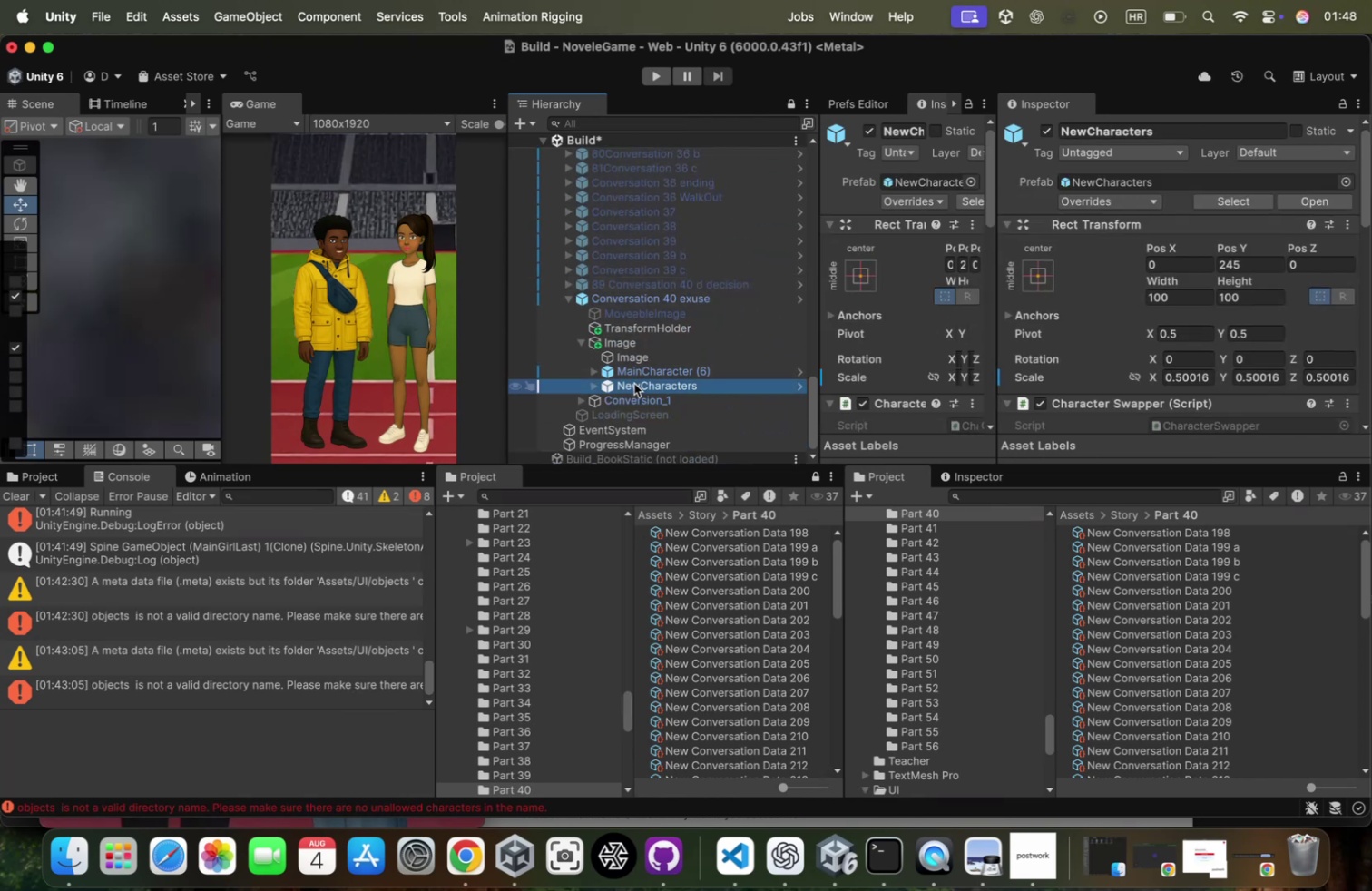 
key(ArrowUp)
 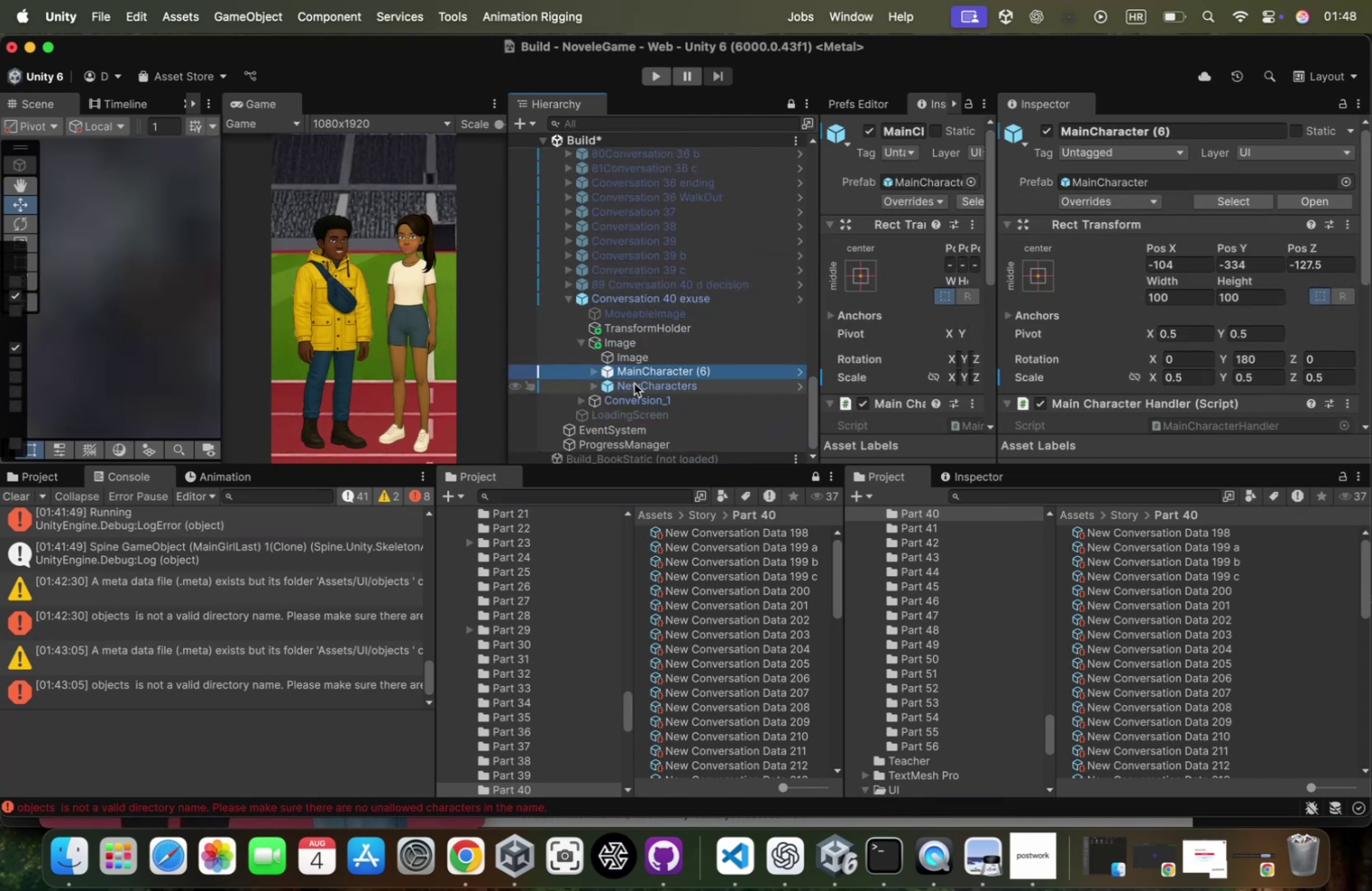 
key(ArrowUp)
 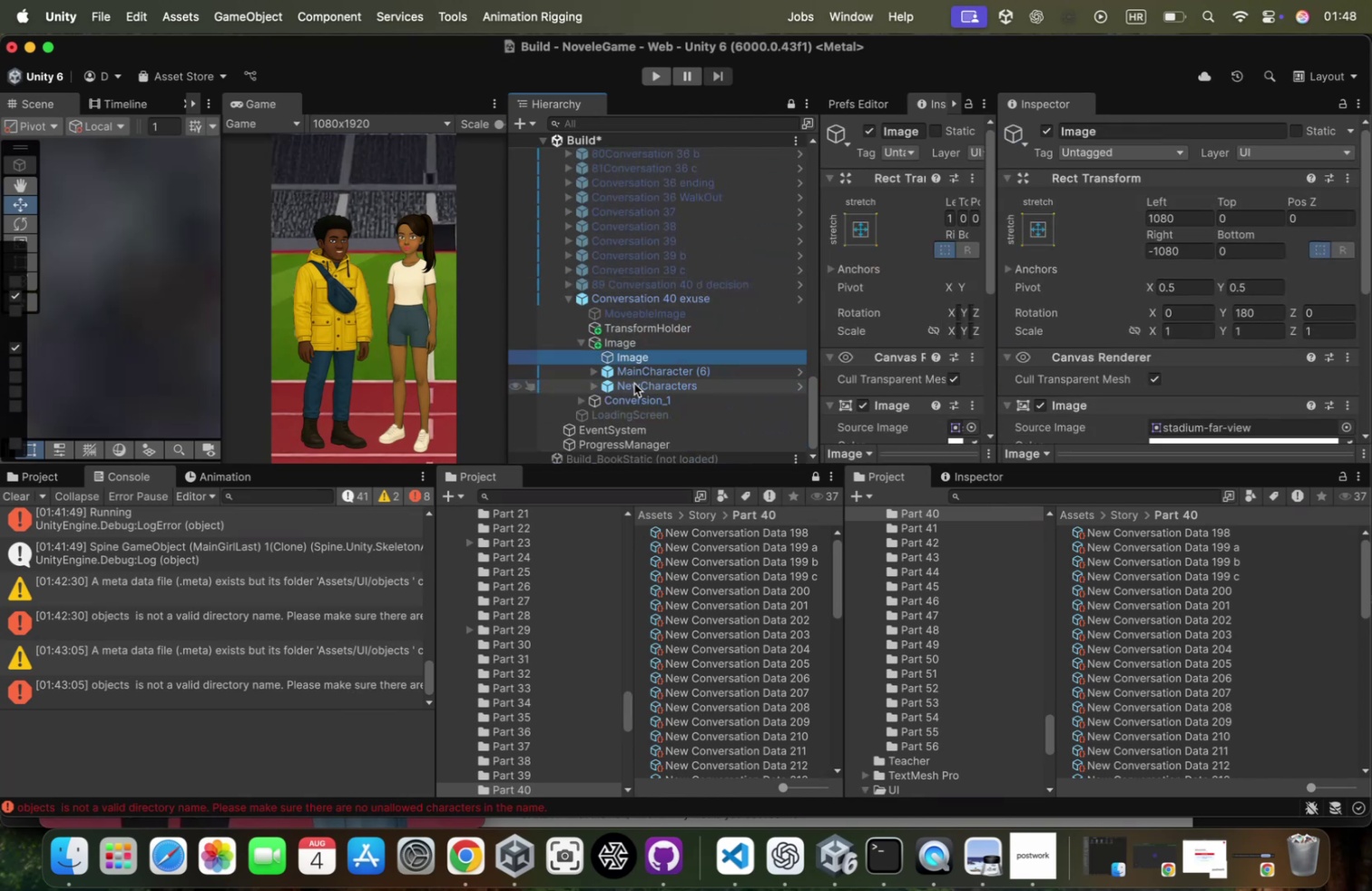 
key(ArrowUp)
 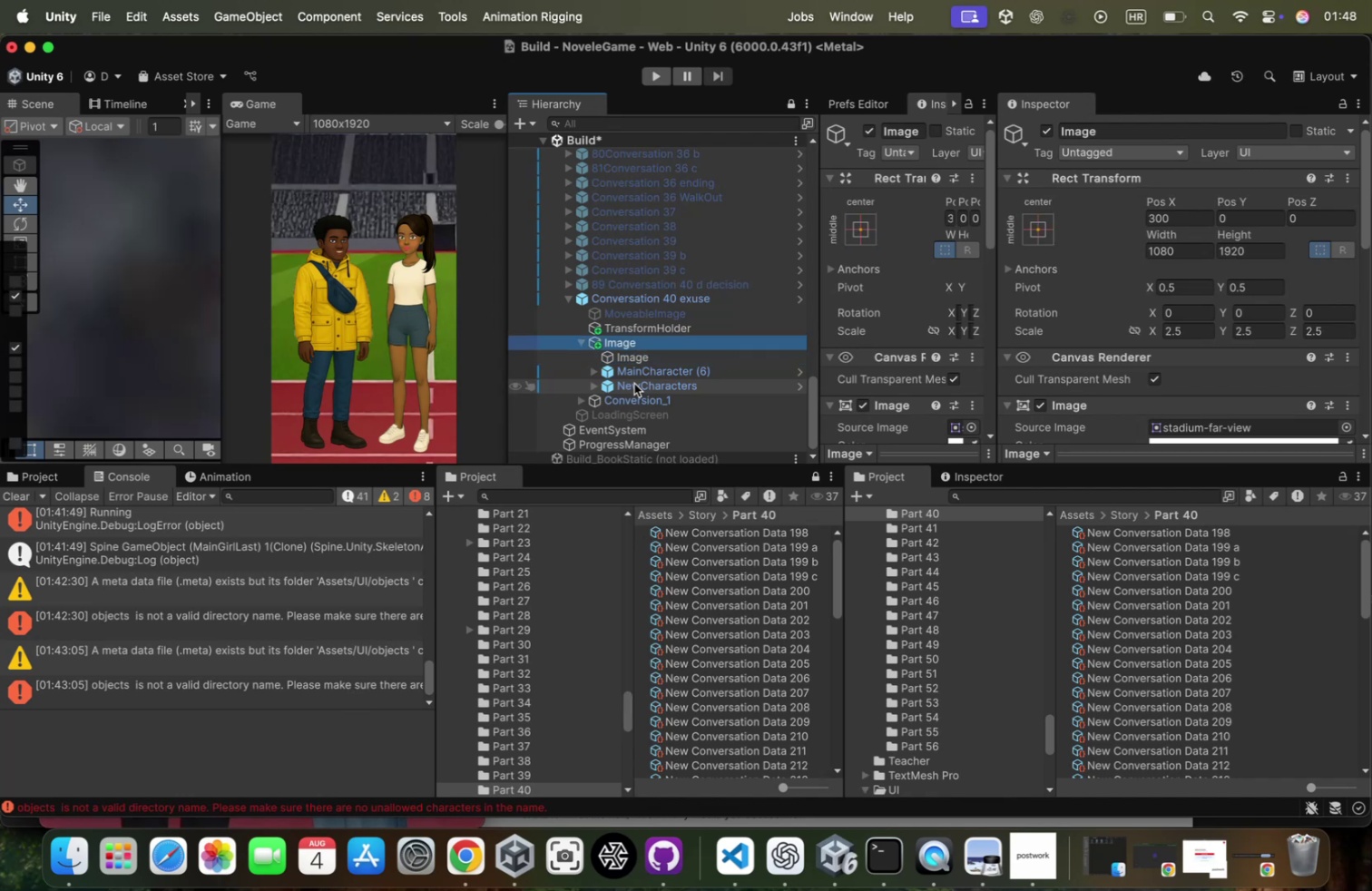 
key(ArrowLeft)
 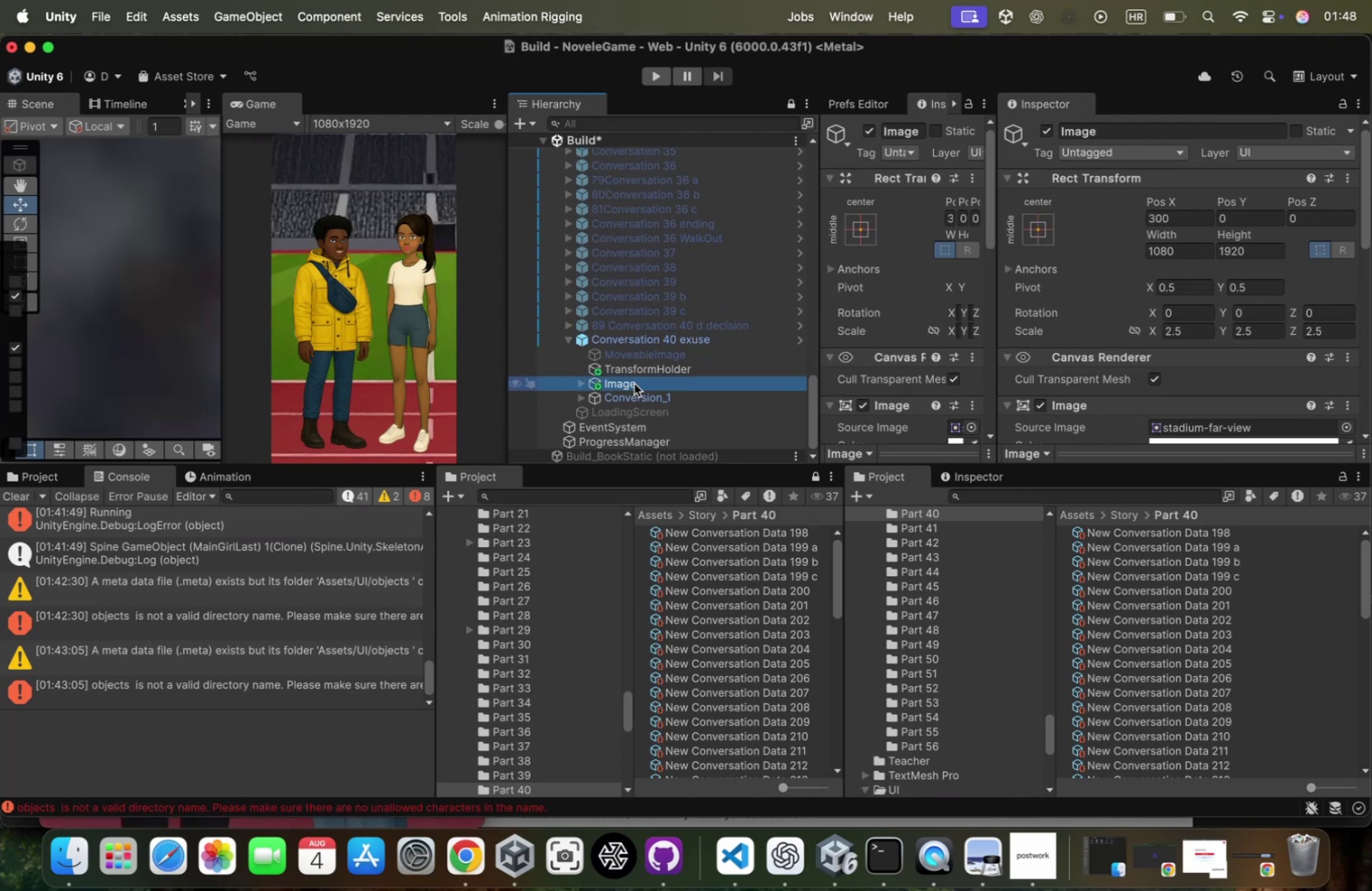 
key(ArrowUp)
 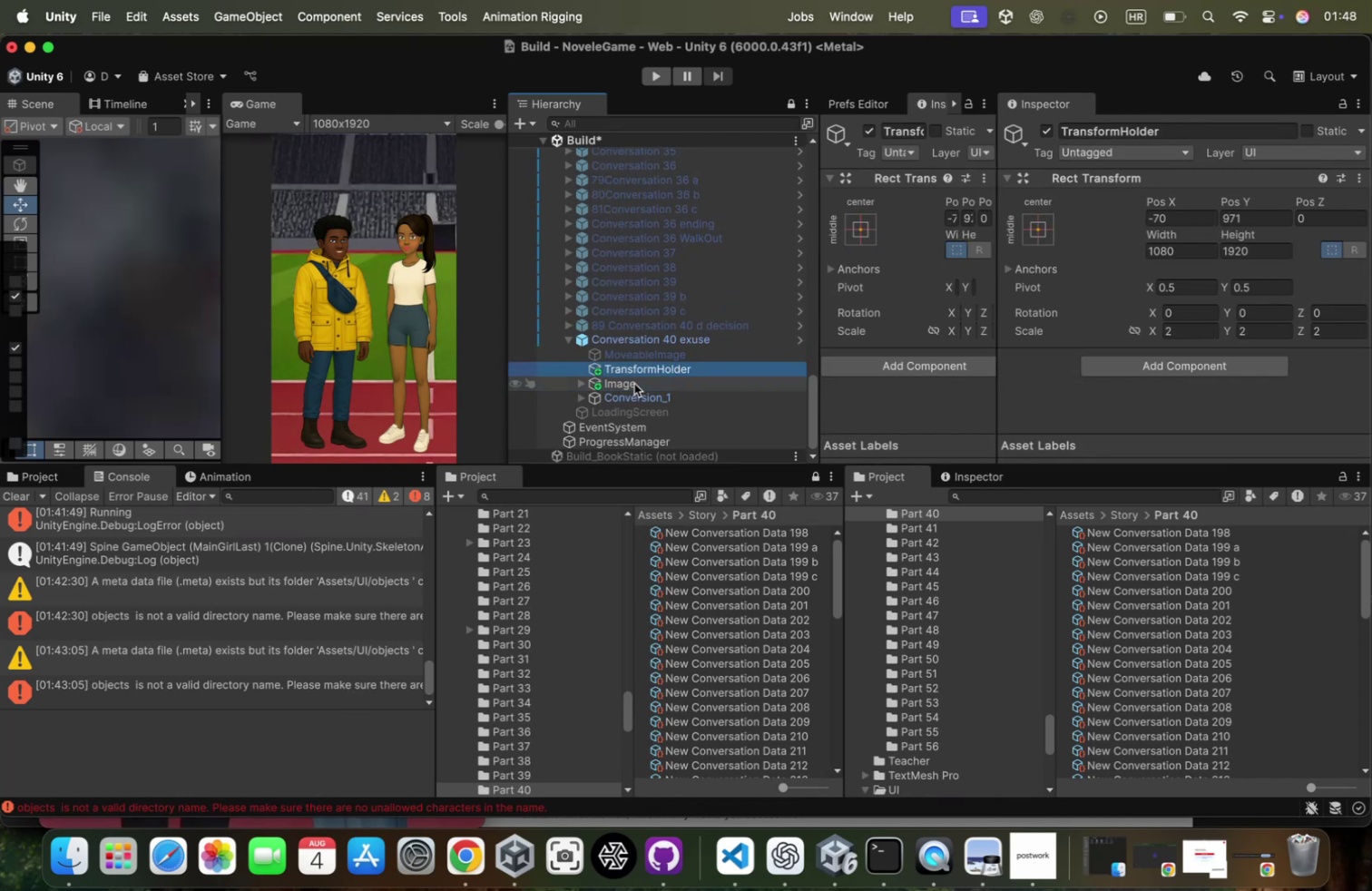 
key(ArrowDown)
 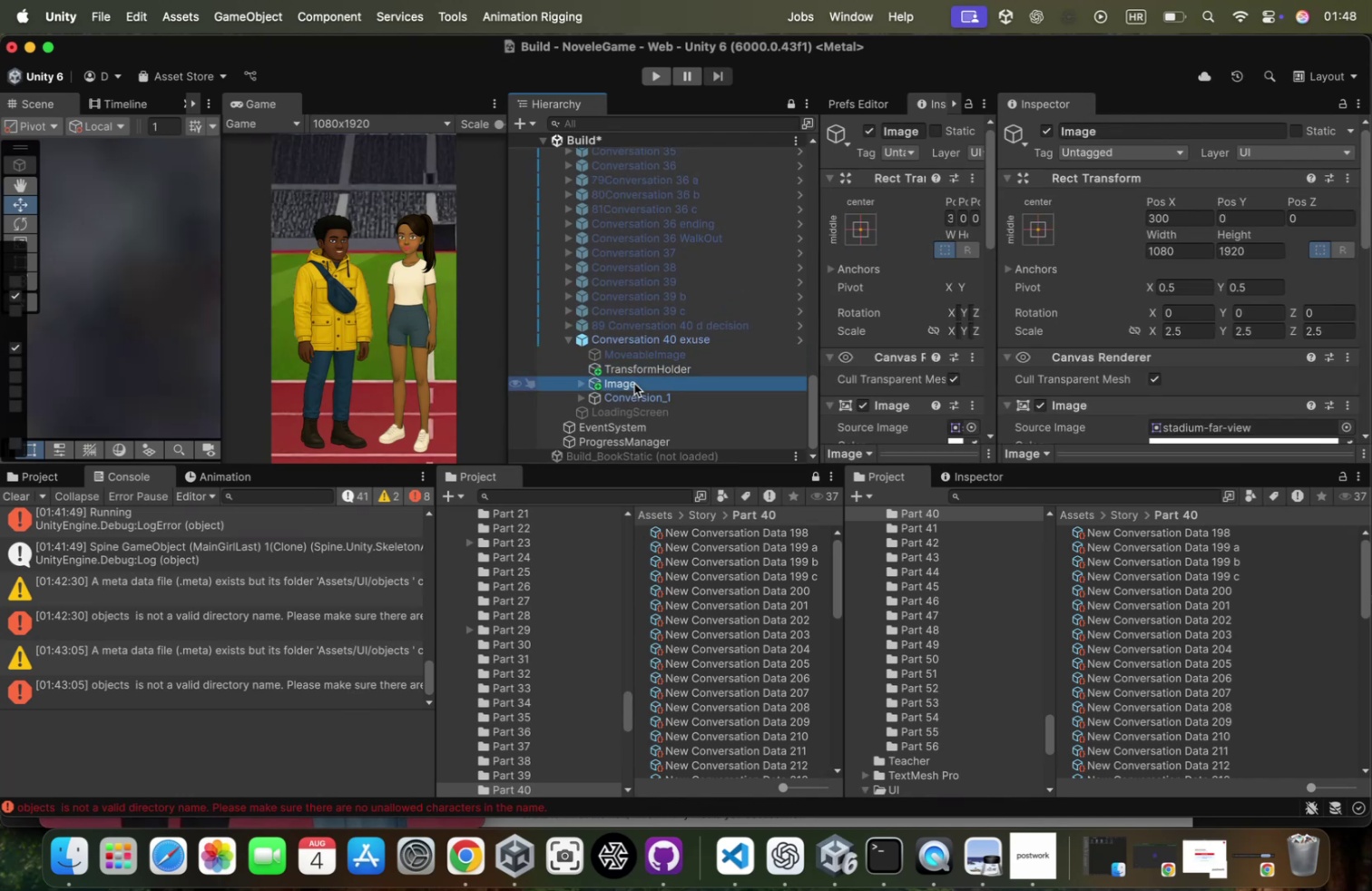 
key(ArrowDown)
 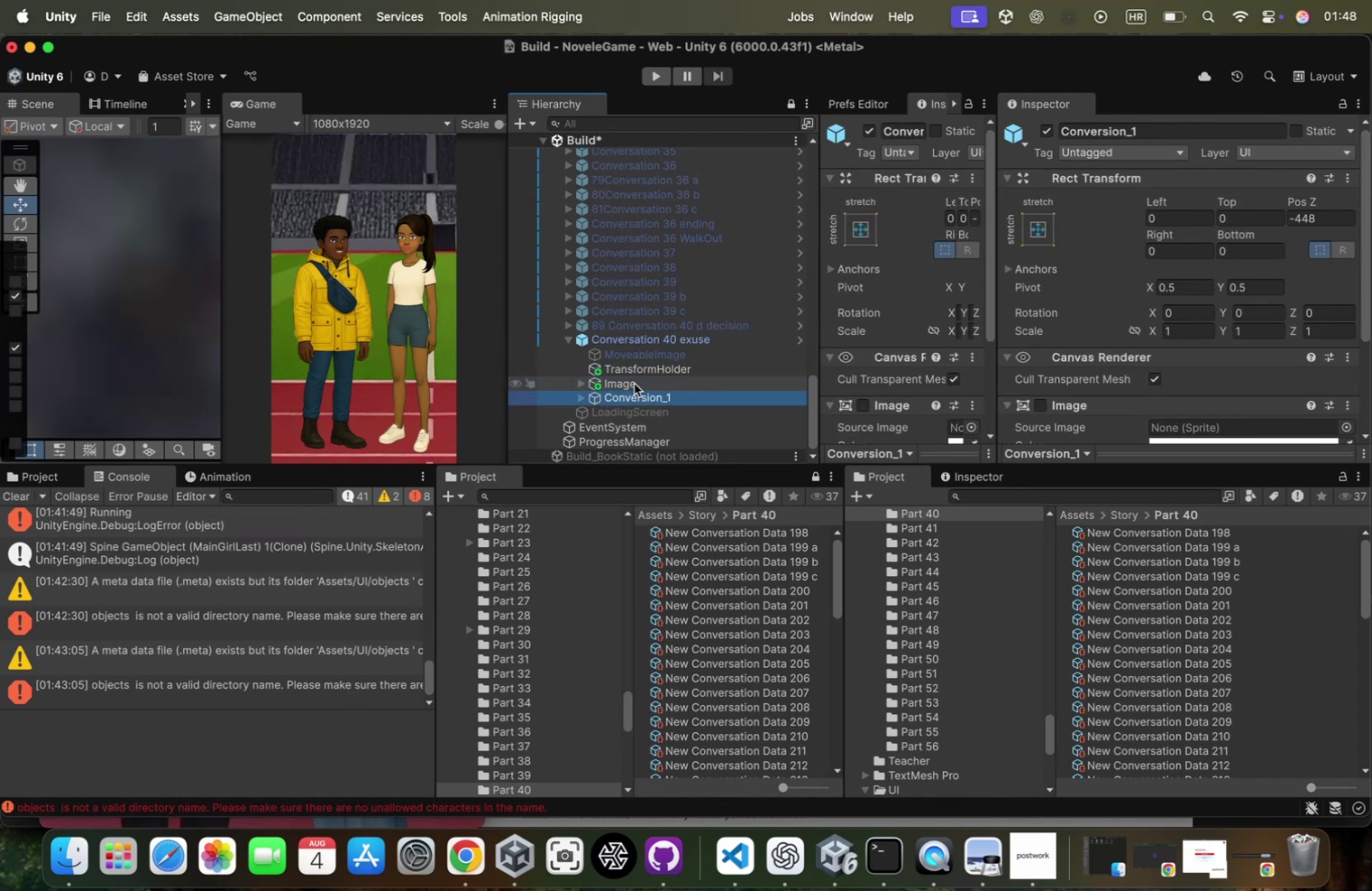 
key(ArrowUp)
 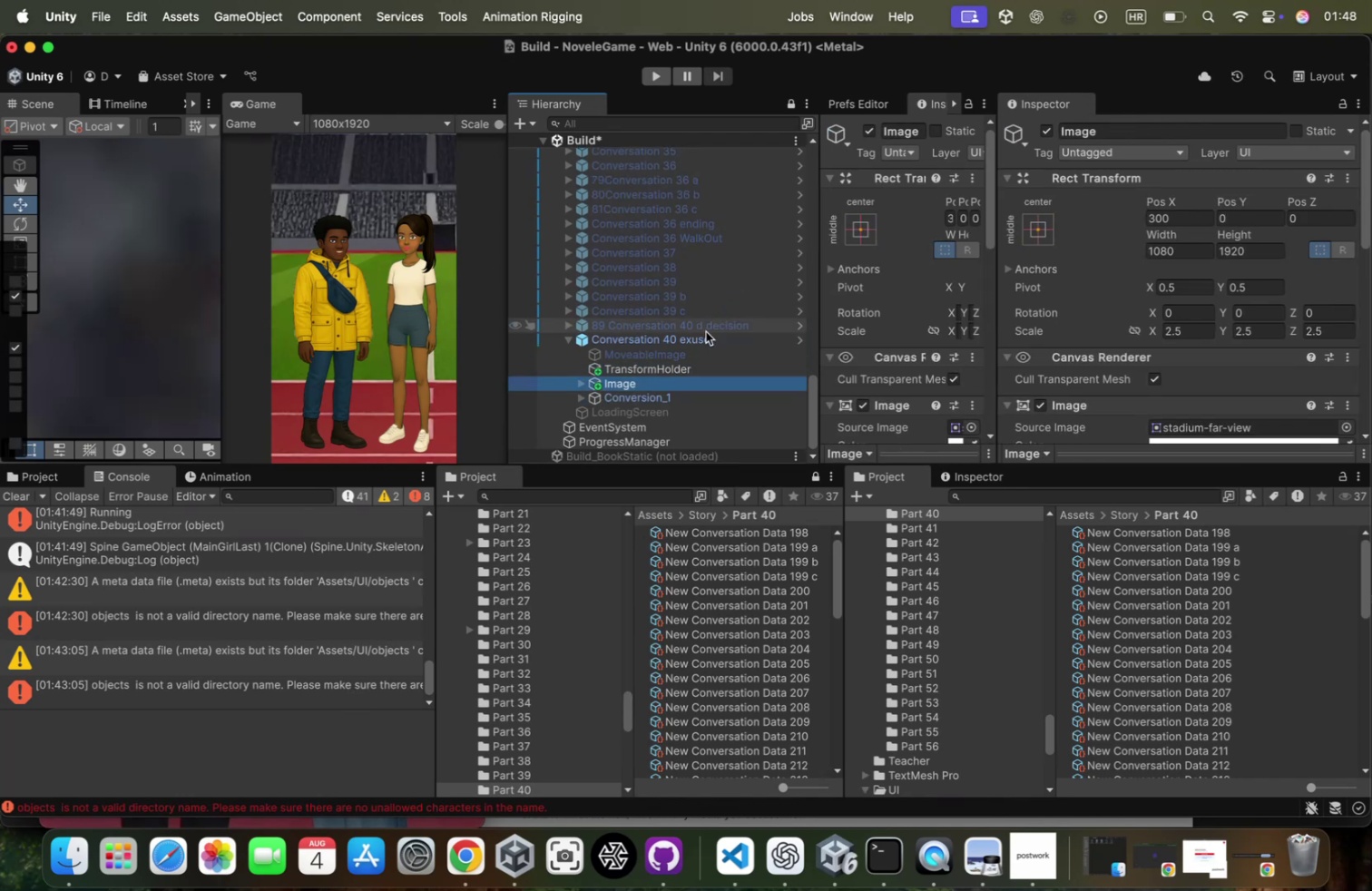 
left_click([708, 338])
 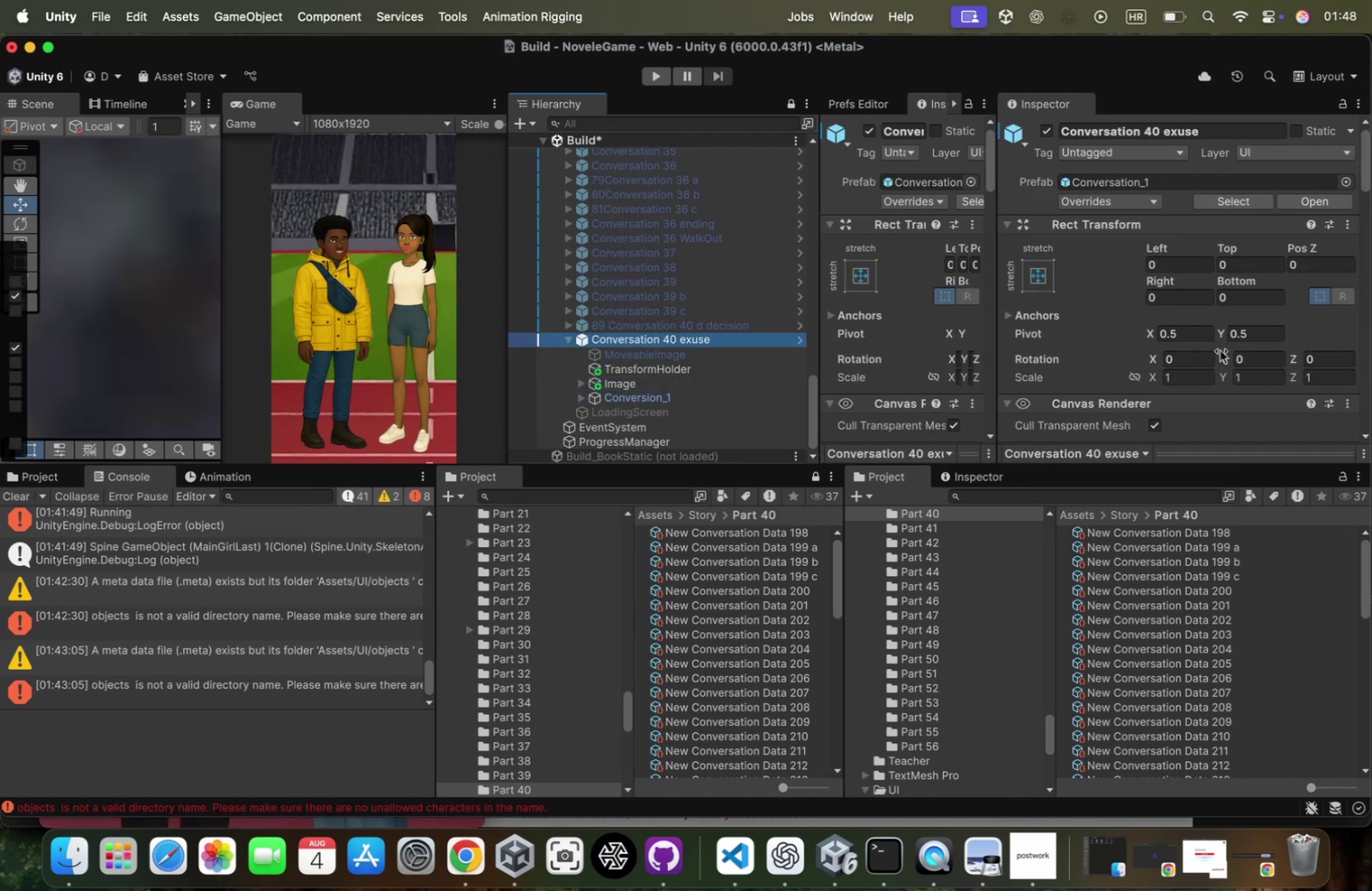 
scroll: coordinate [1230, 338], scroll_direction: down, amount: 52.0
 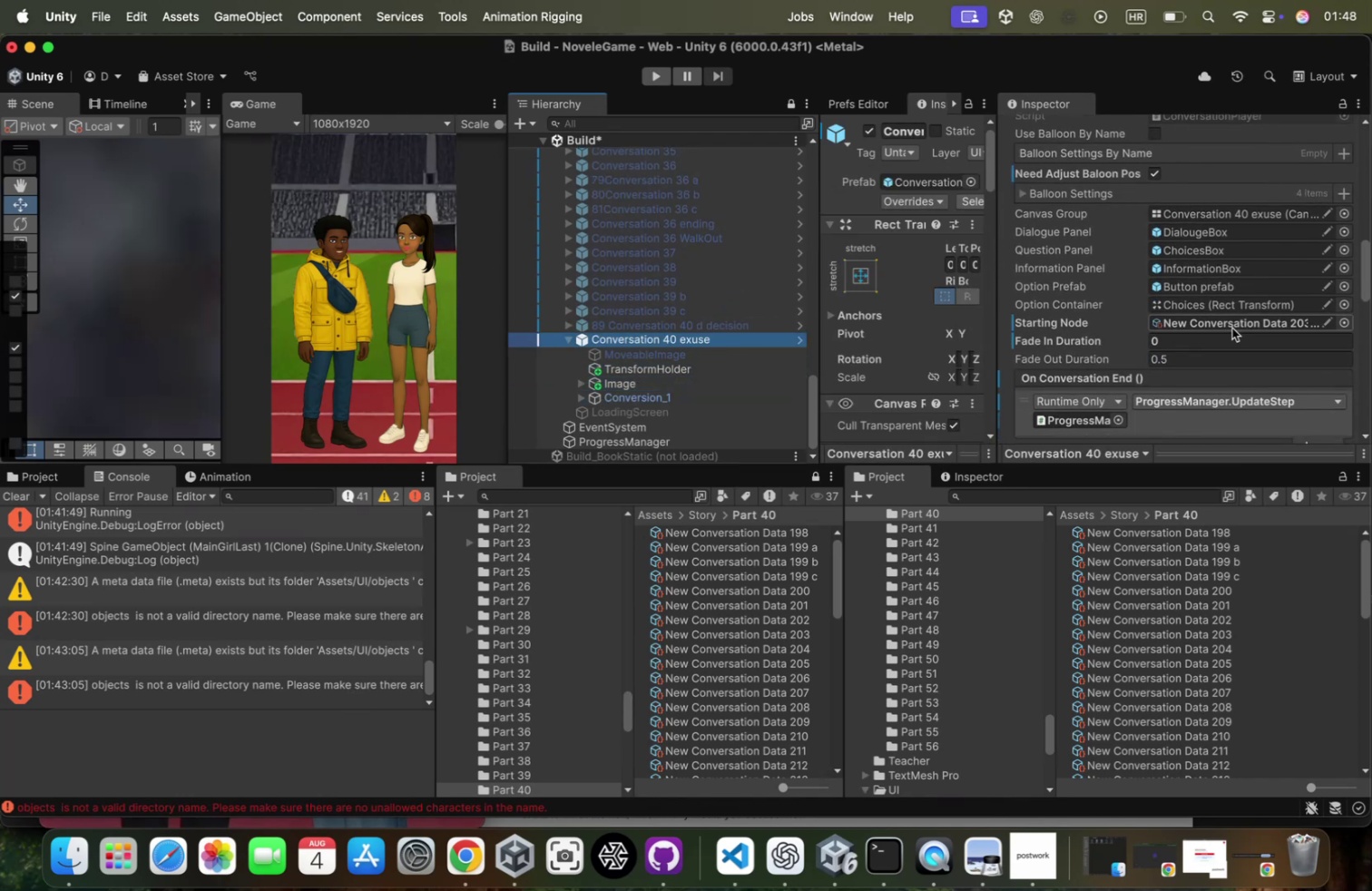 
left_click([1232, 328])
 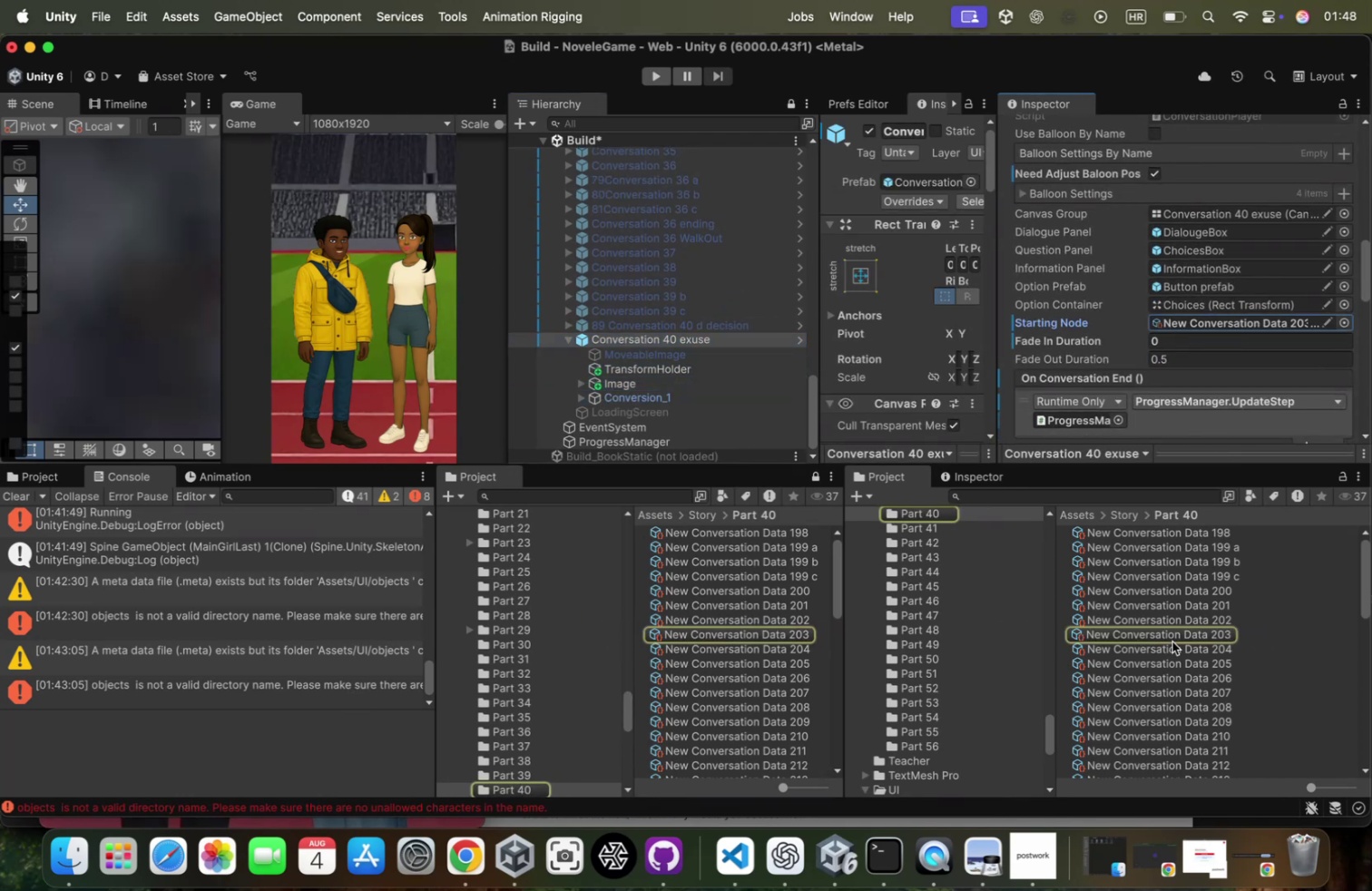 
left_click([1177, 635])
 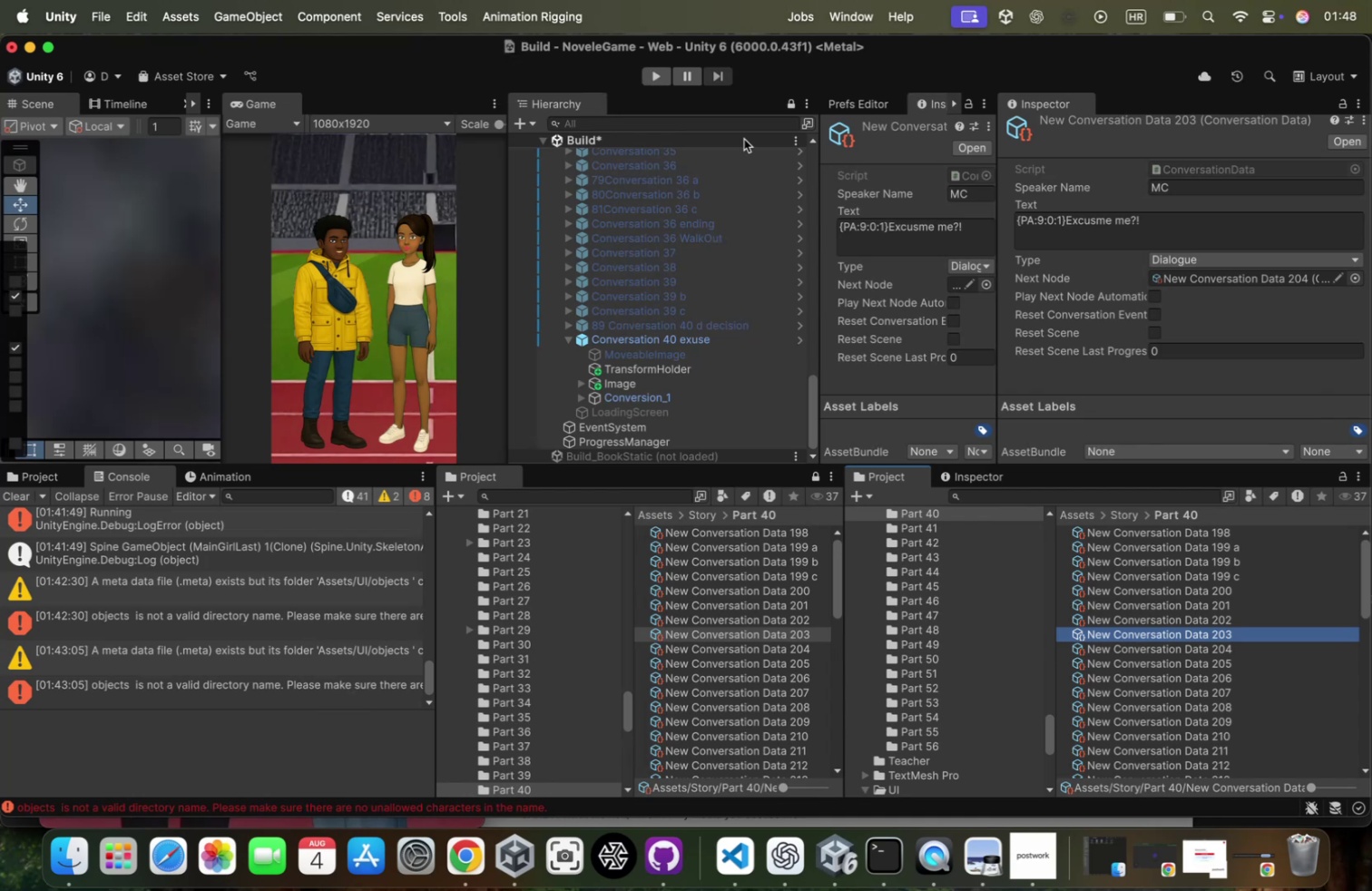 
wait(5.77)
 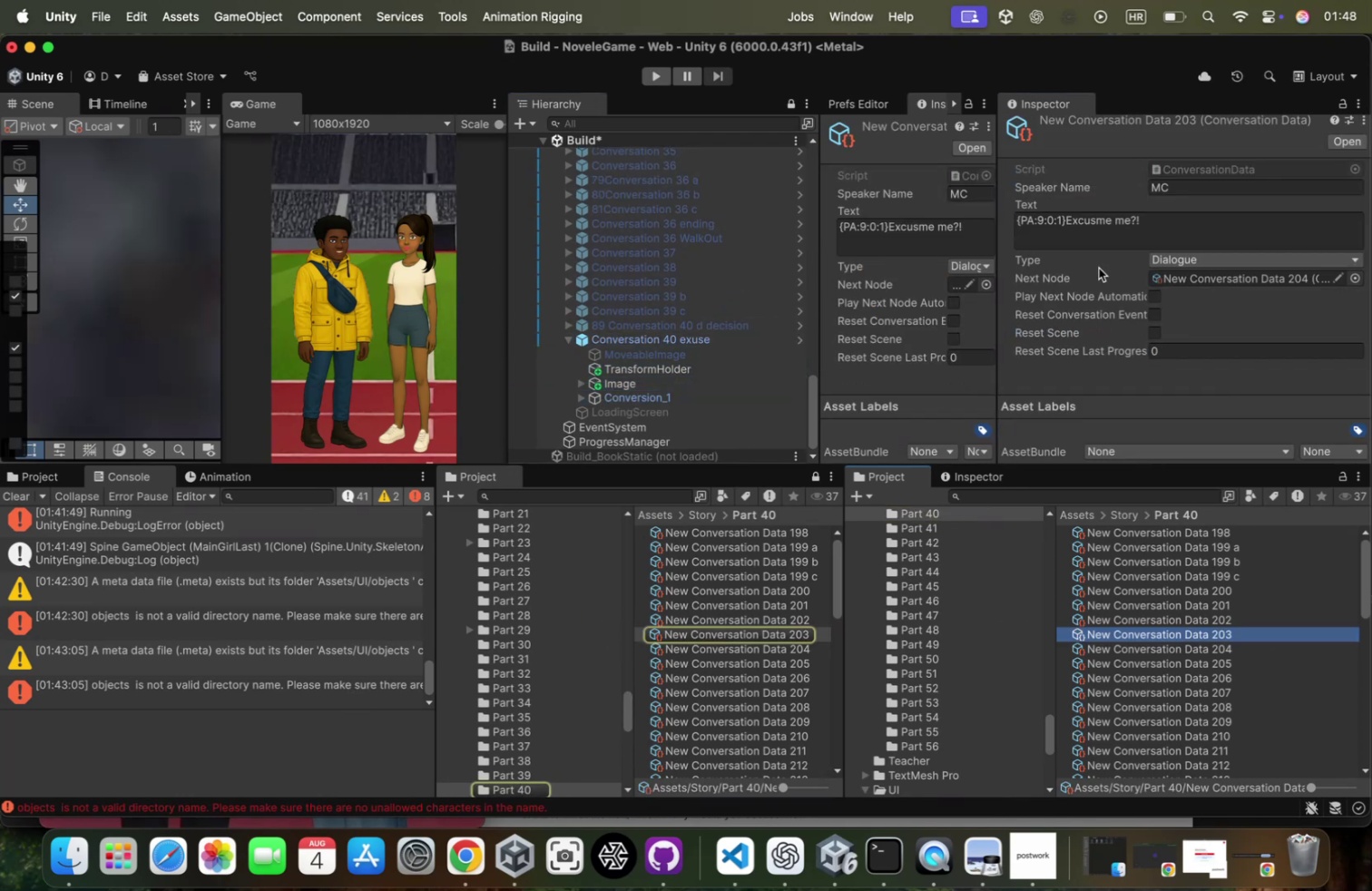 
key(ArrowDown)
 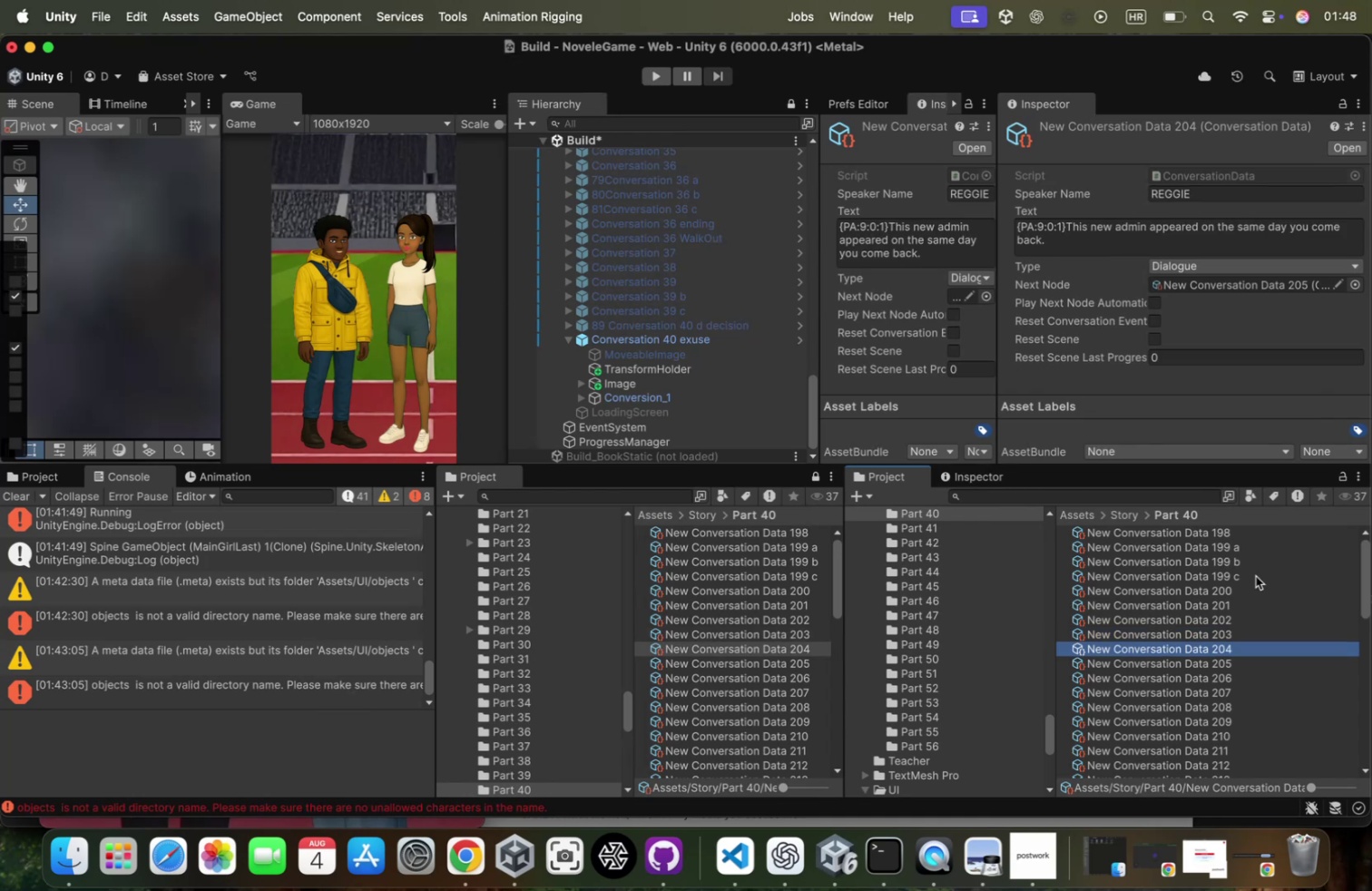 
key(ArrowDown)
 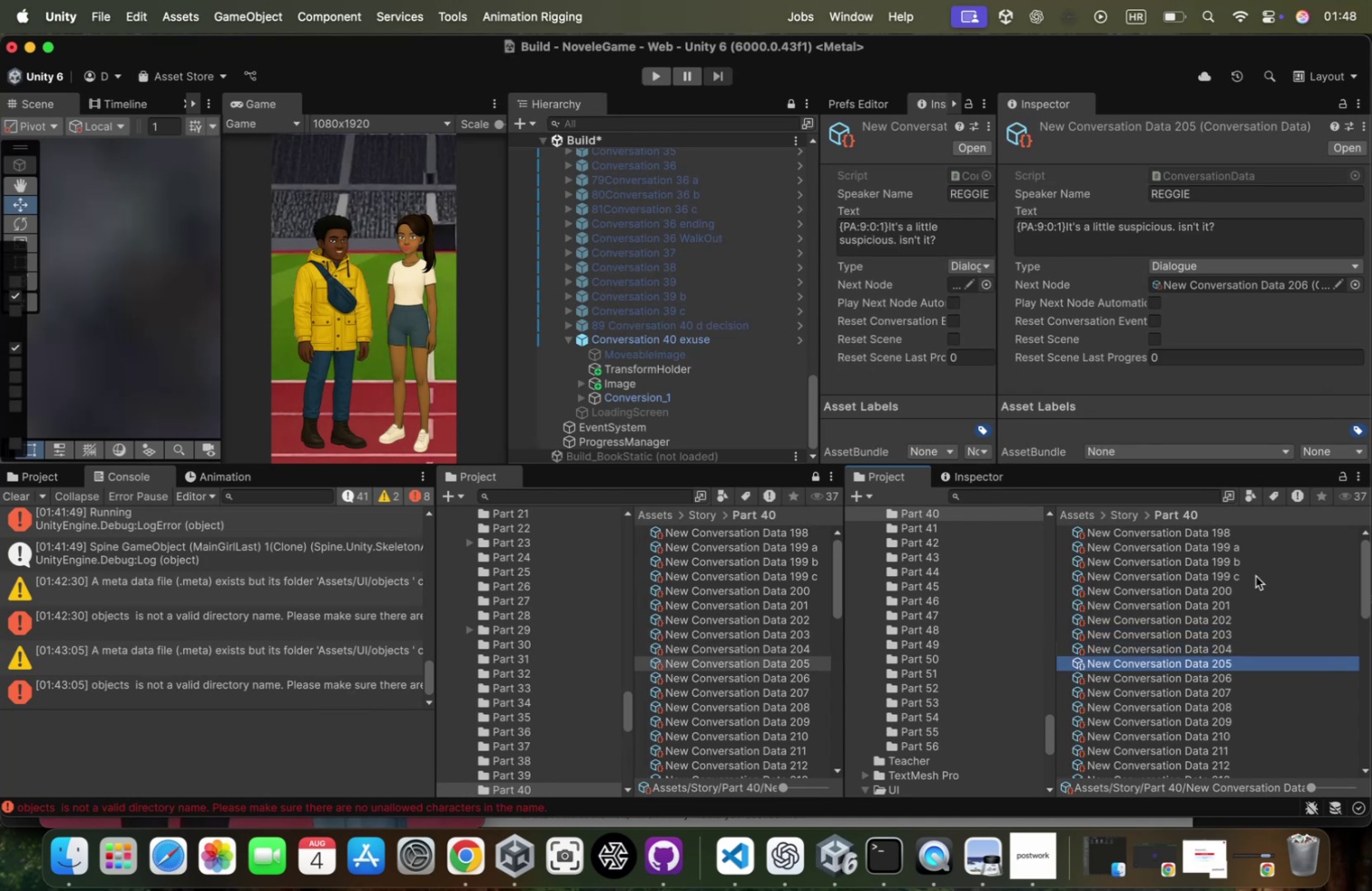 
key(ArrowDown)
 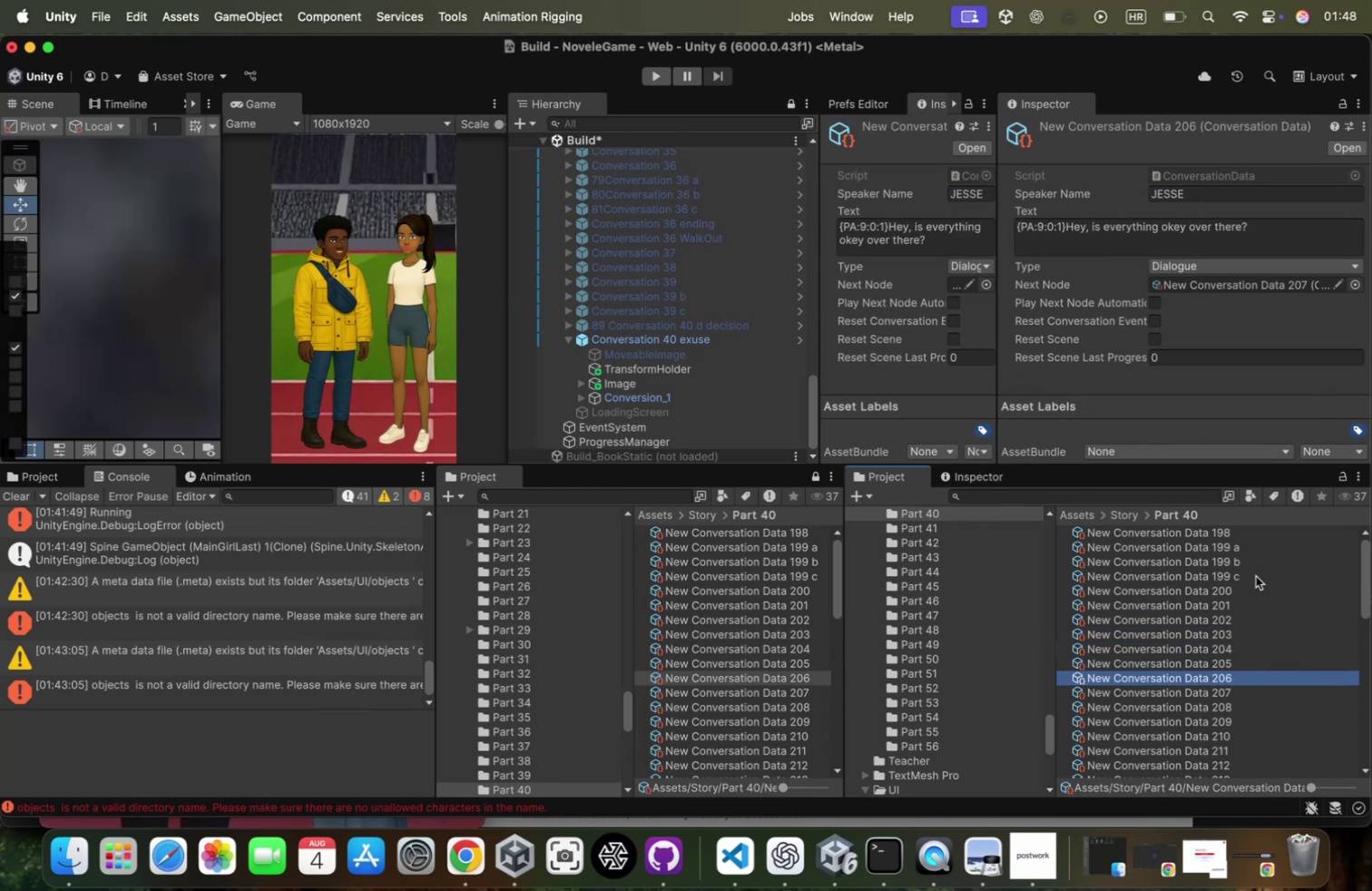 
key(ArrowDown)
 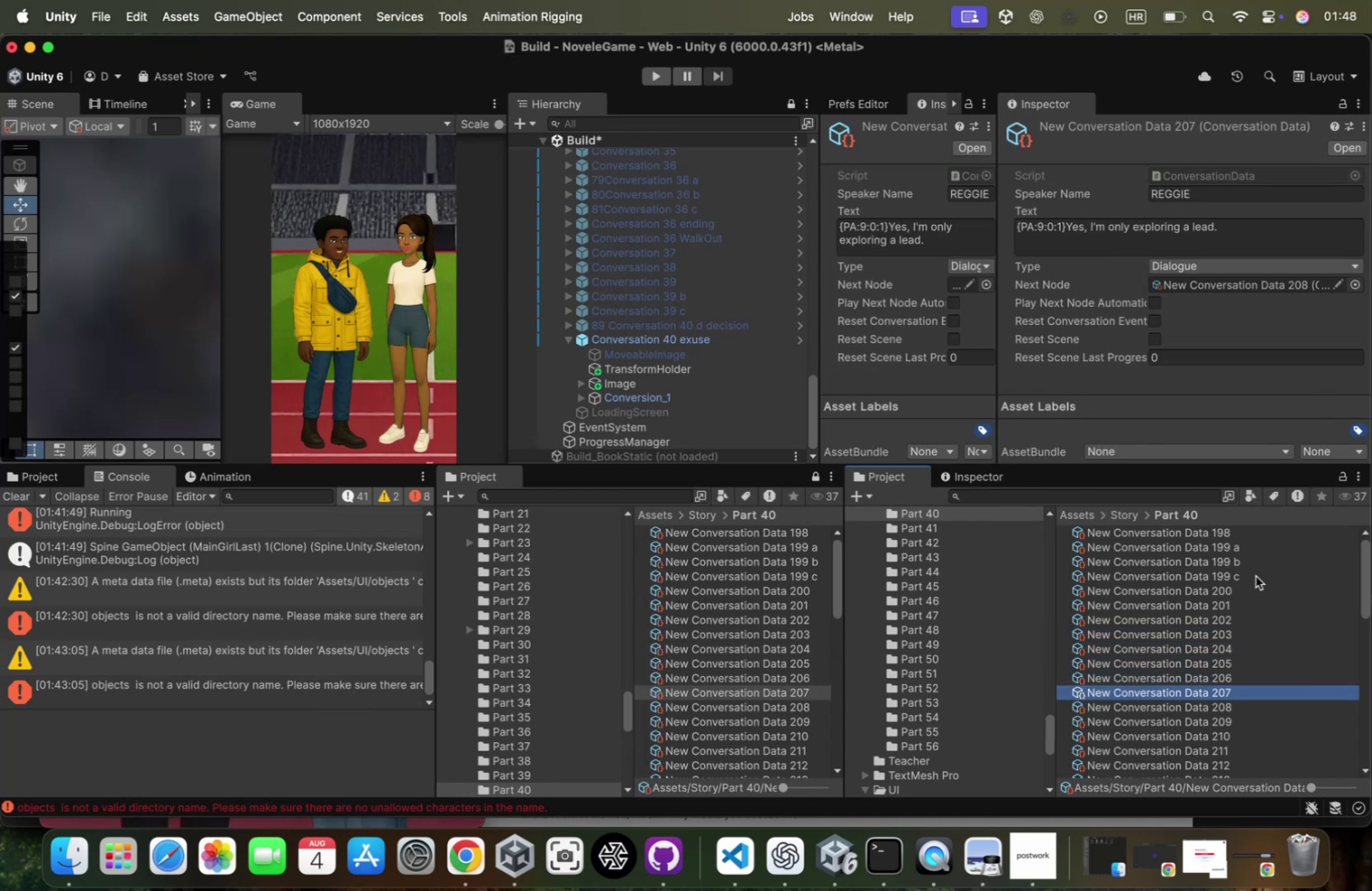 
key(ArrowUp)
 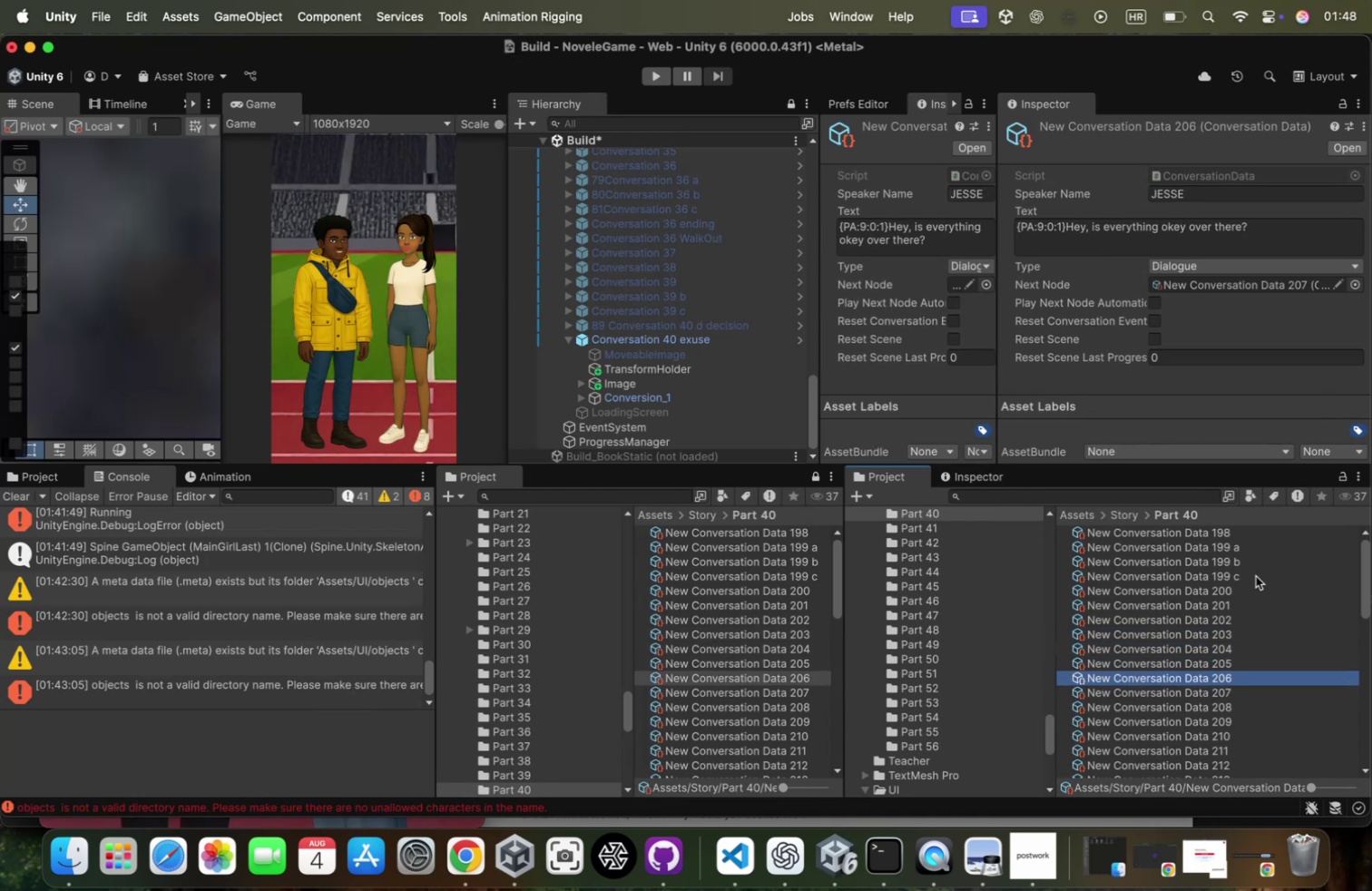 
key(ArrowUp)
 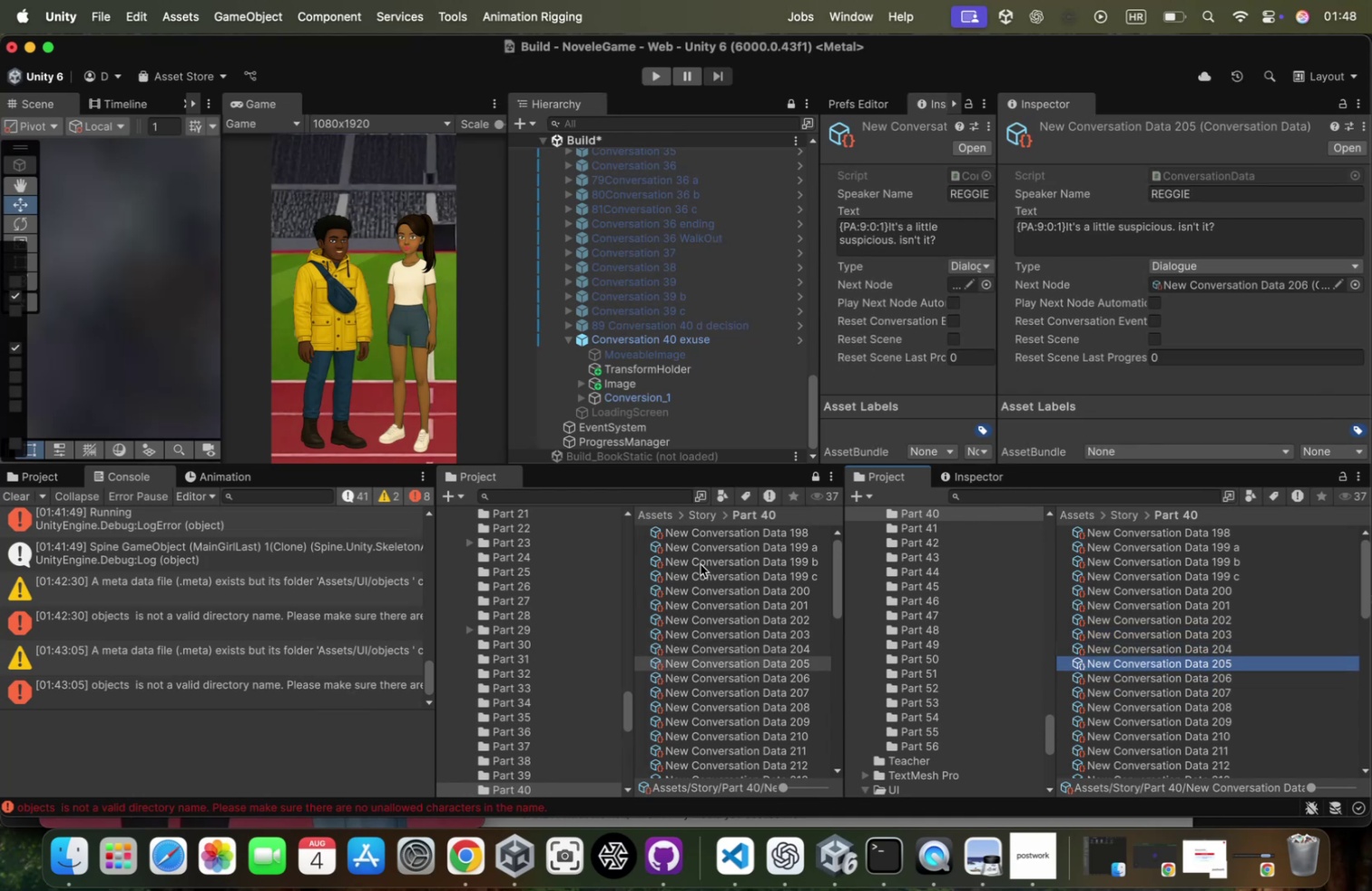 
key(Meta+CommandLeft)
 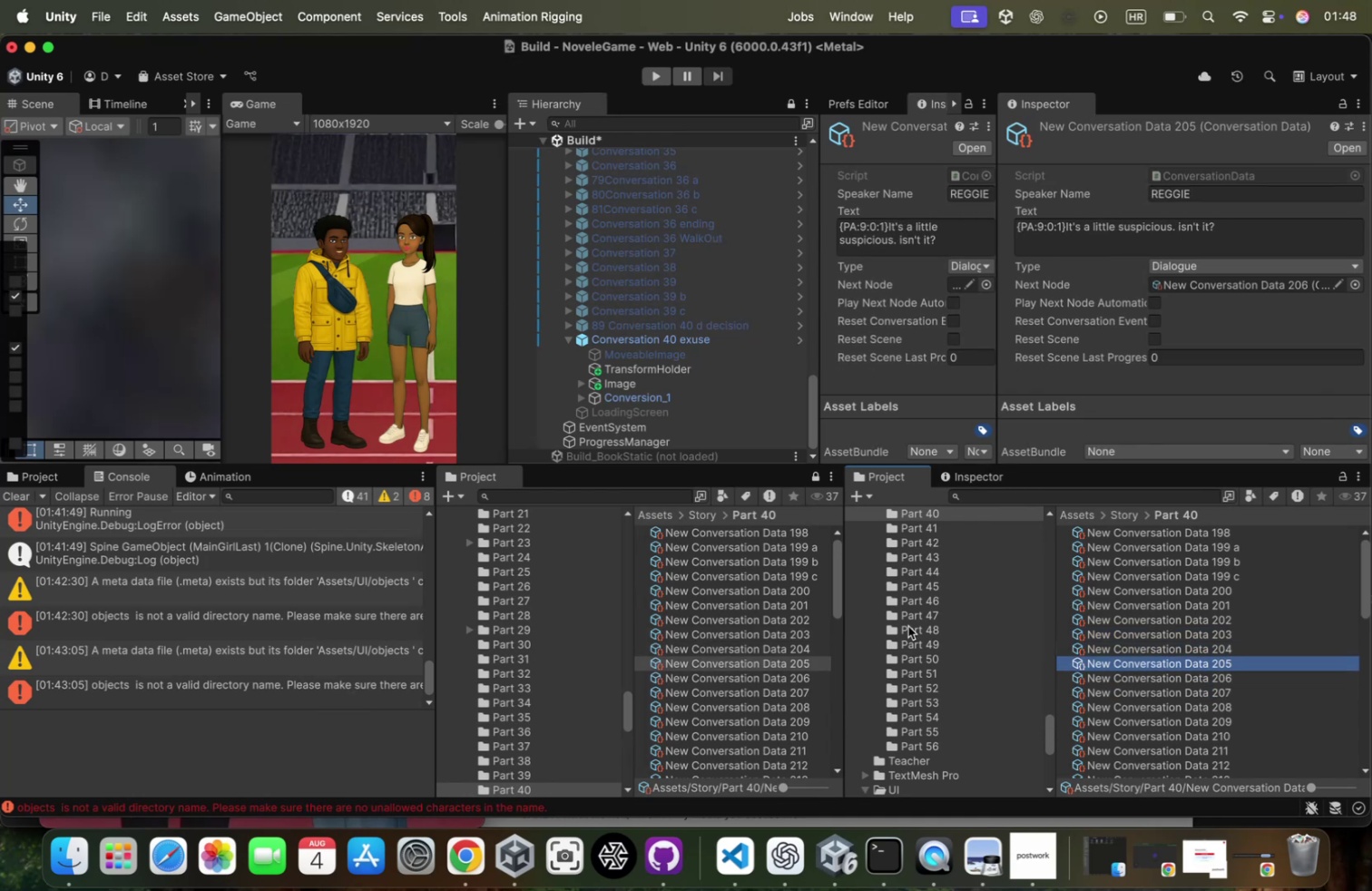 
key(Meta+Tab)
 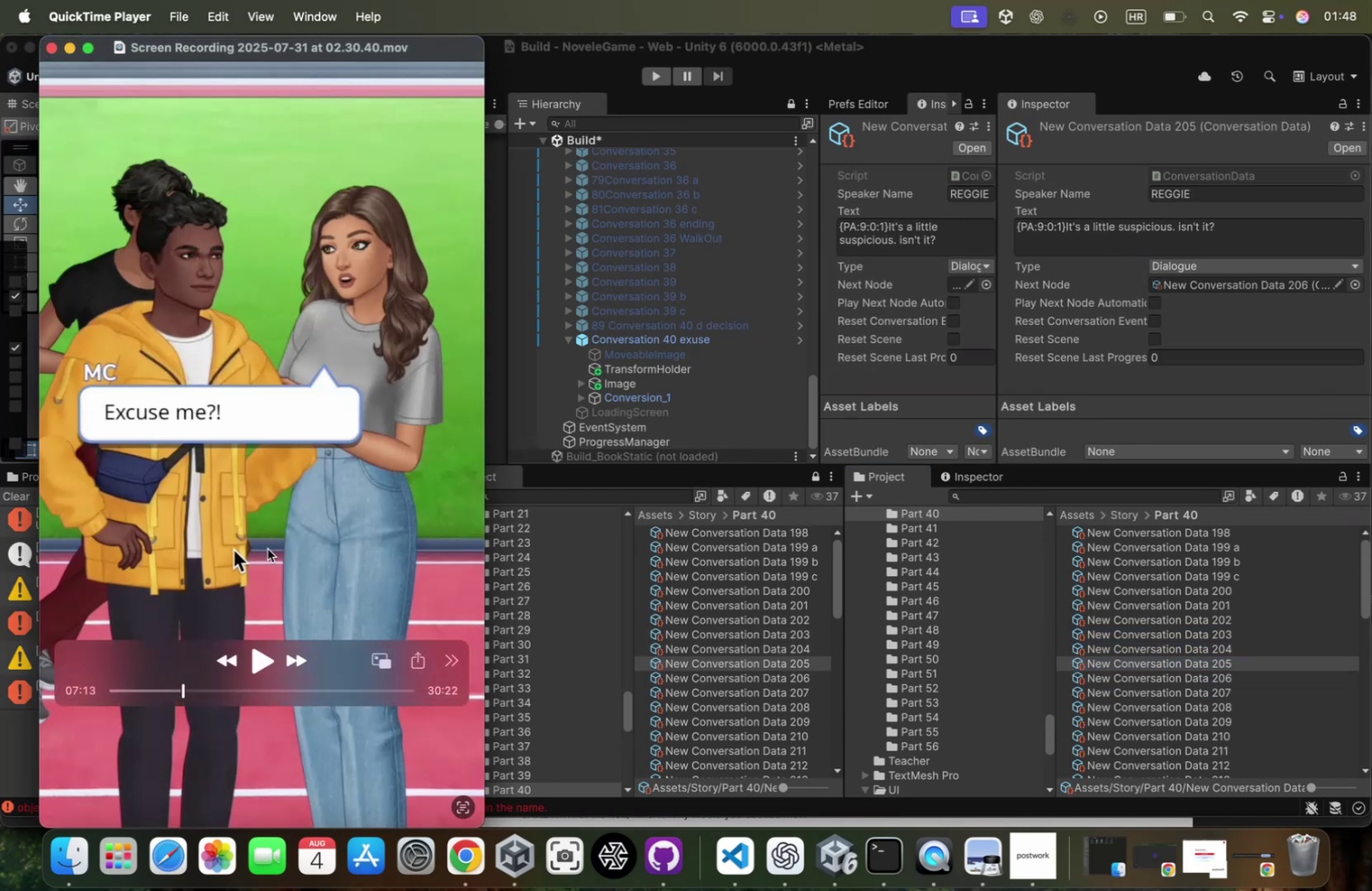 
key(Space)
 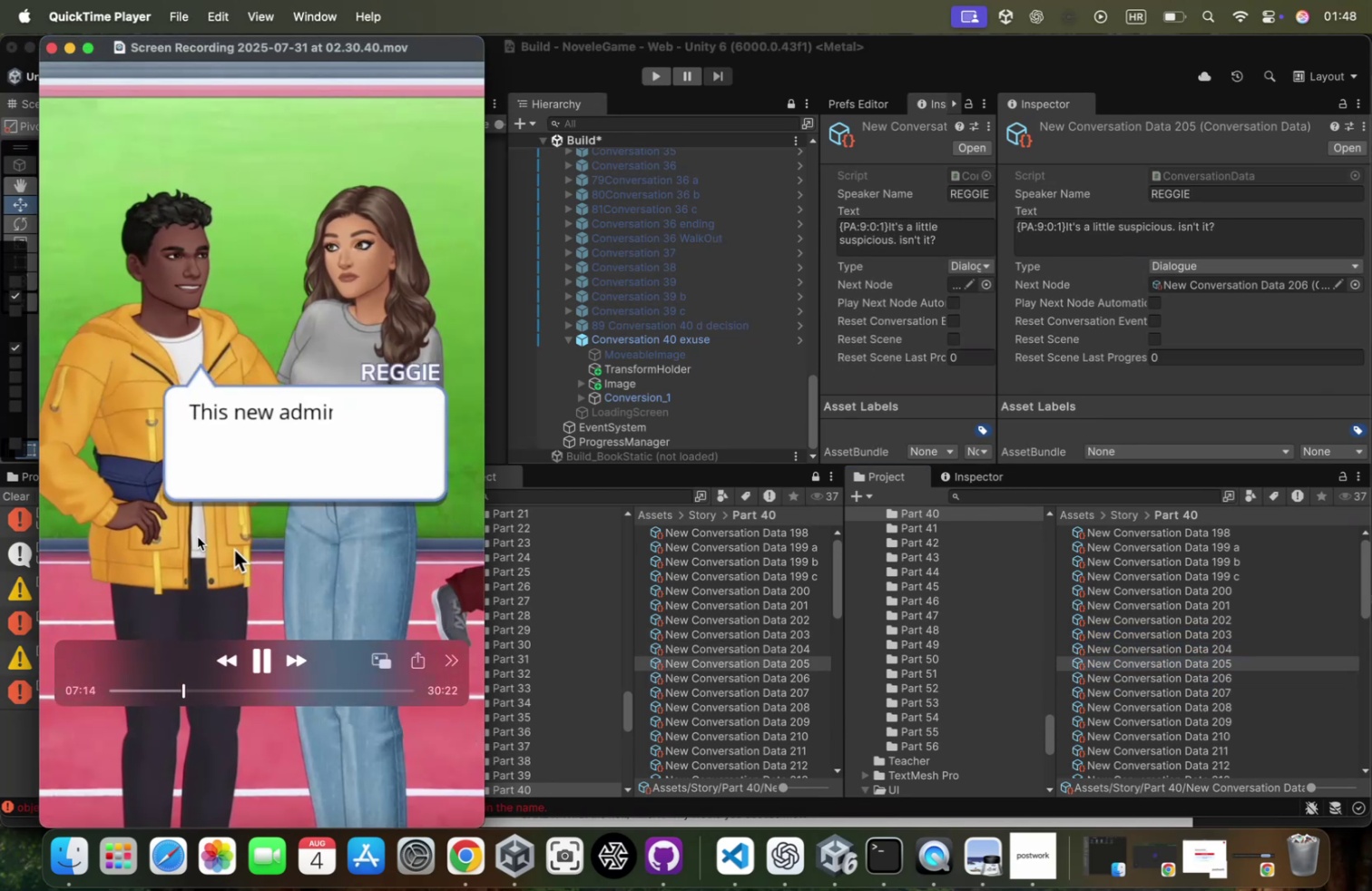 
key(Space)
 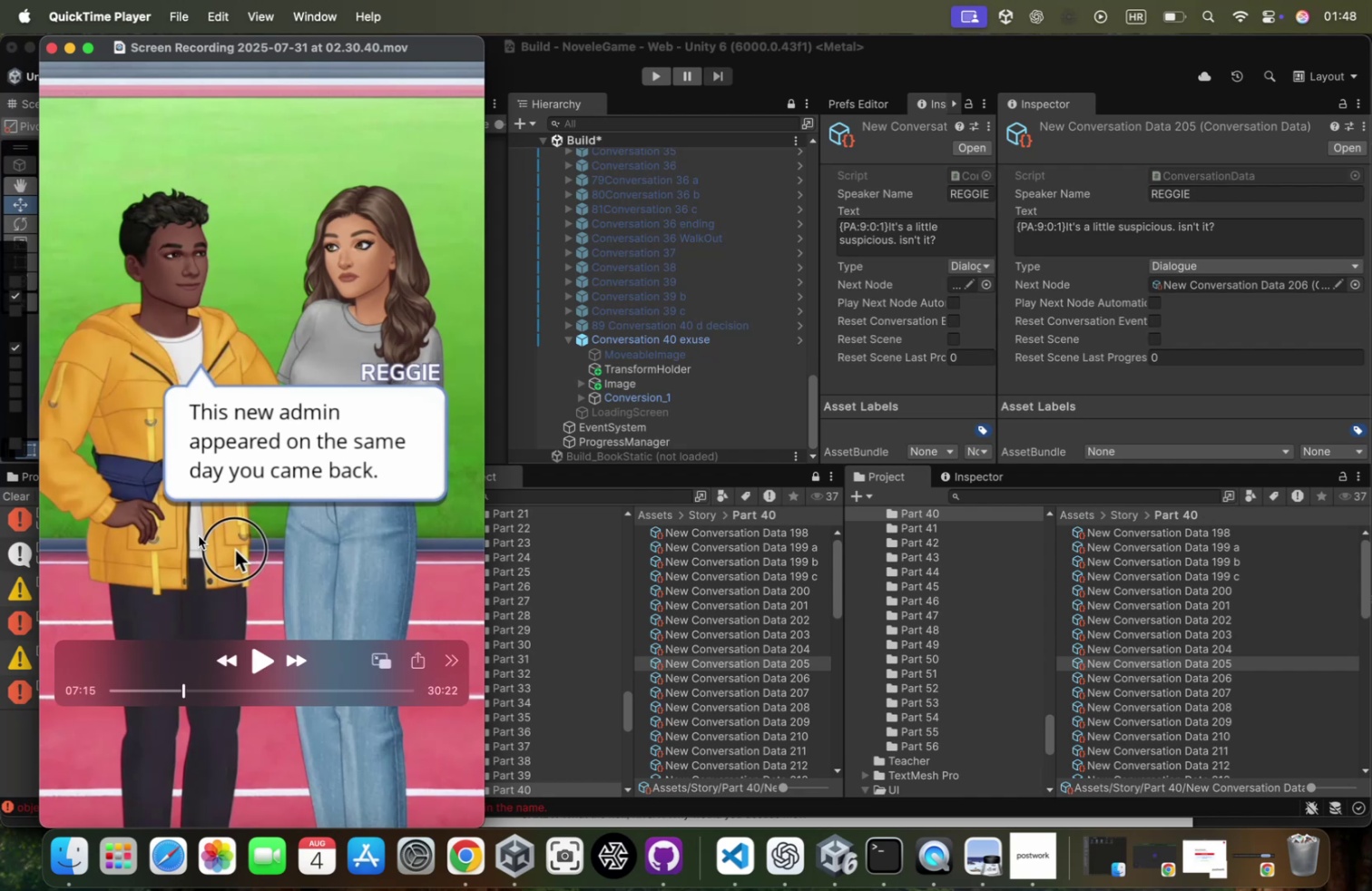 
key(Space)
 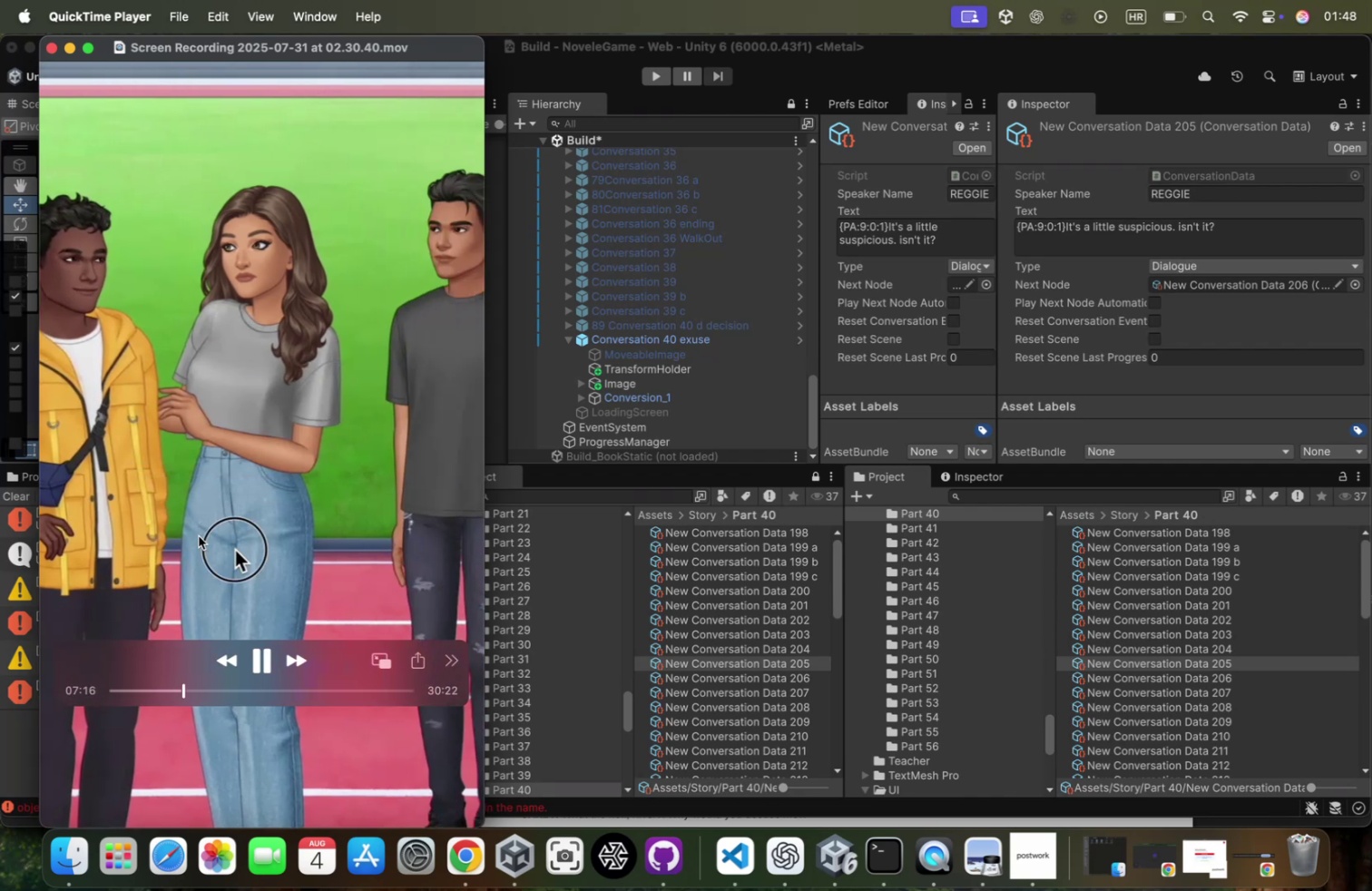 
key(Space)
 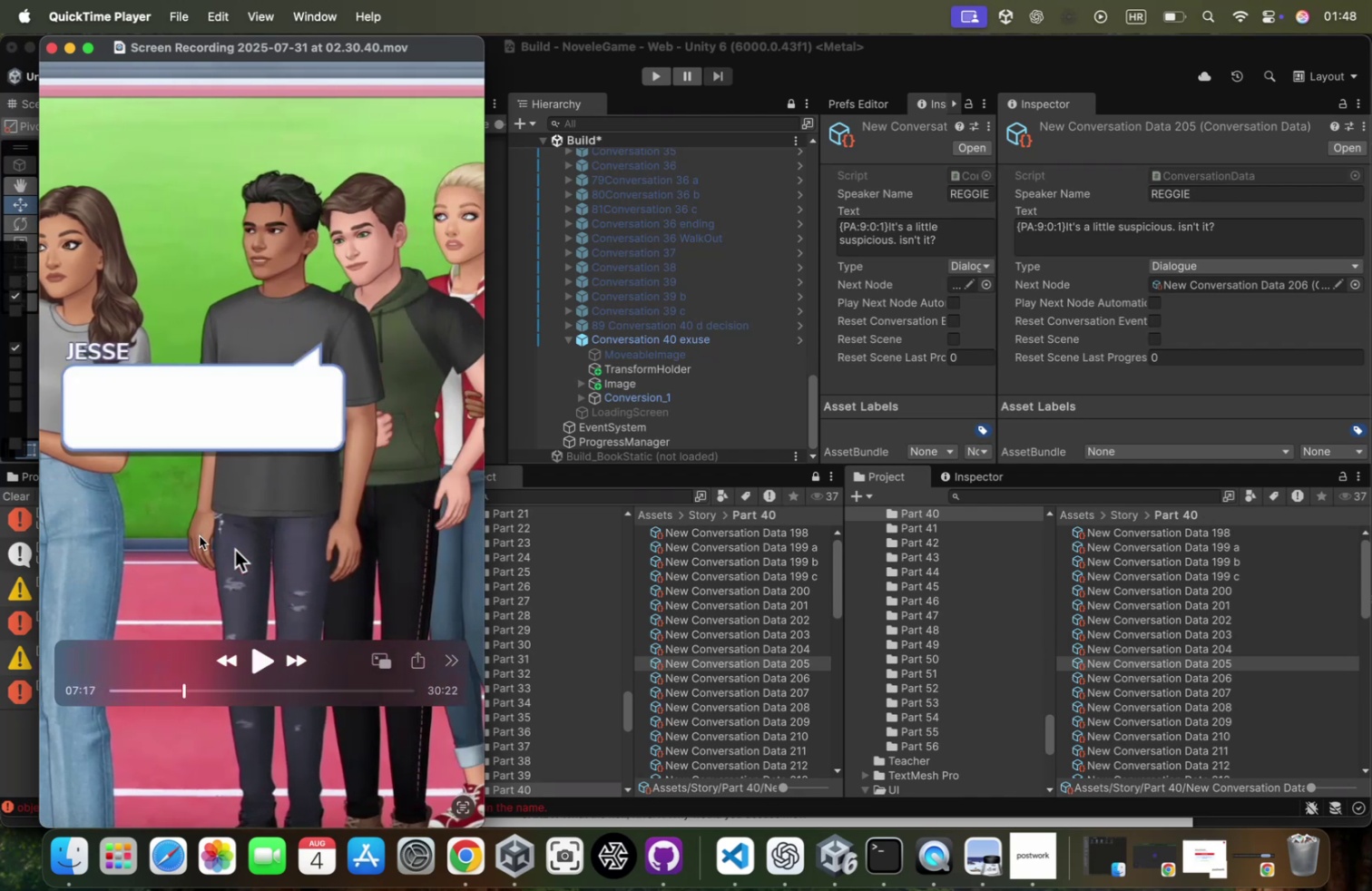 
key(Space)
 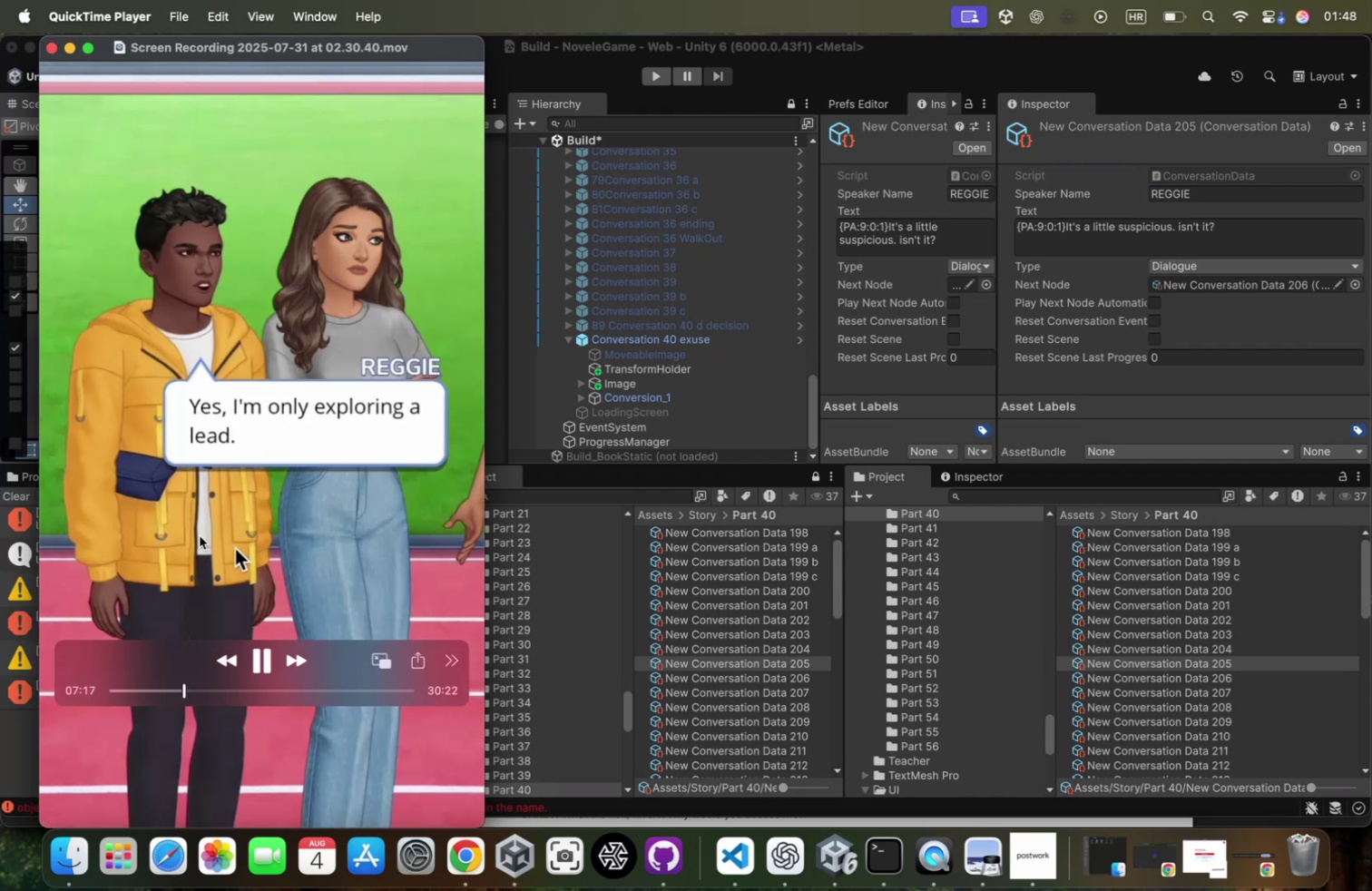 
key(Space)
 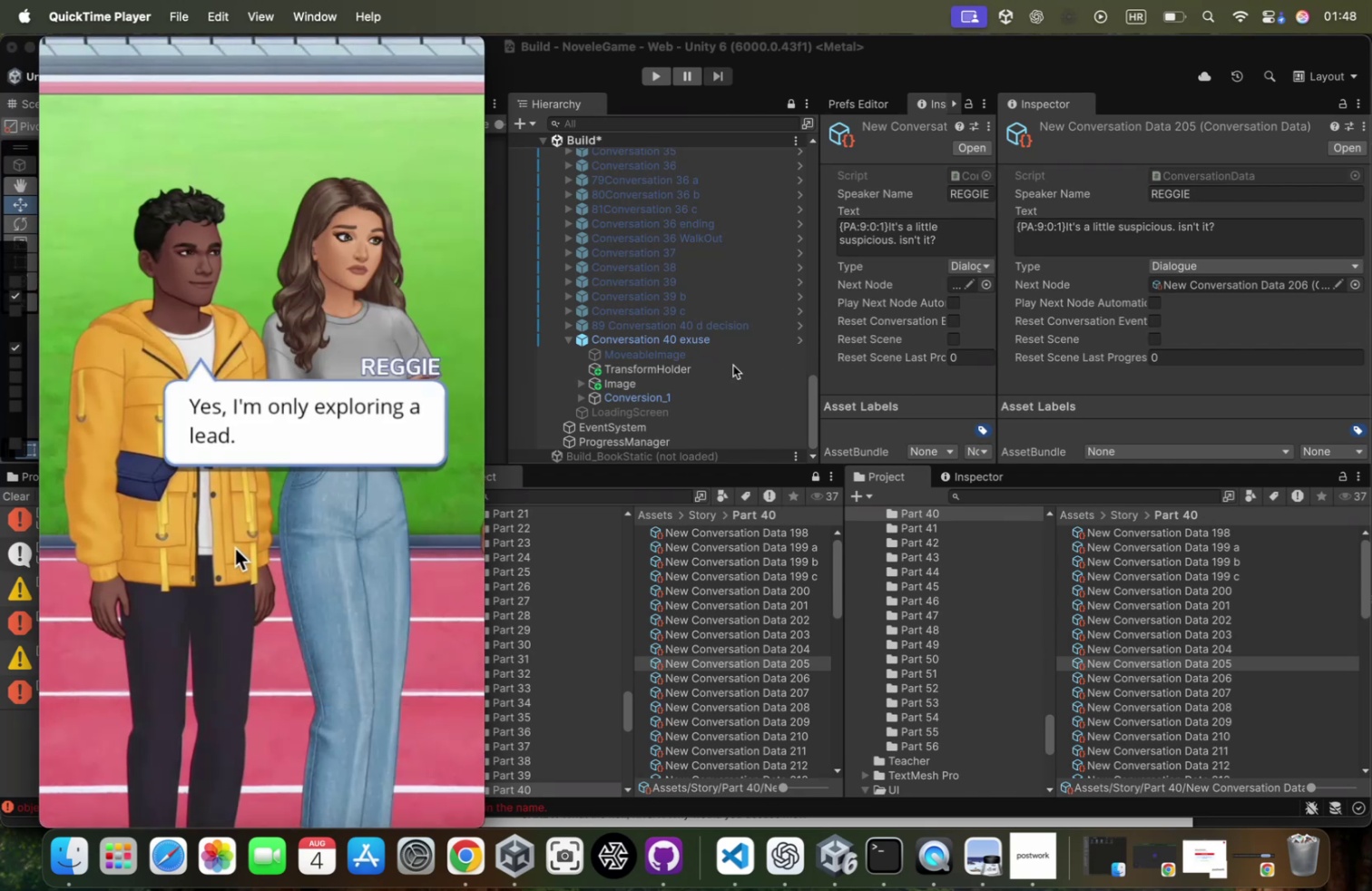 
key(Meta+CommandLeft)
 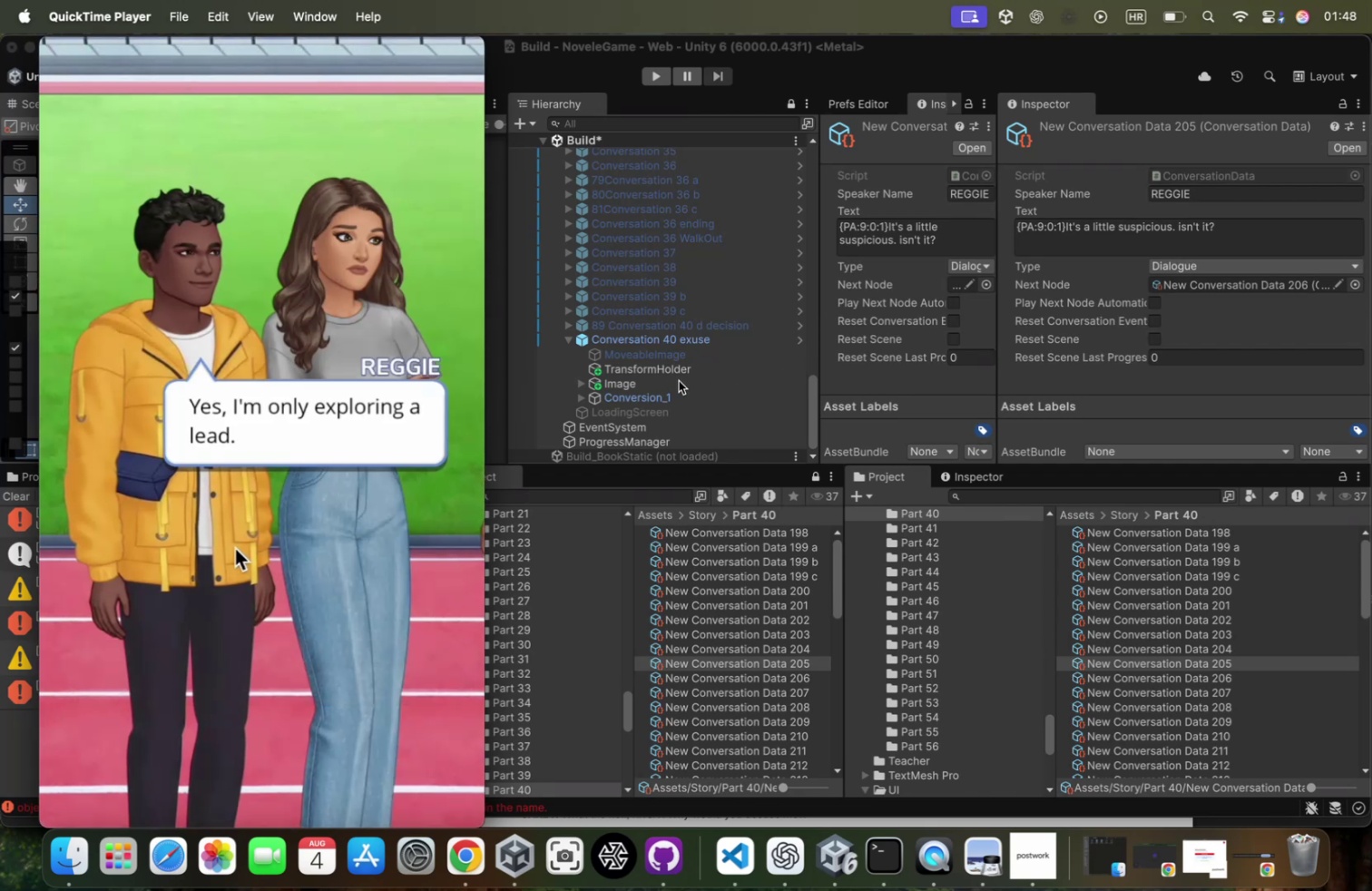 
hold_key(key=Tab, duration=0.48)
 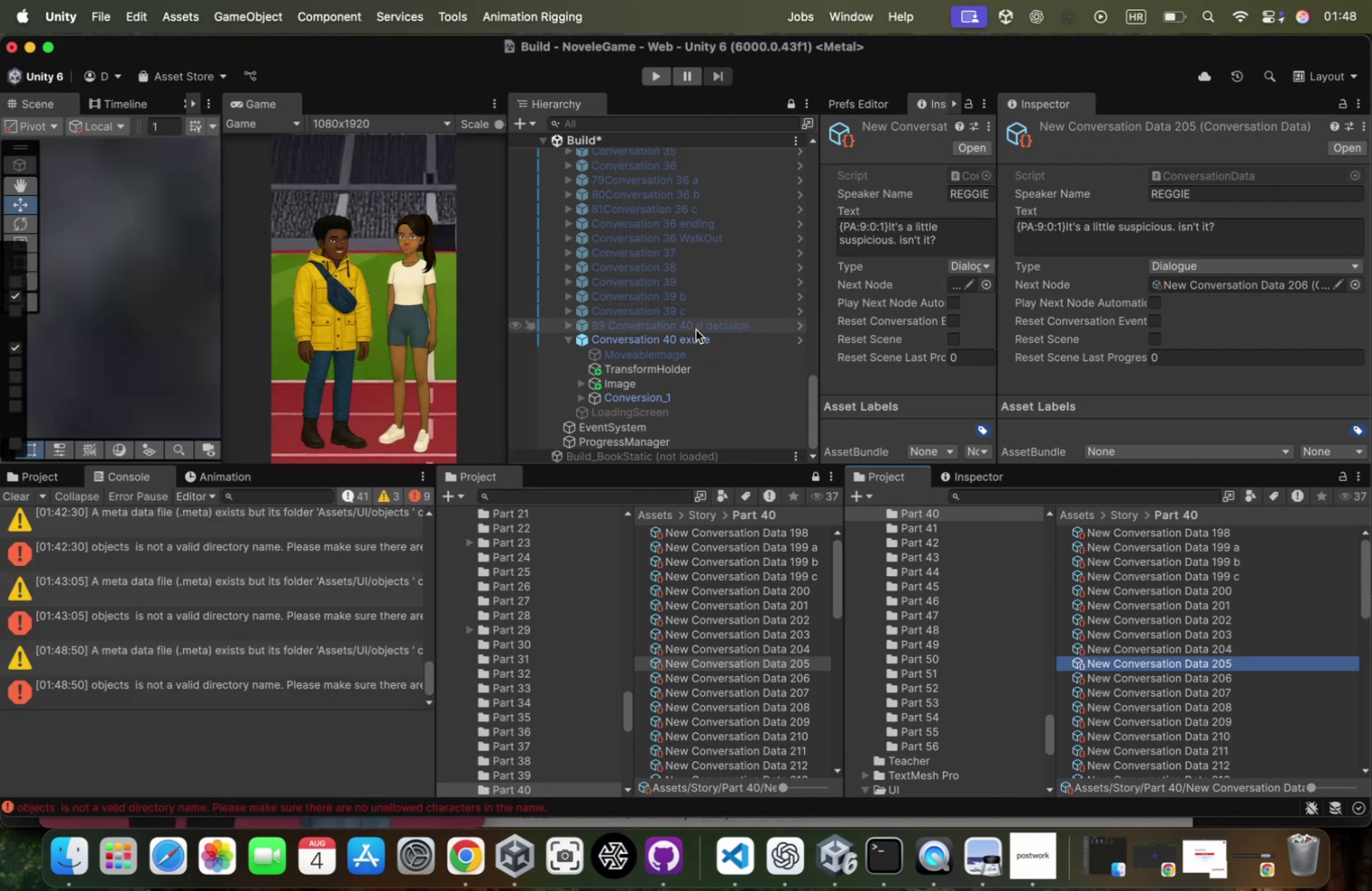 
left_click([669, 380])
 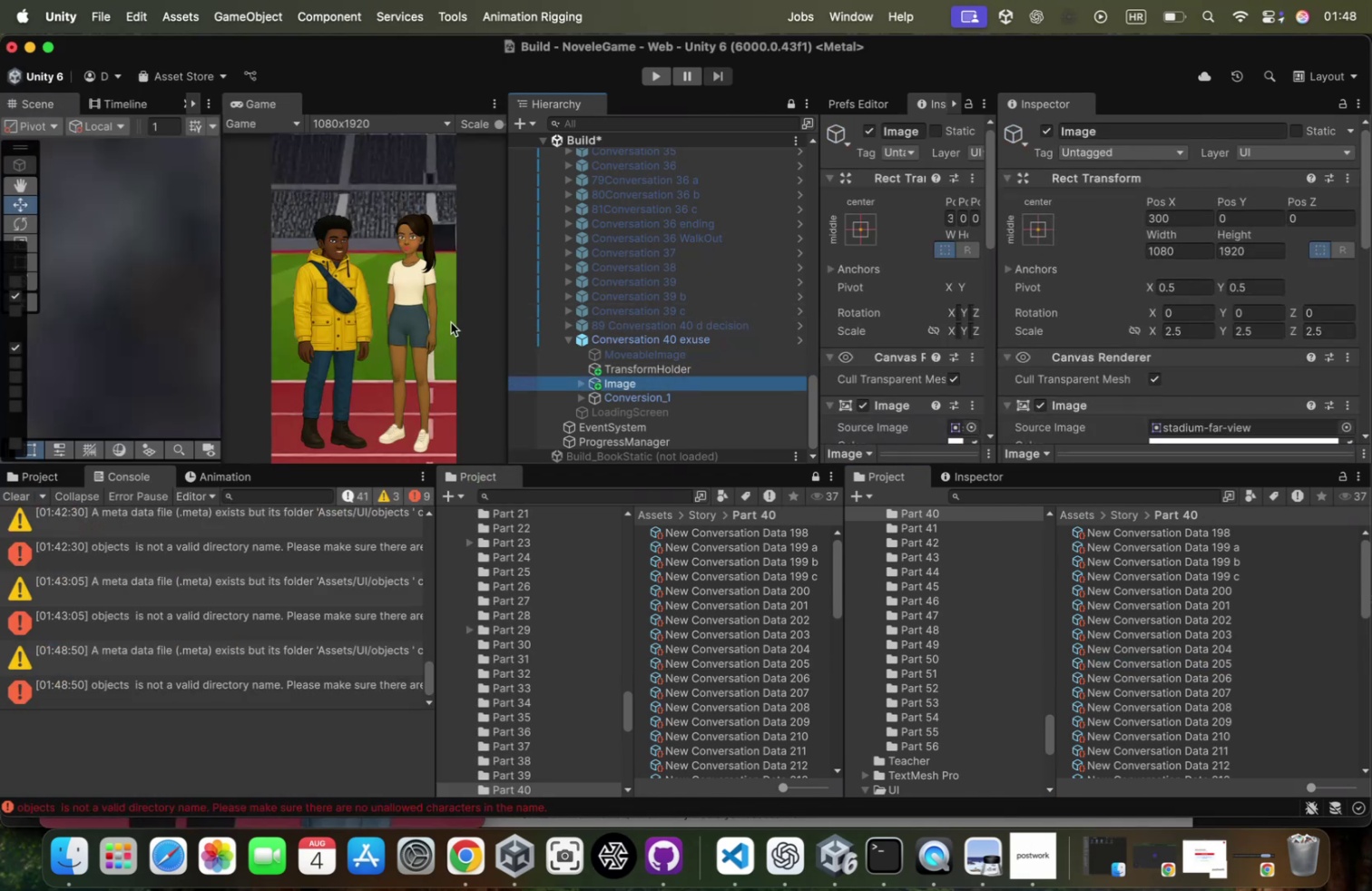 
scroll: coordinate [448, 317], scroll_direction: down, amount: 59.0
 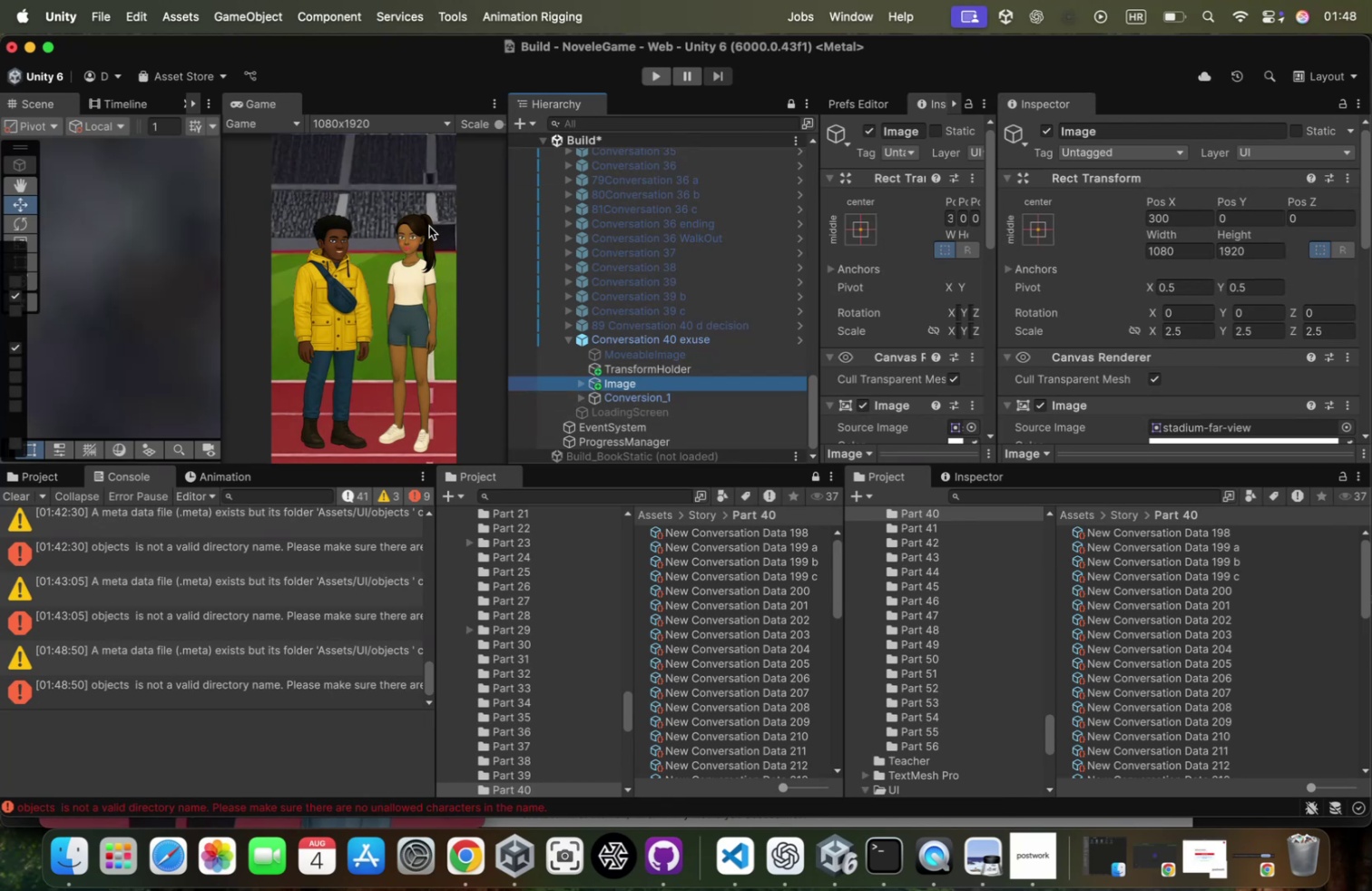 
wait(6.65)
 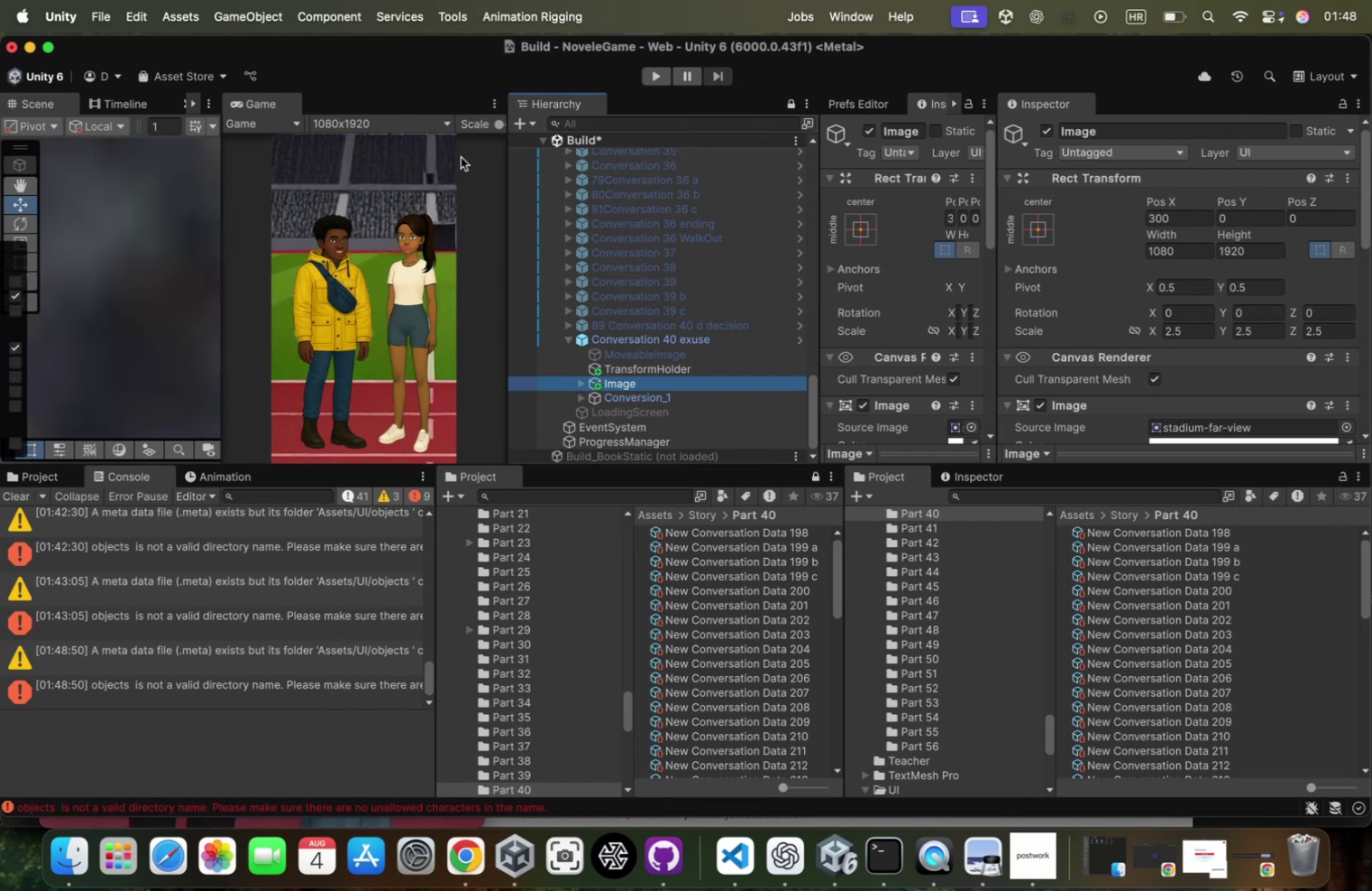 
left_click_drag(start_coordinate=[506, 276], to_coordinate=[573, 283])
 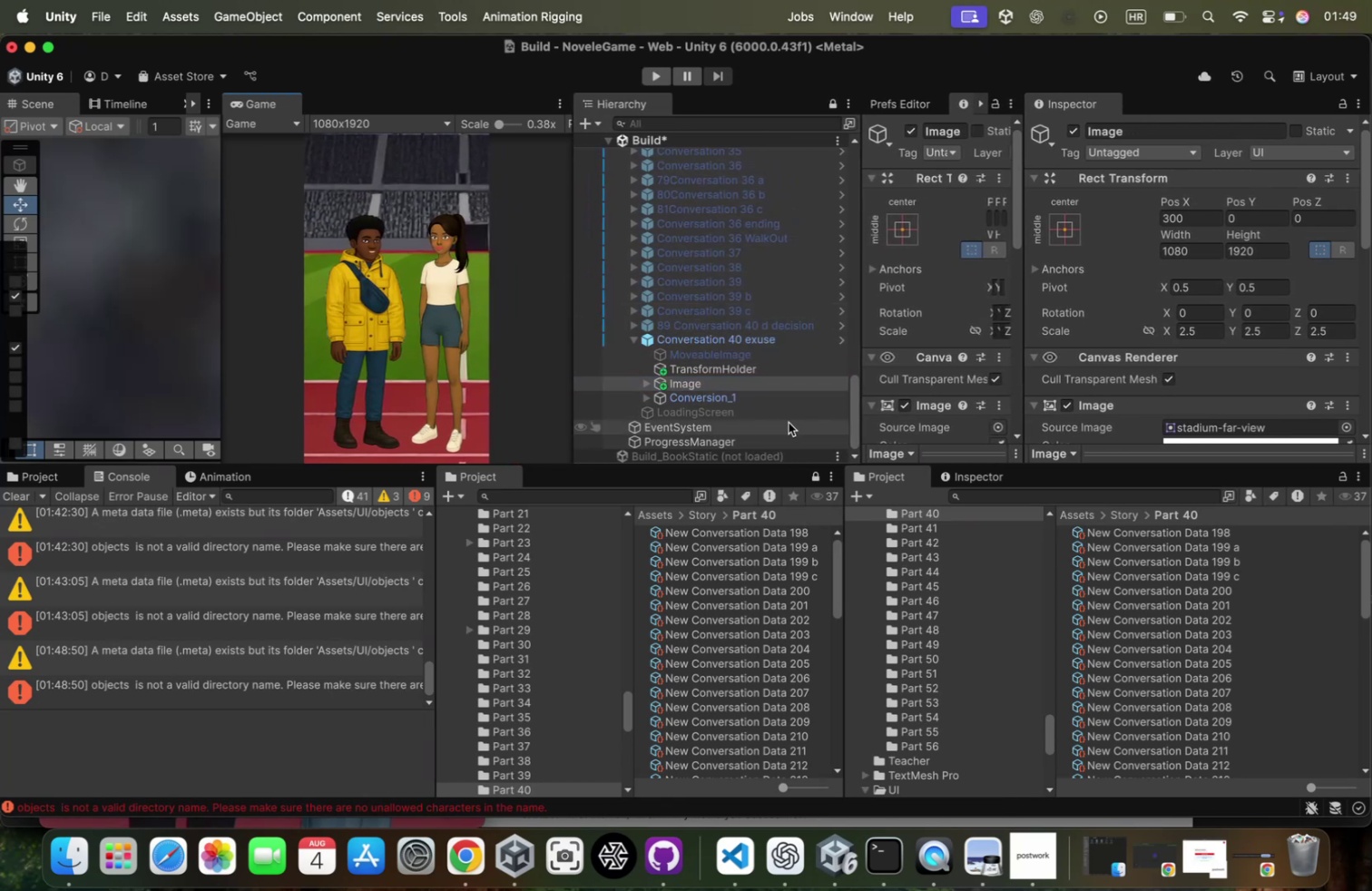 
key(Meta+CommandLeft)
 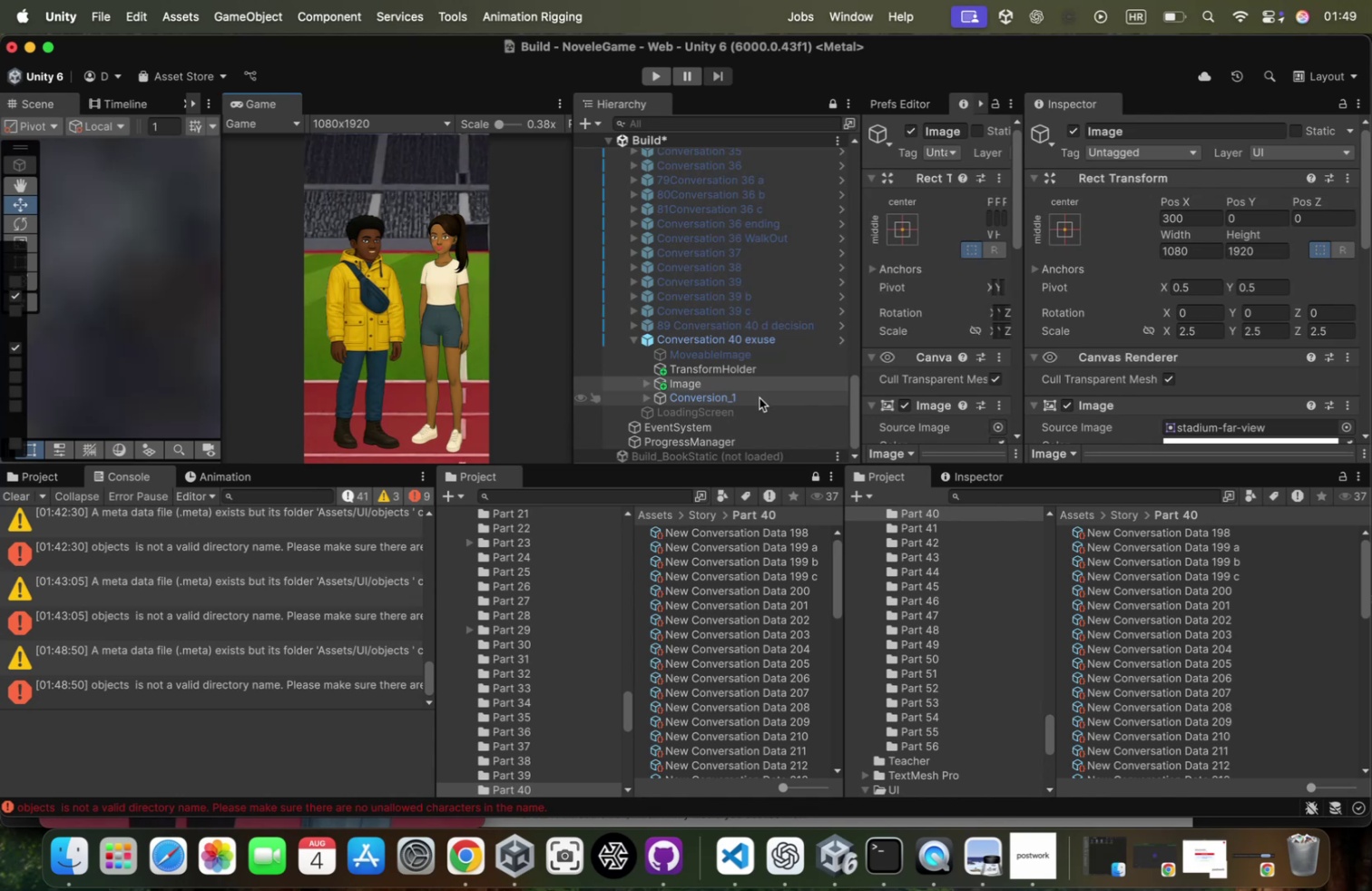 
key(Meta+Tab)
 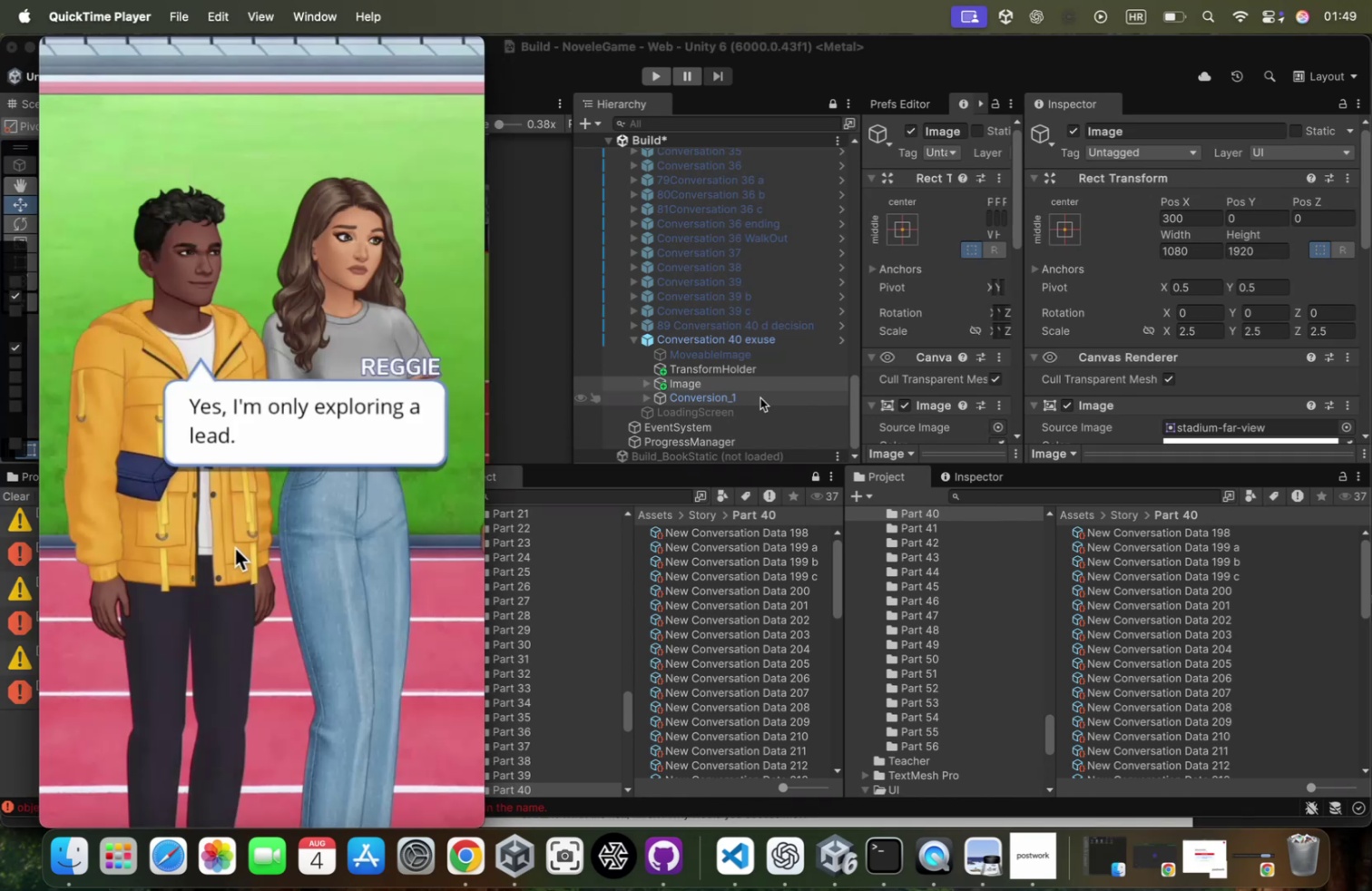 
key(Meta+CommandLeft)
 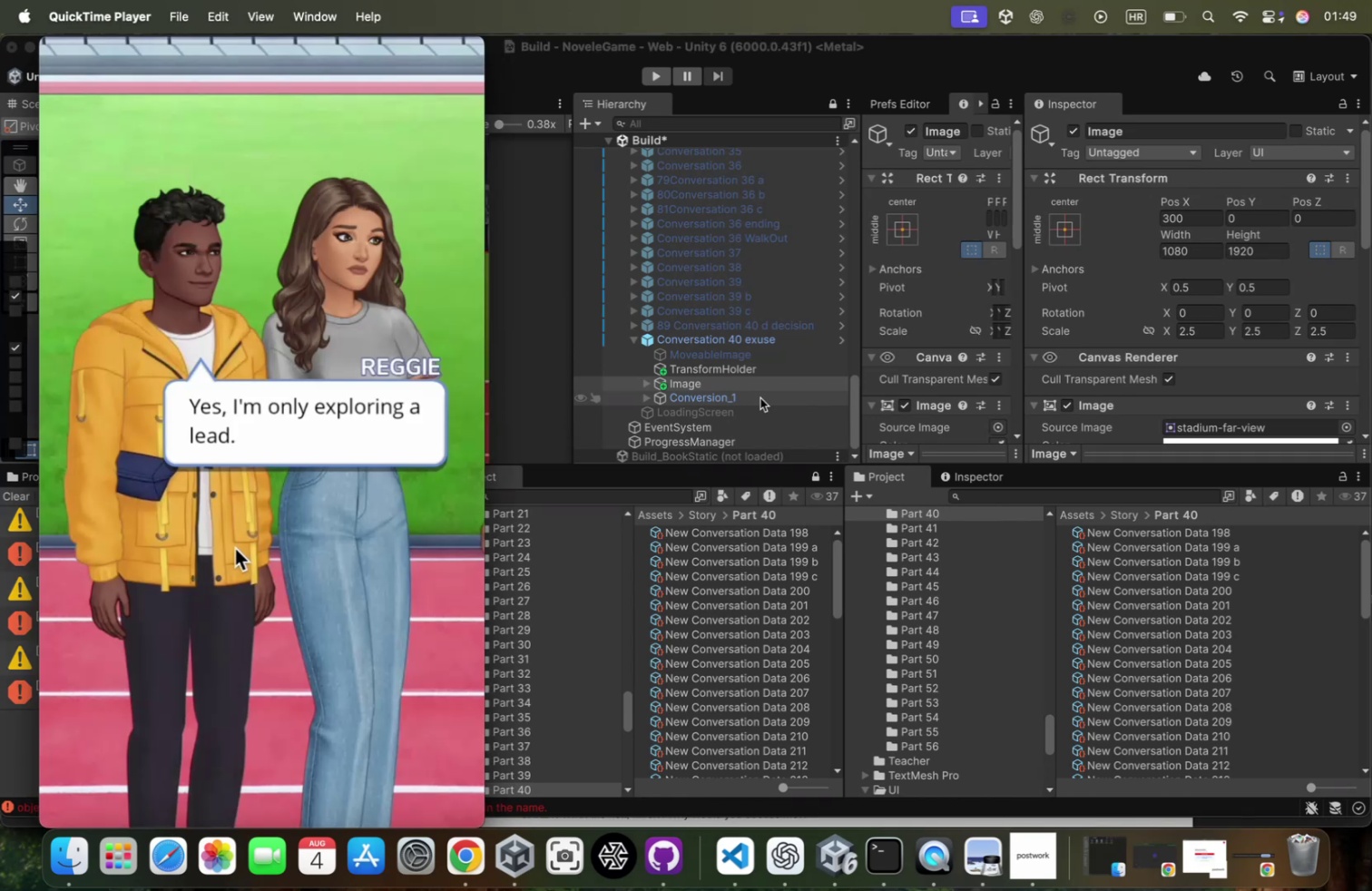 
key(Meta+Tab)
 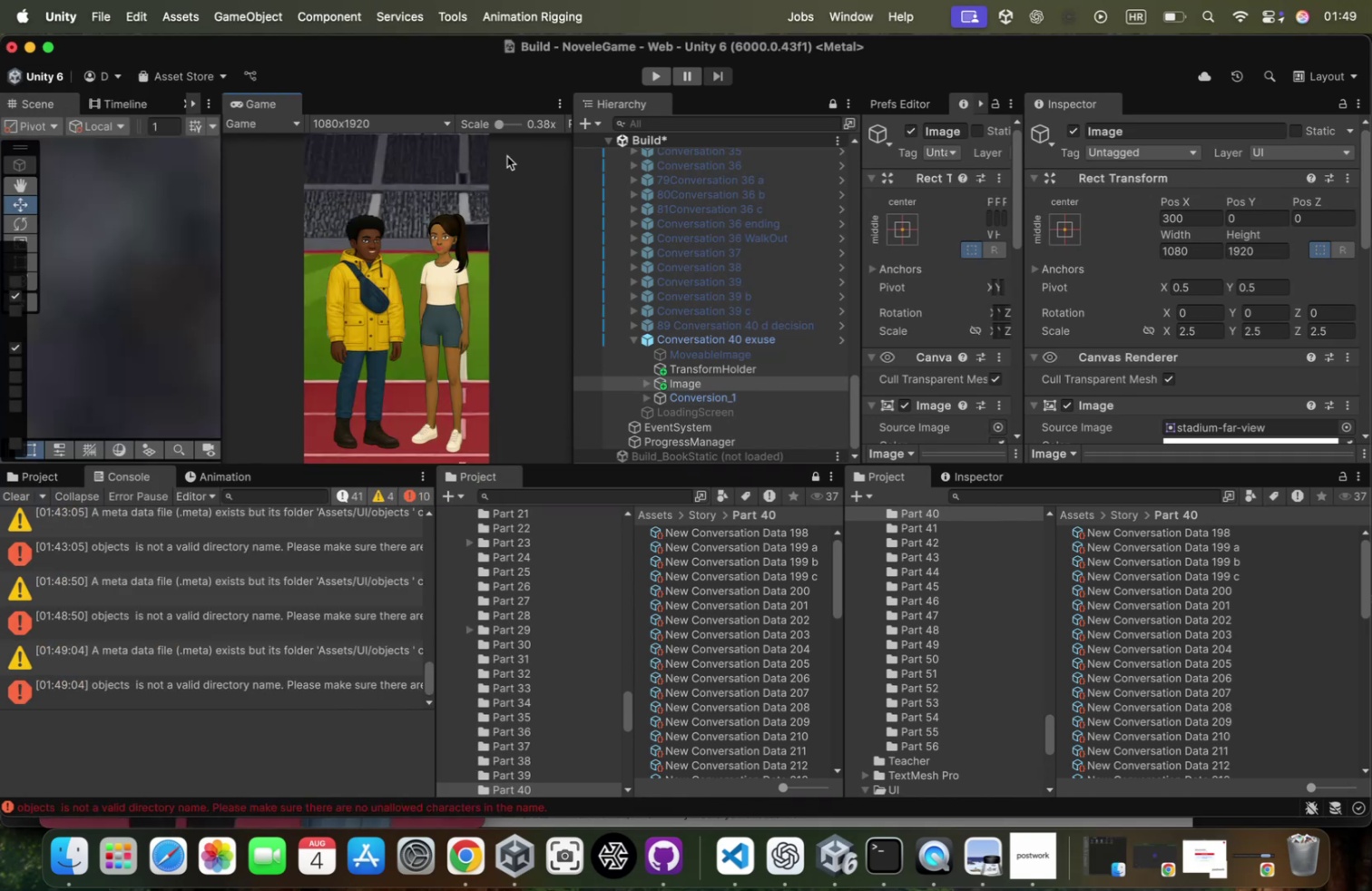 
key(Meta+CommandLeft)
 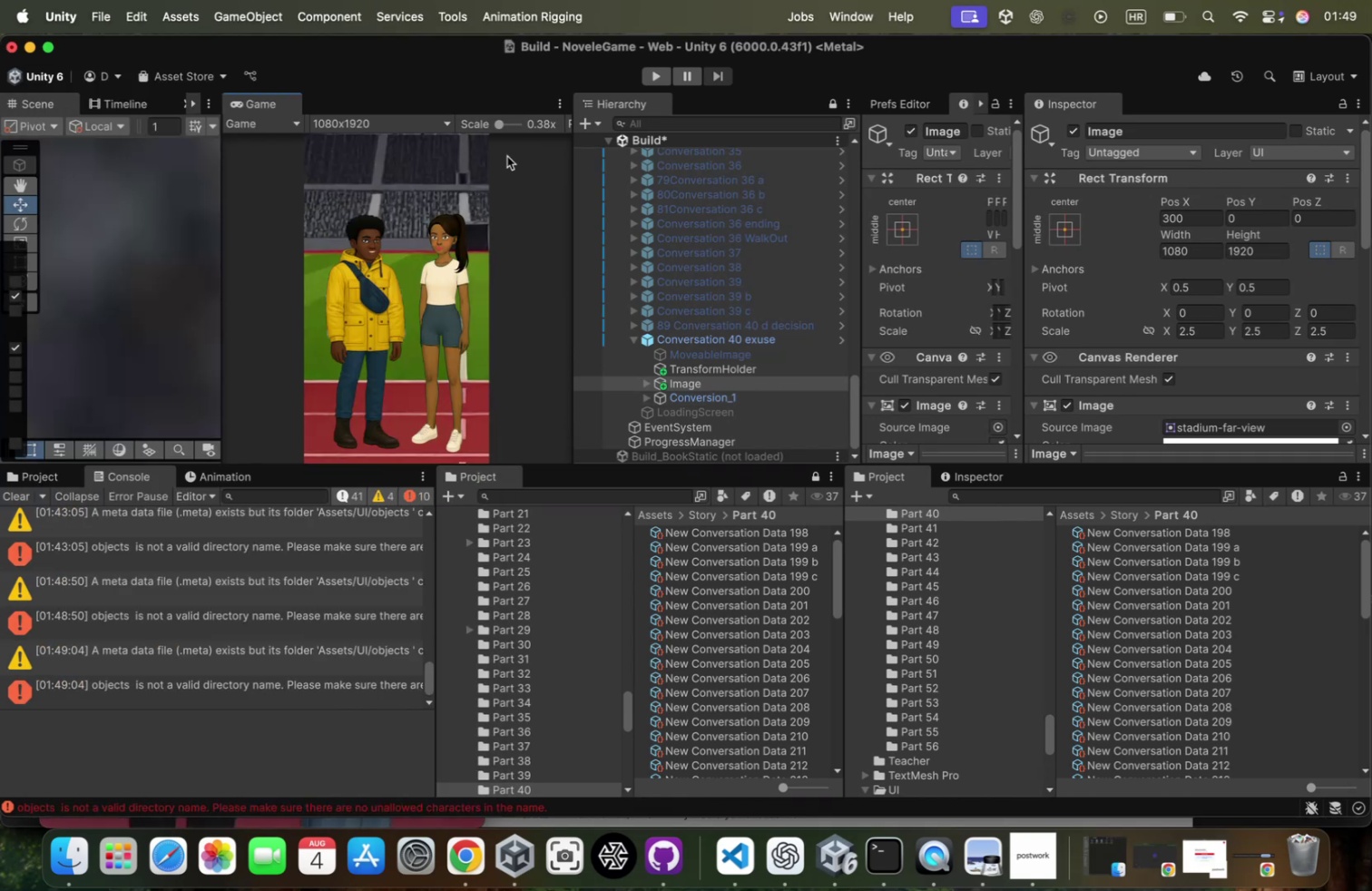 
key(Meta+Tab)
 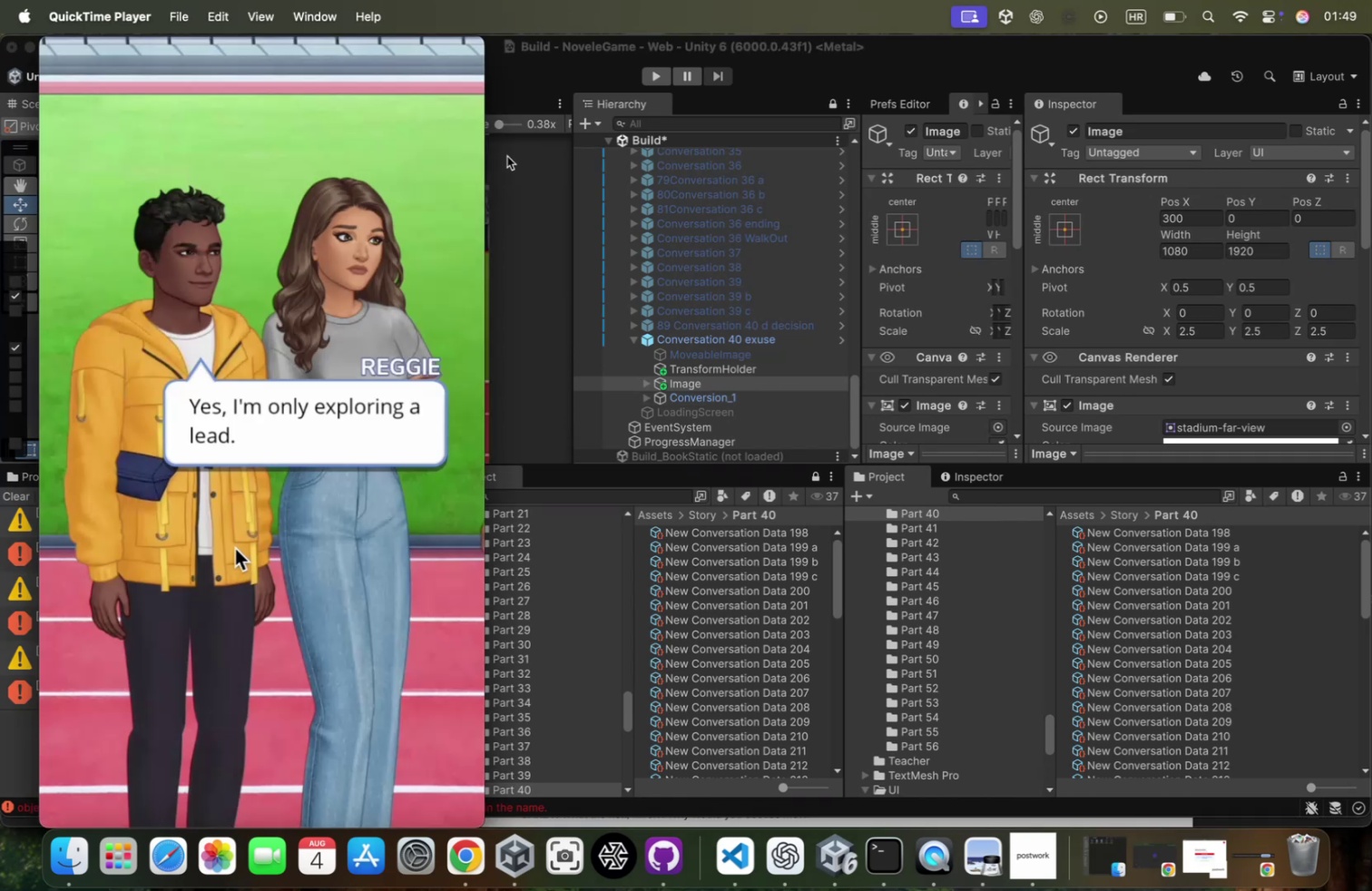 
key(Meta+CommandLeft)
 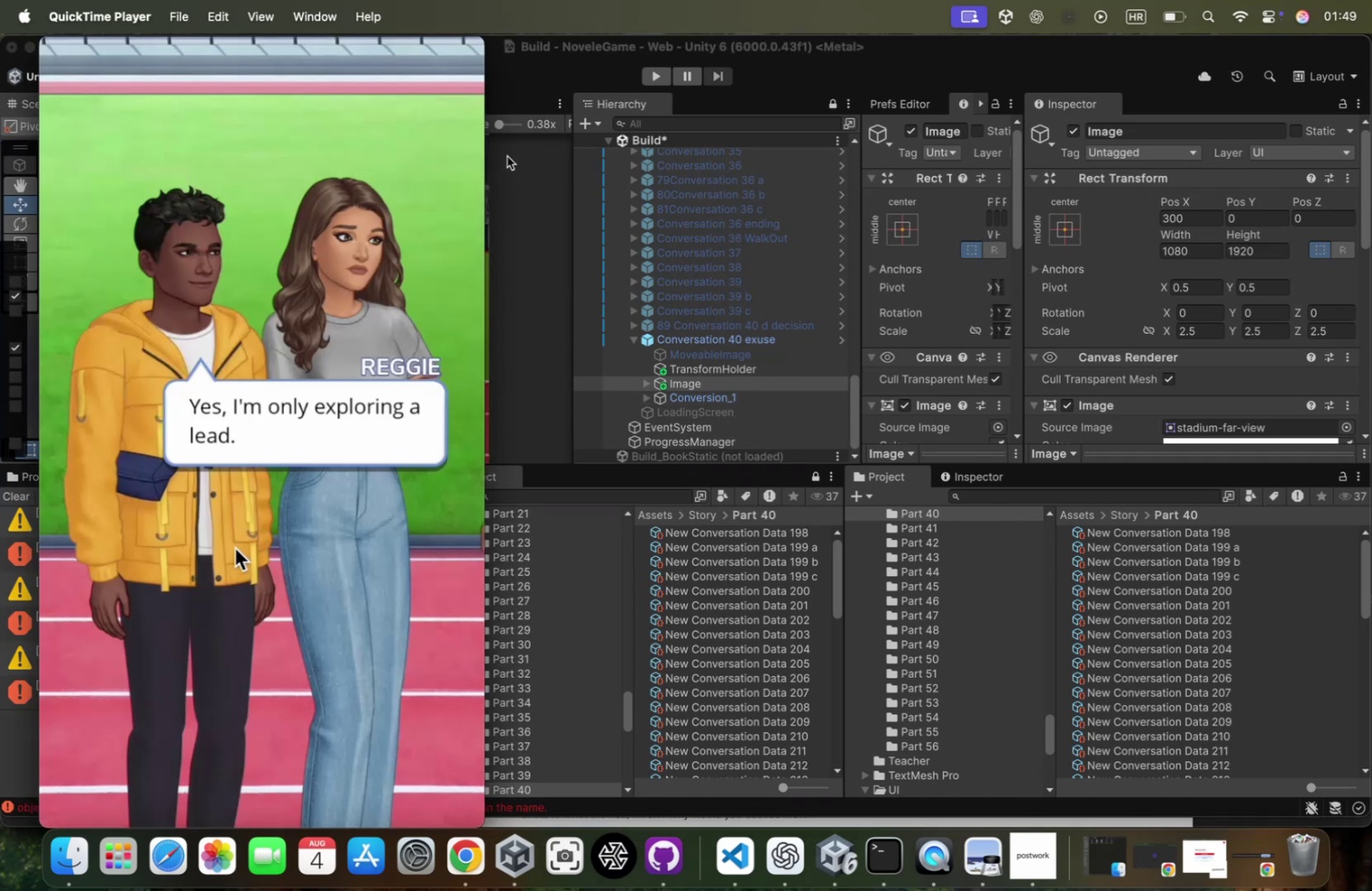 
key(Meta+Tab)
 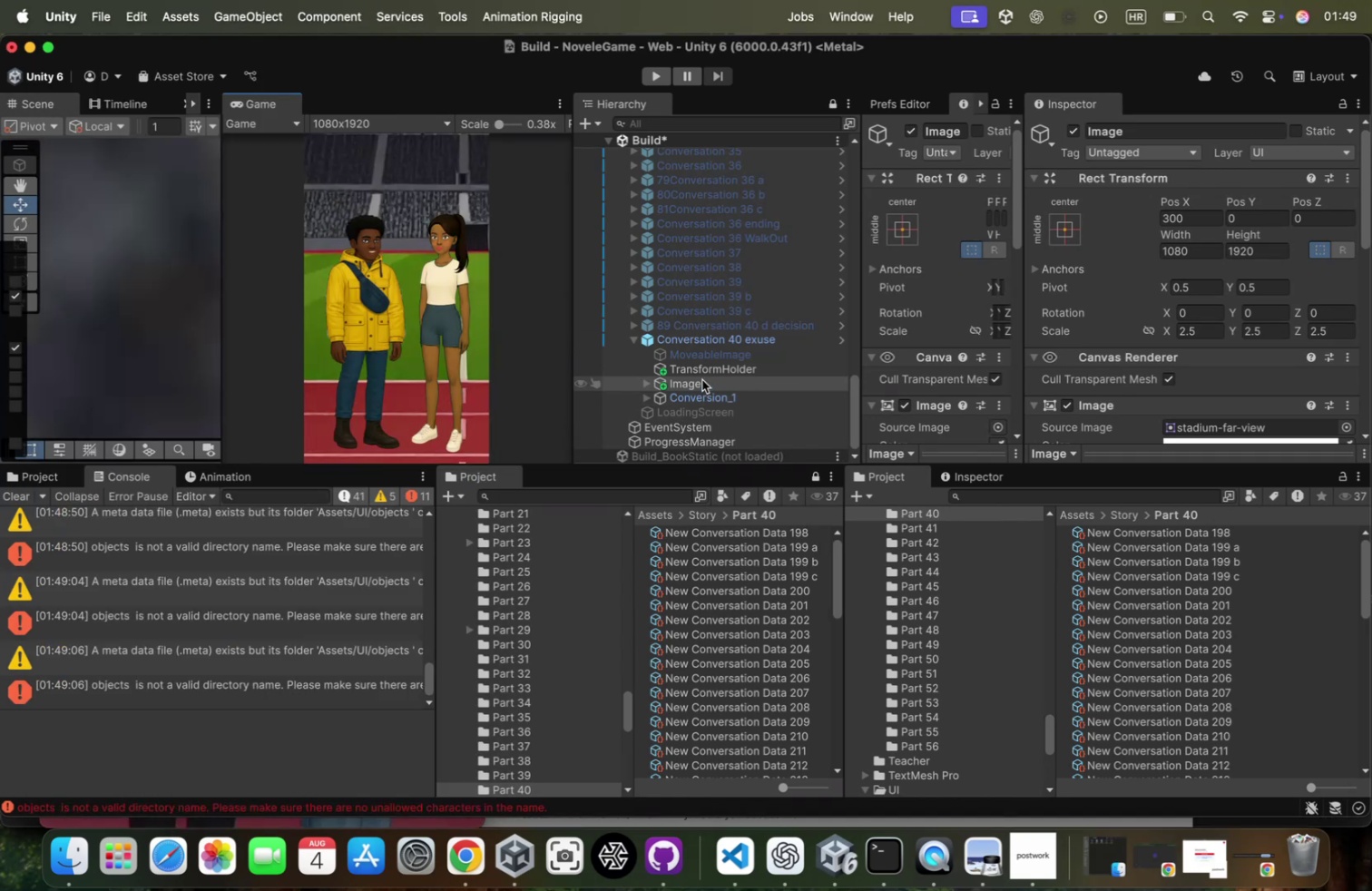 
left_click([643, 379])
 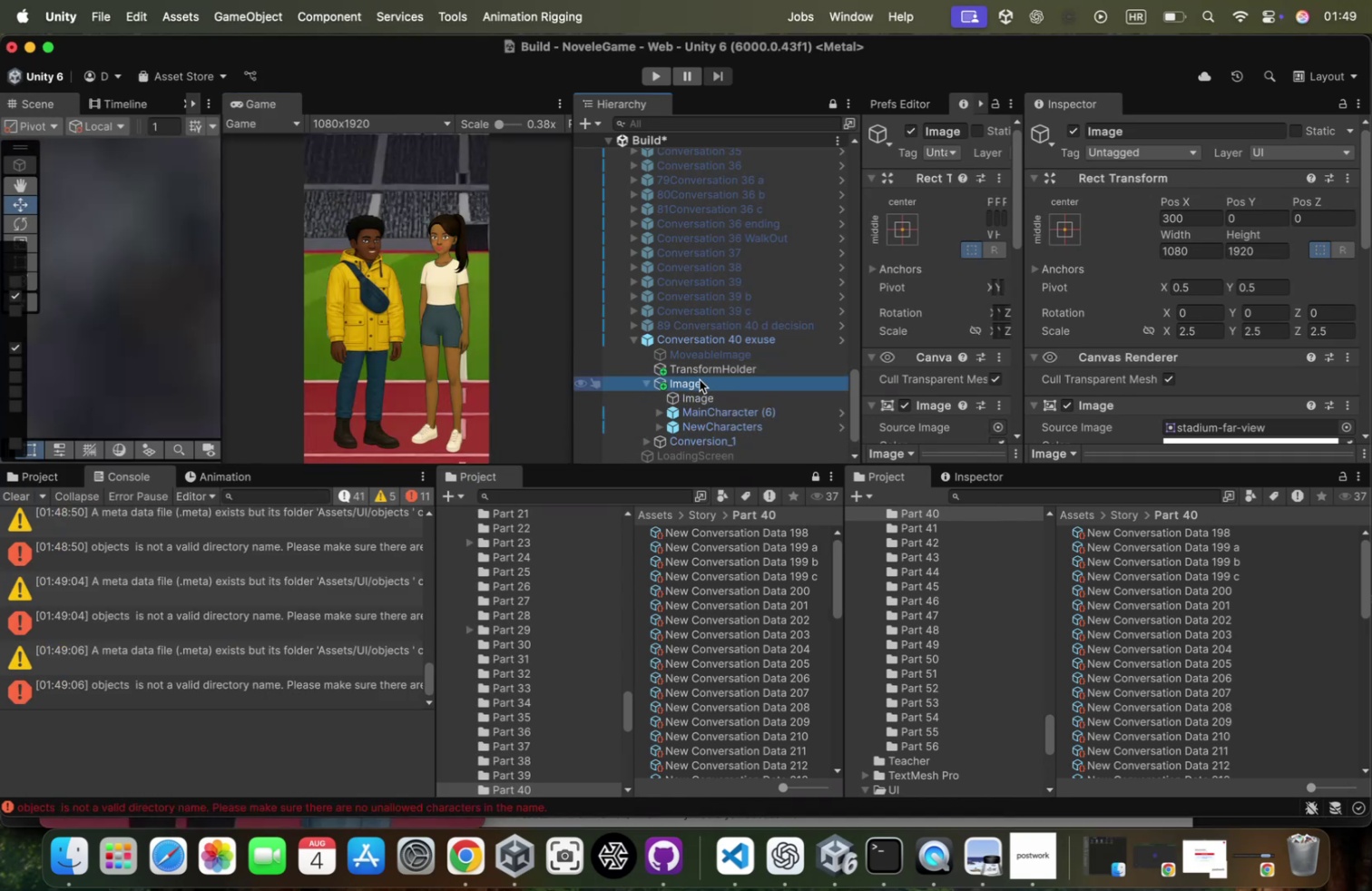 
scroll: coordinate [700, 379], scroll_direction: down, amount: 14.0
 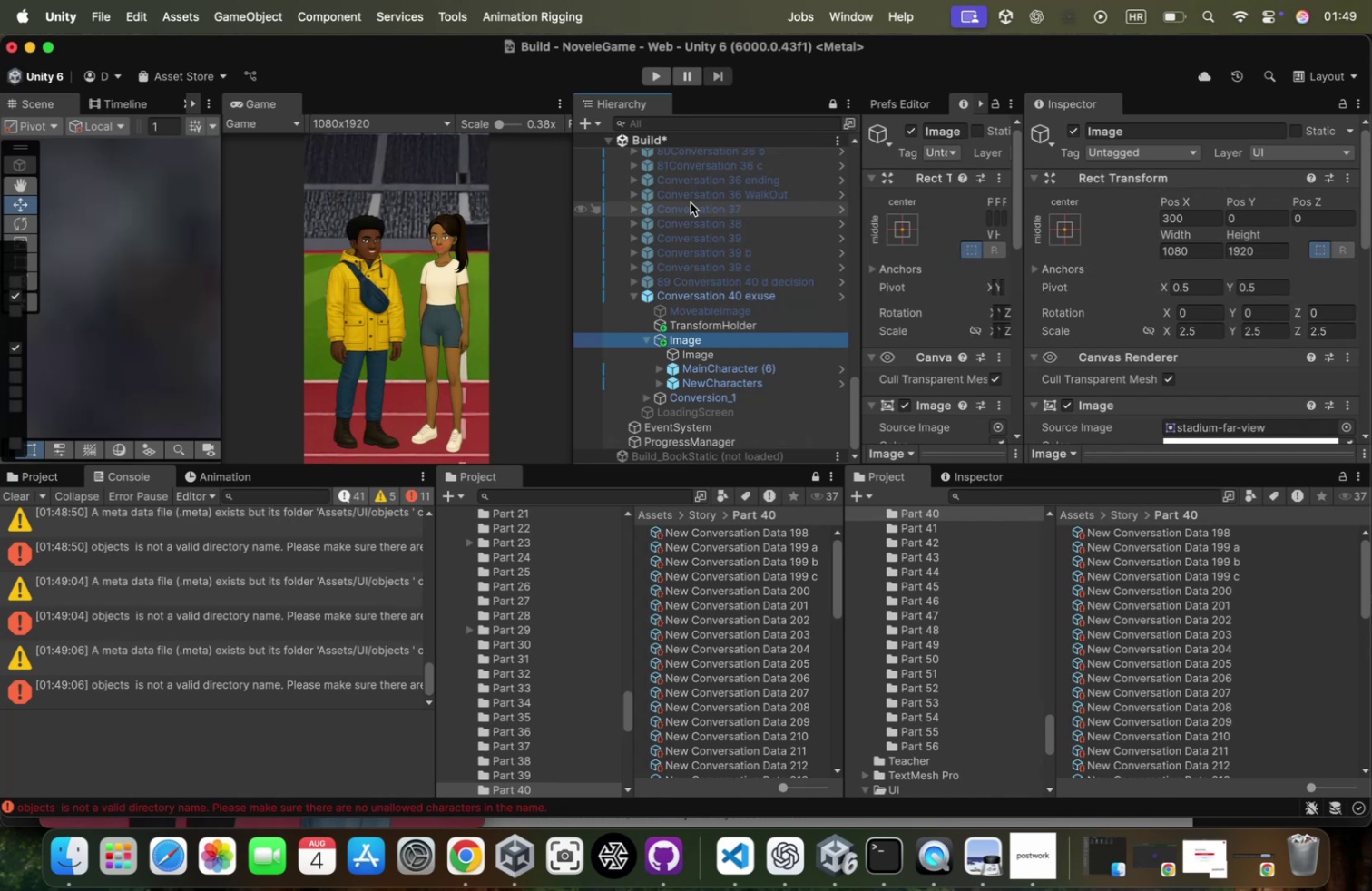 
wait(30.39)
 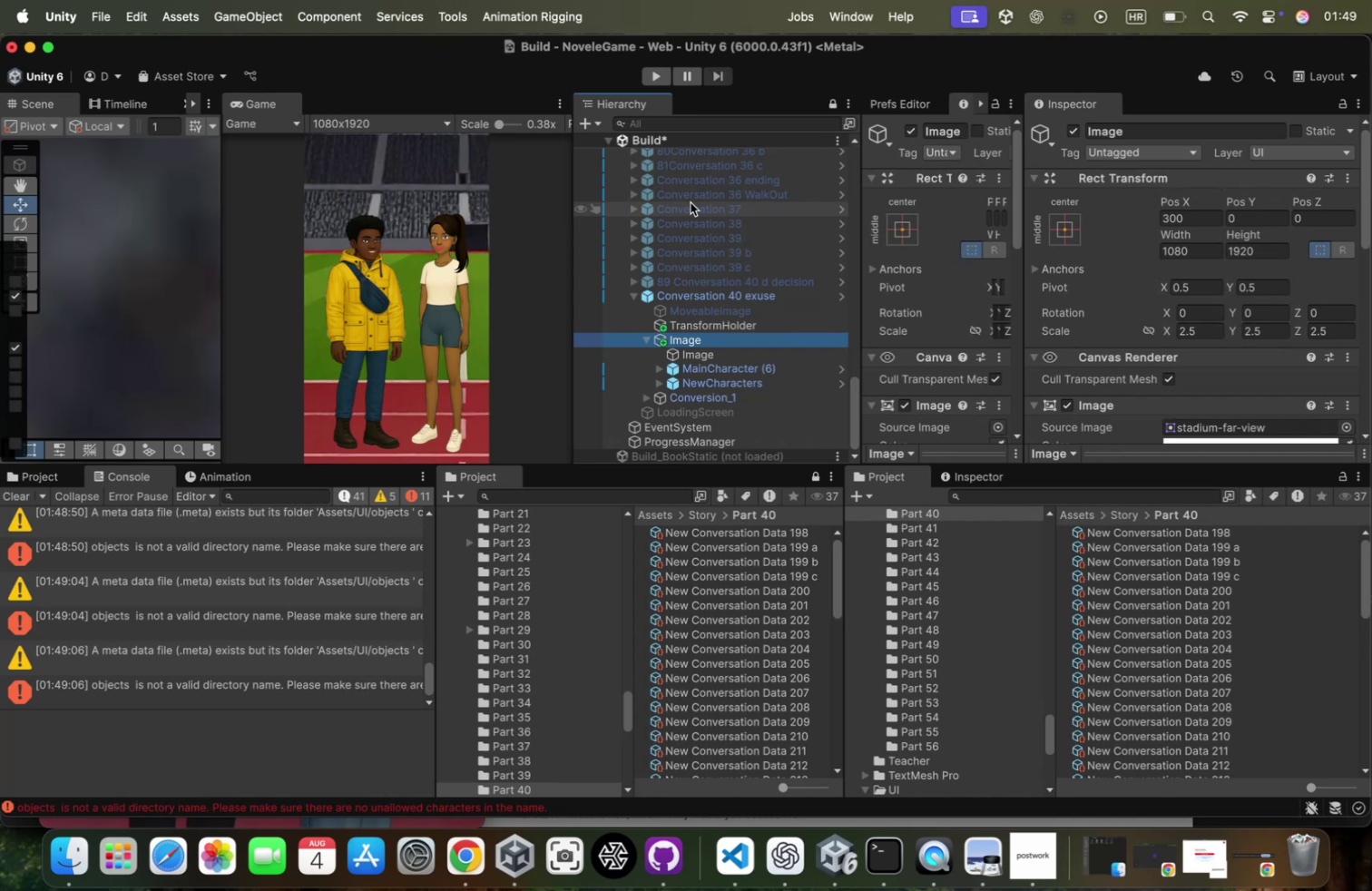 
key(ArrowRight)
 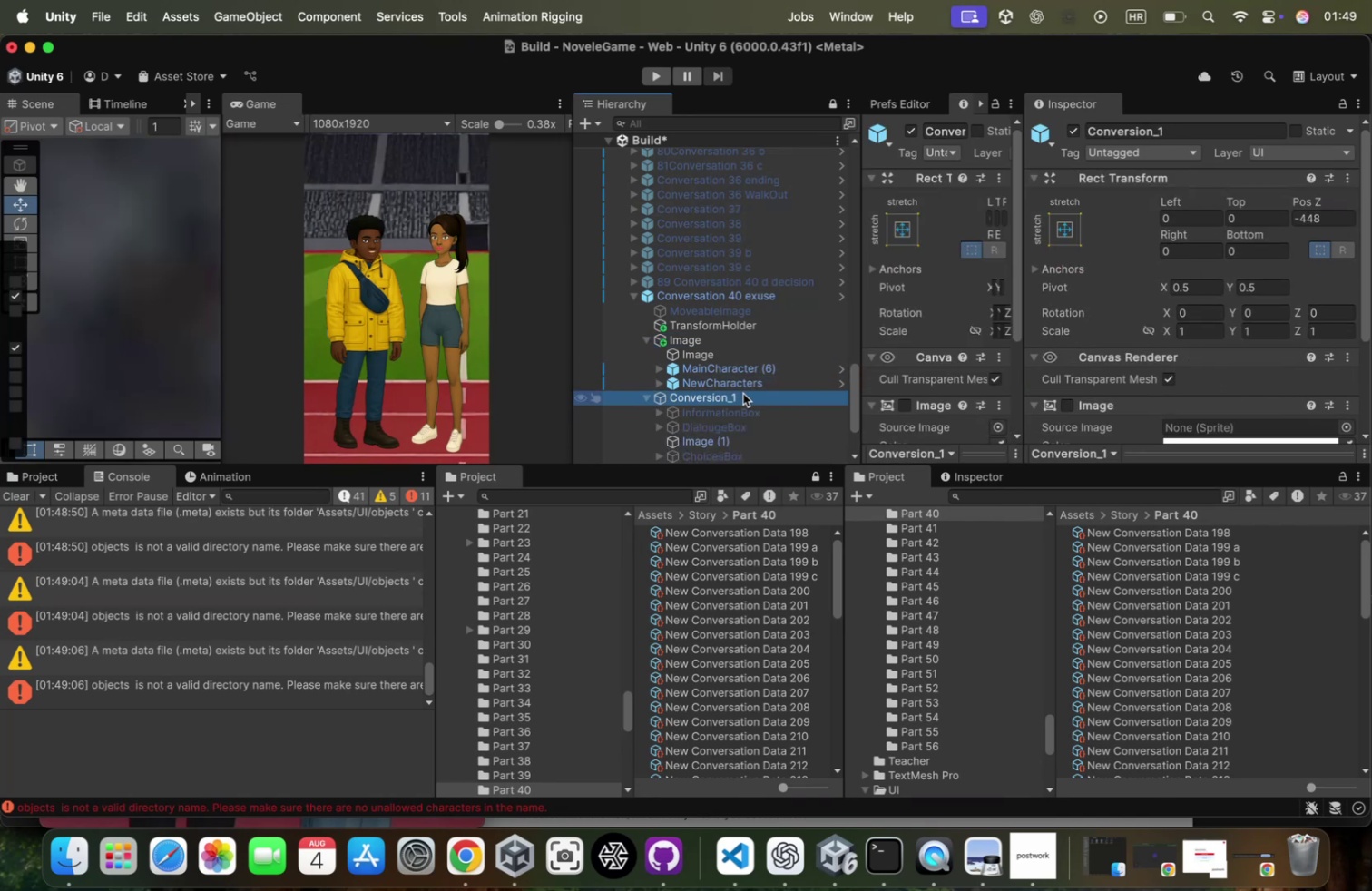 
scroll: coordinate [743, 393], scroll_direction: down, amount: 15.0
 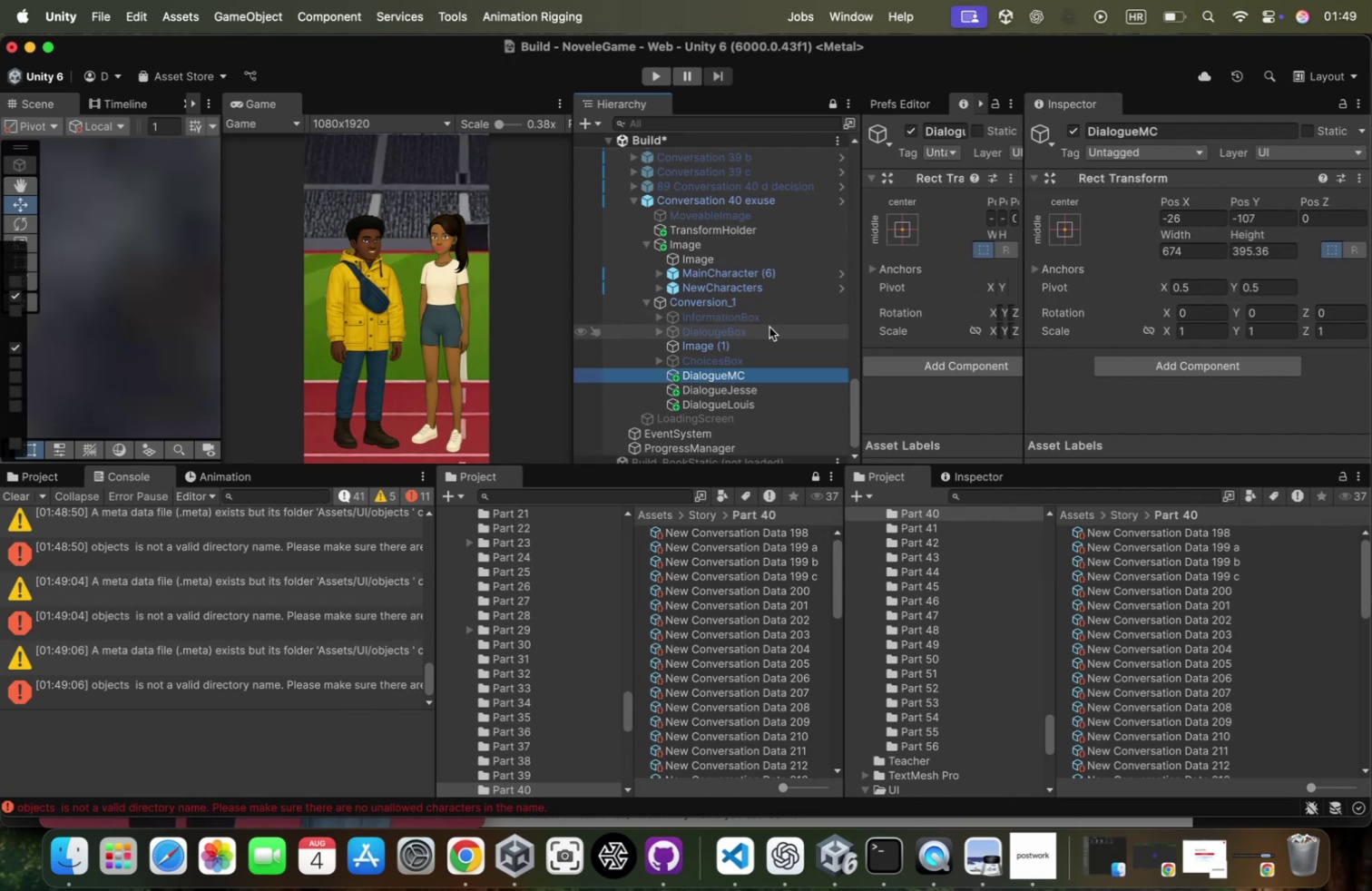 
left_click([916, 124])
 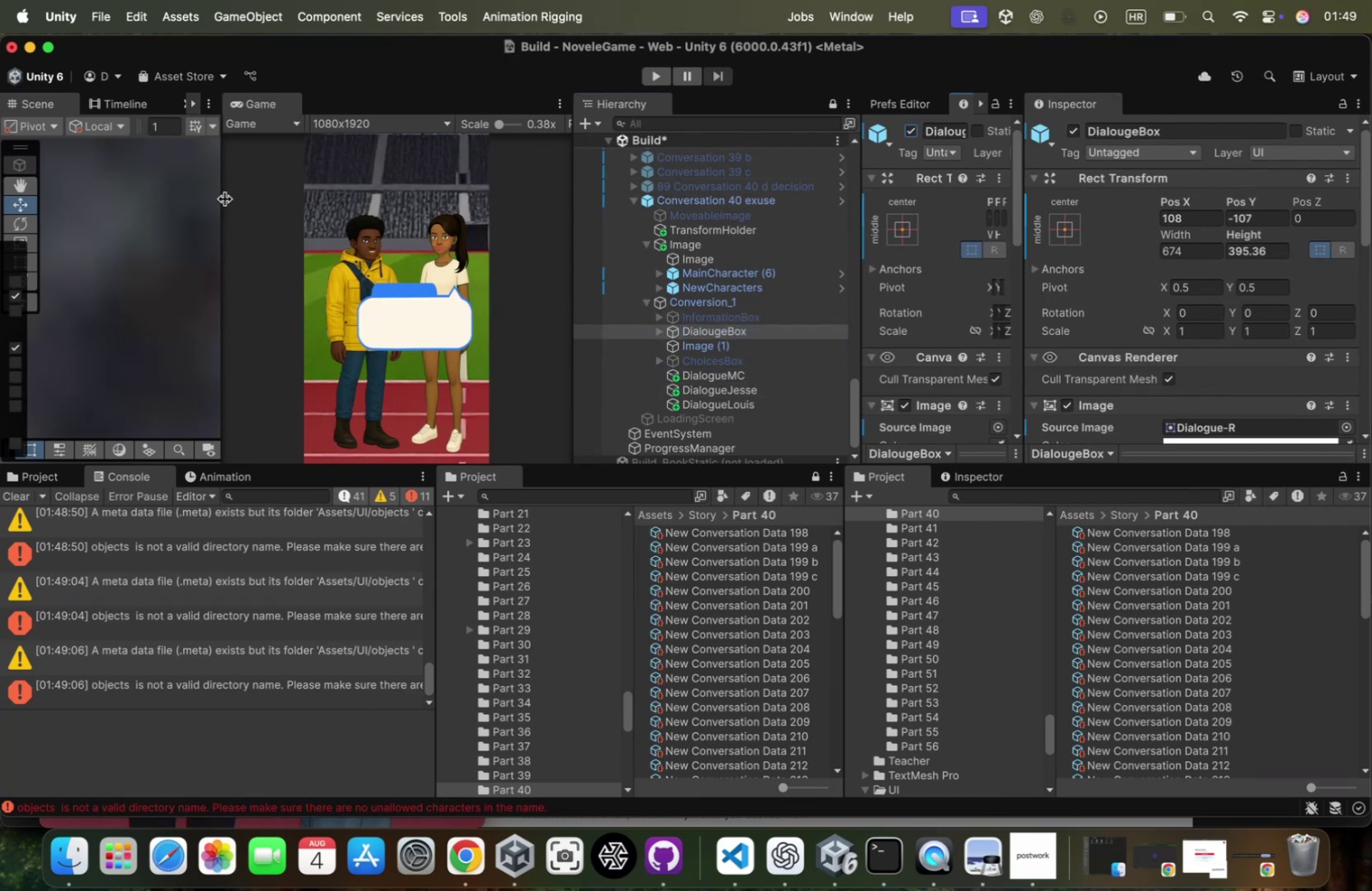 
left_click([226, 207])
 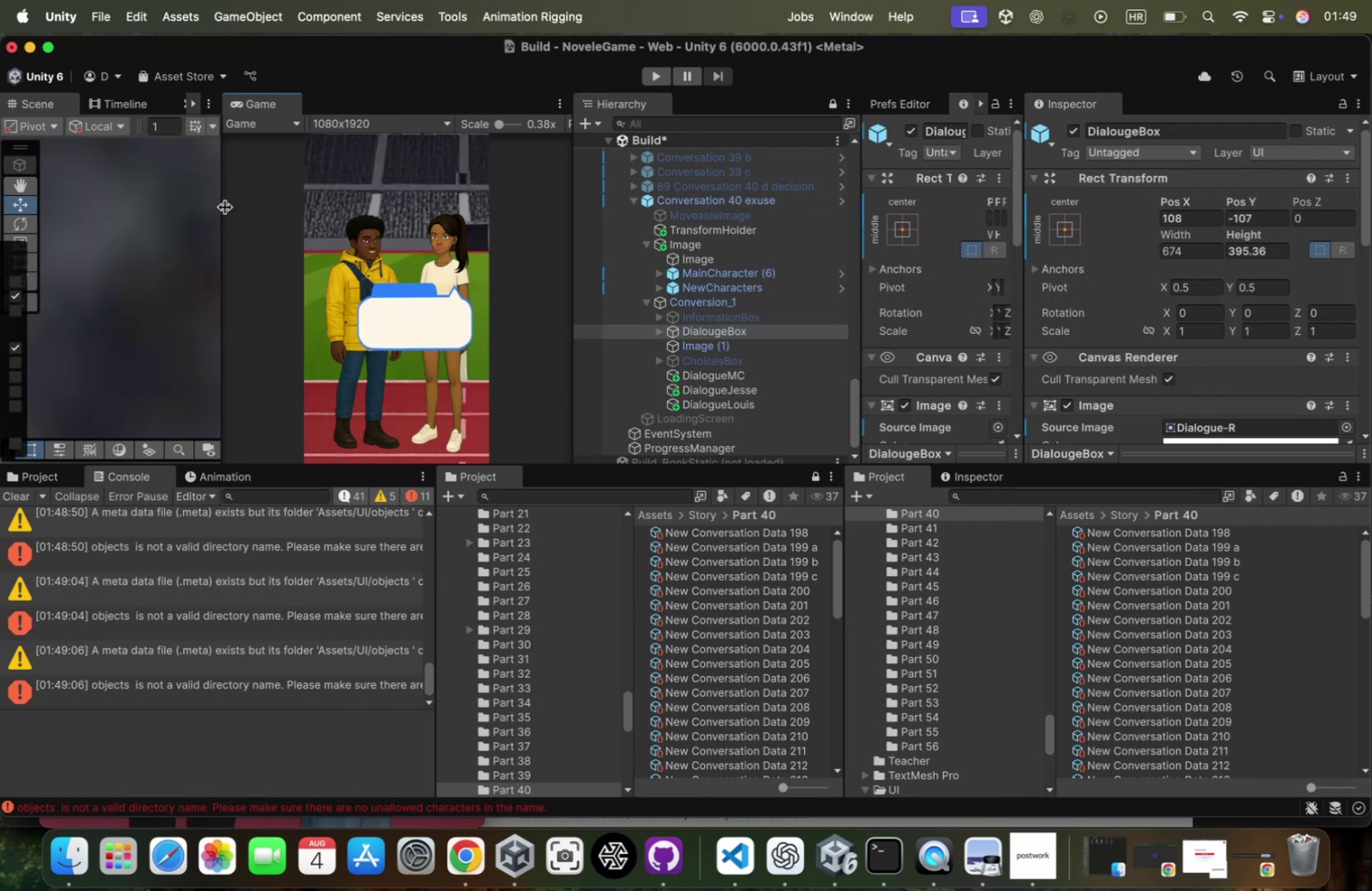 
left_click_drag(start_coordinate=[225, 207], to_coordinate=[358, 213])
 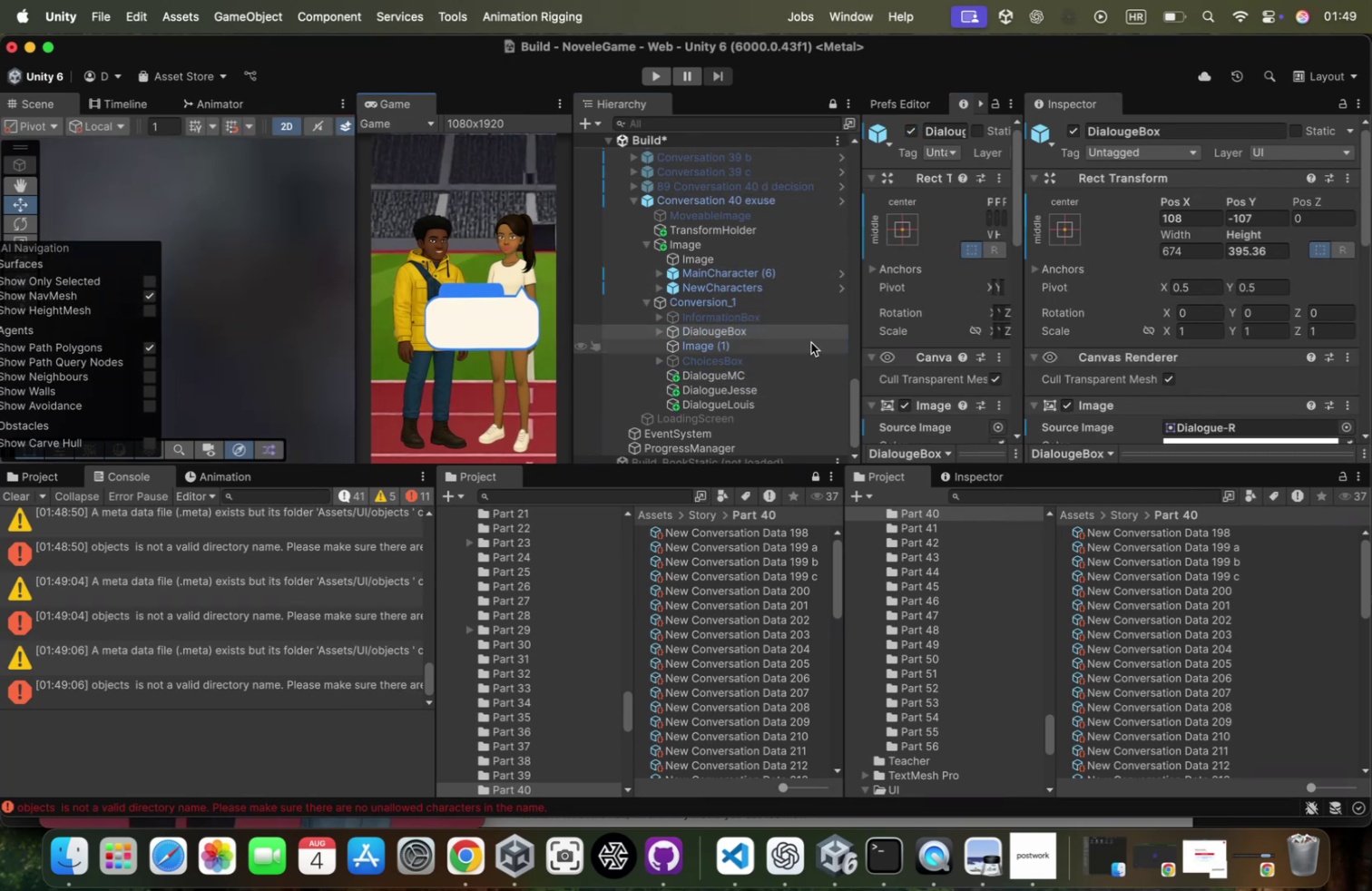 
double_click([812, 333])
 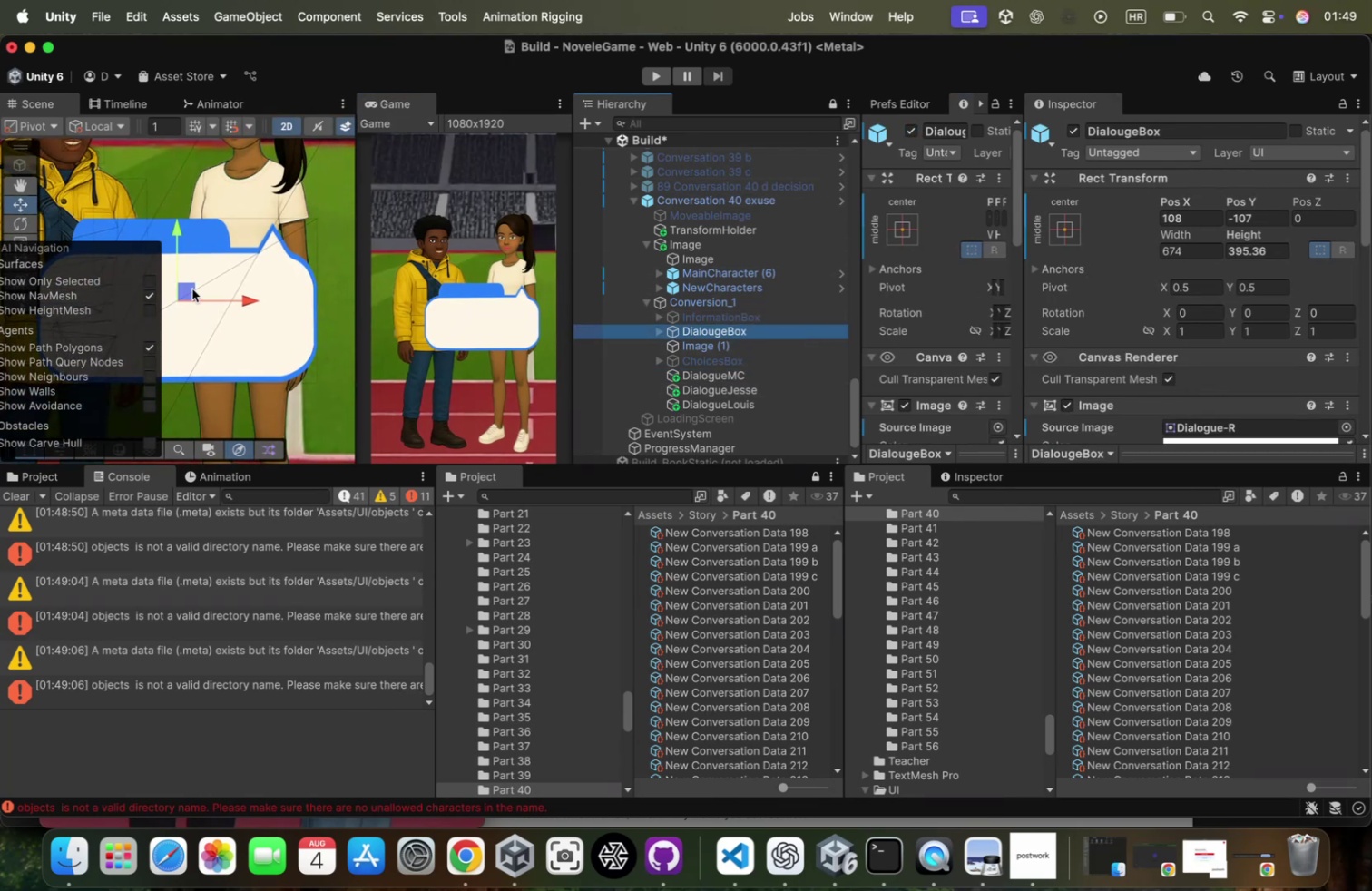 
scroll: coordinate [261, 243], scroll_direction: down, amount: 64.0
 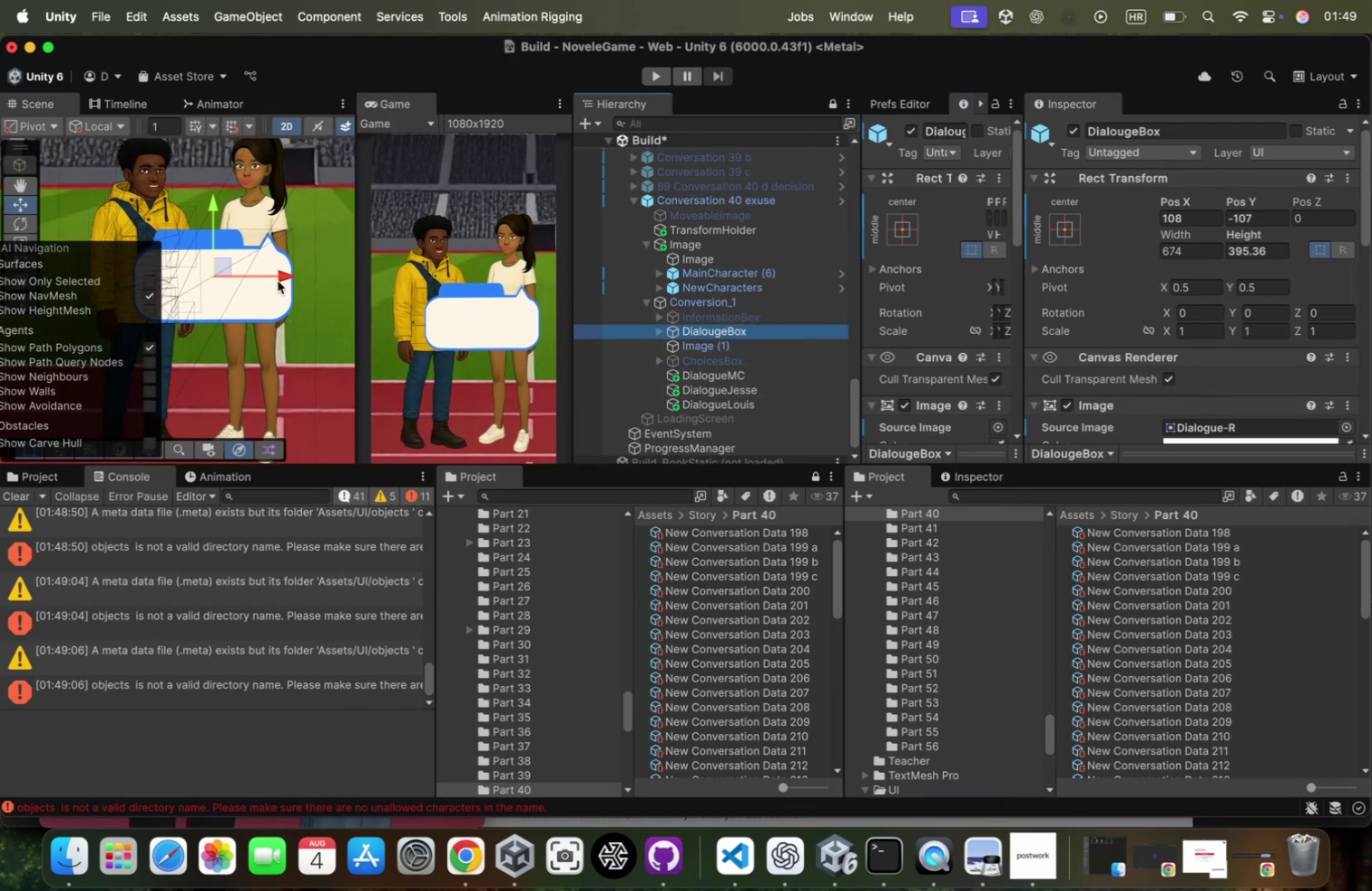 
left_click_drag(start_coordinate=[282, 276], to_coordinate=[267, 278])
 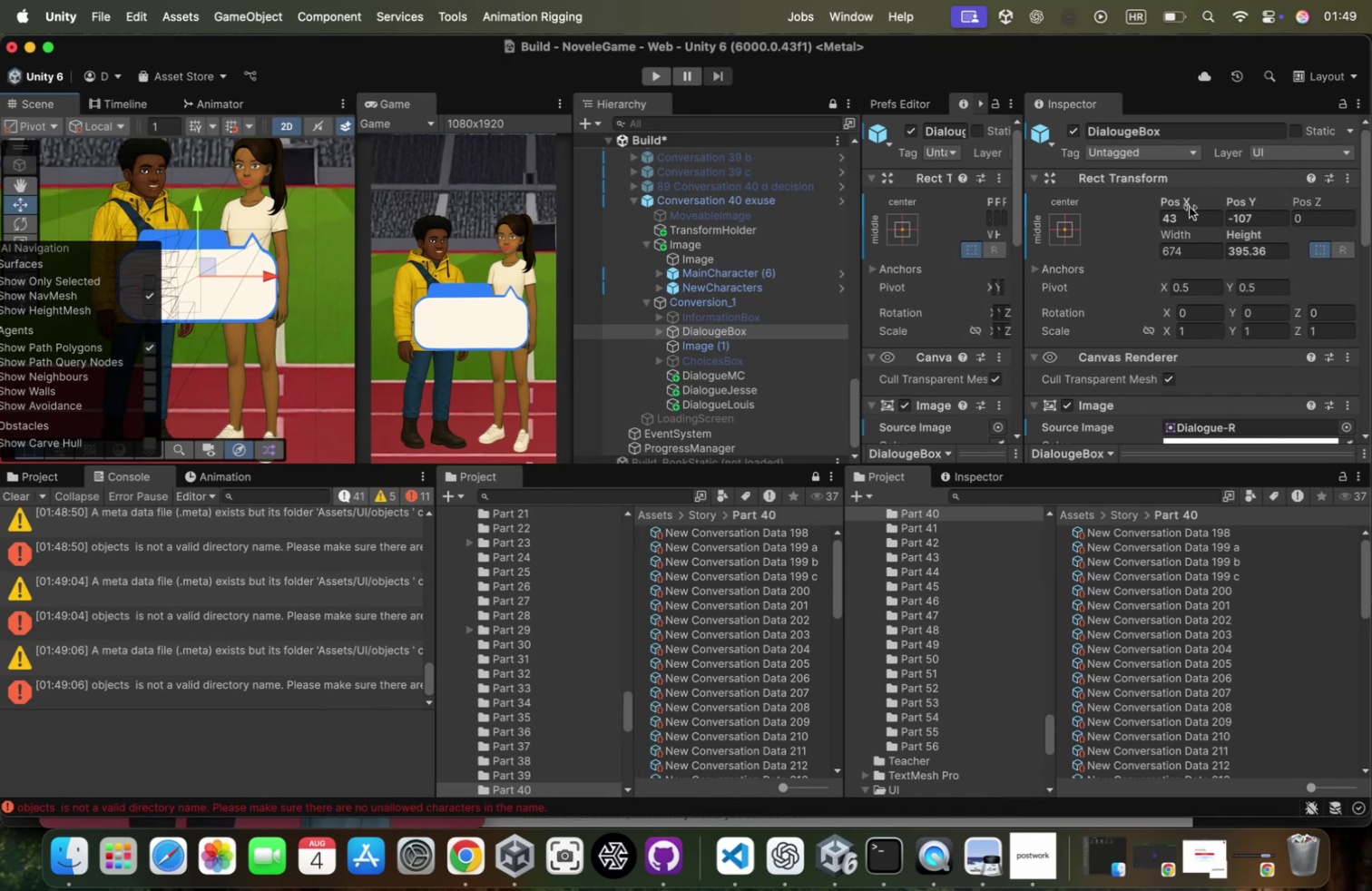 
right_click([1191, 175])
 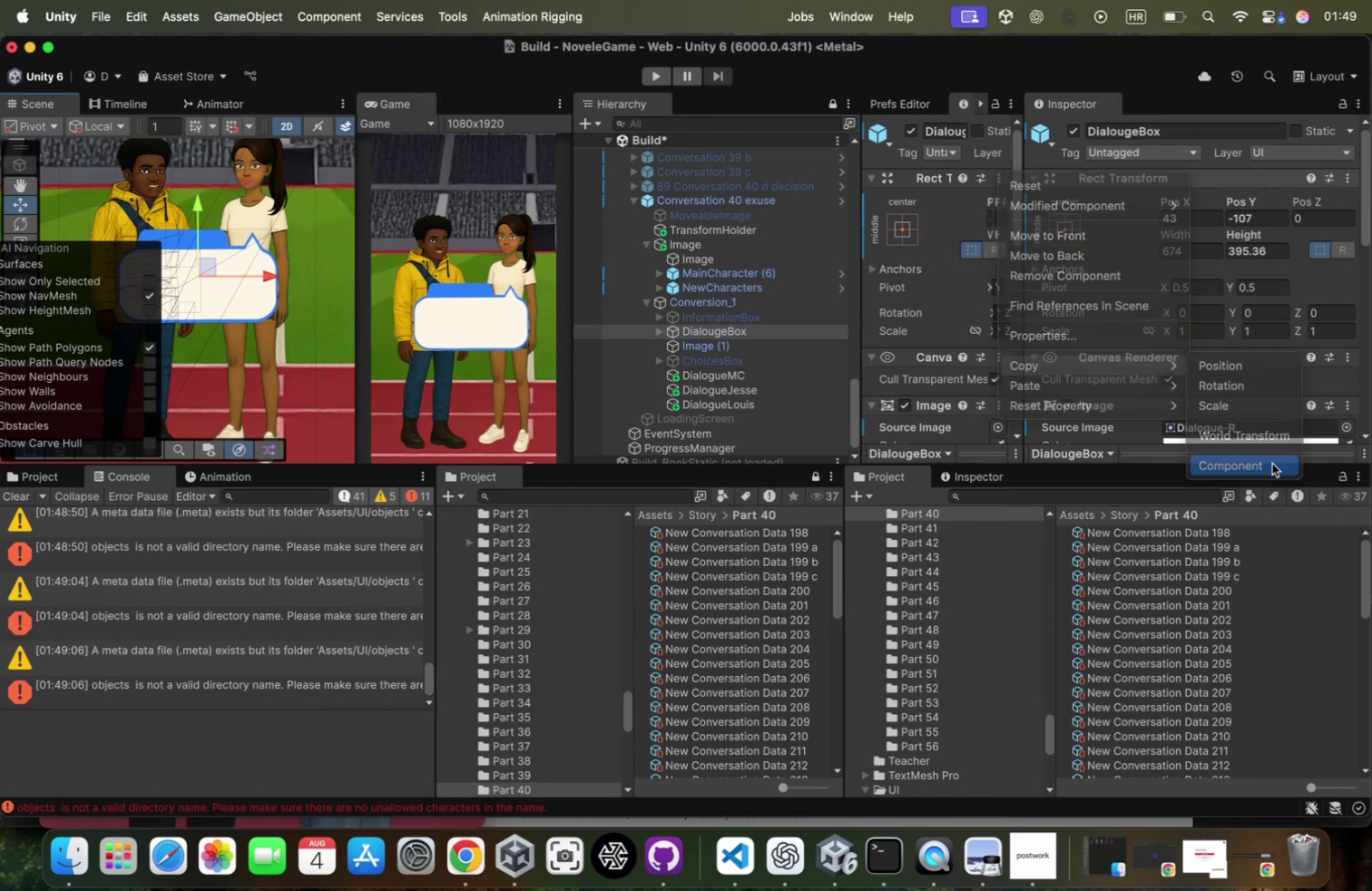 
hold_key(key=ShiftLeft, duration=2.07)
 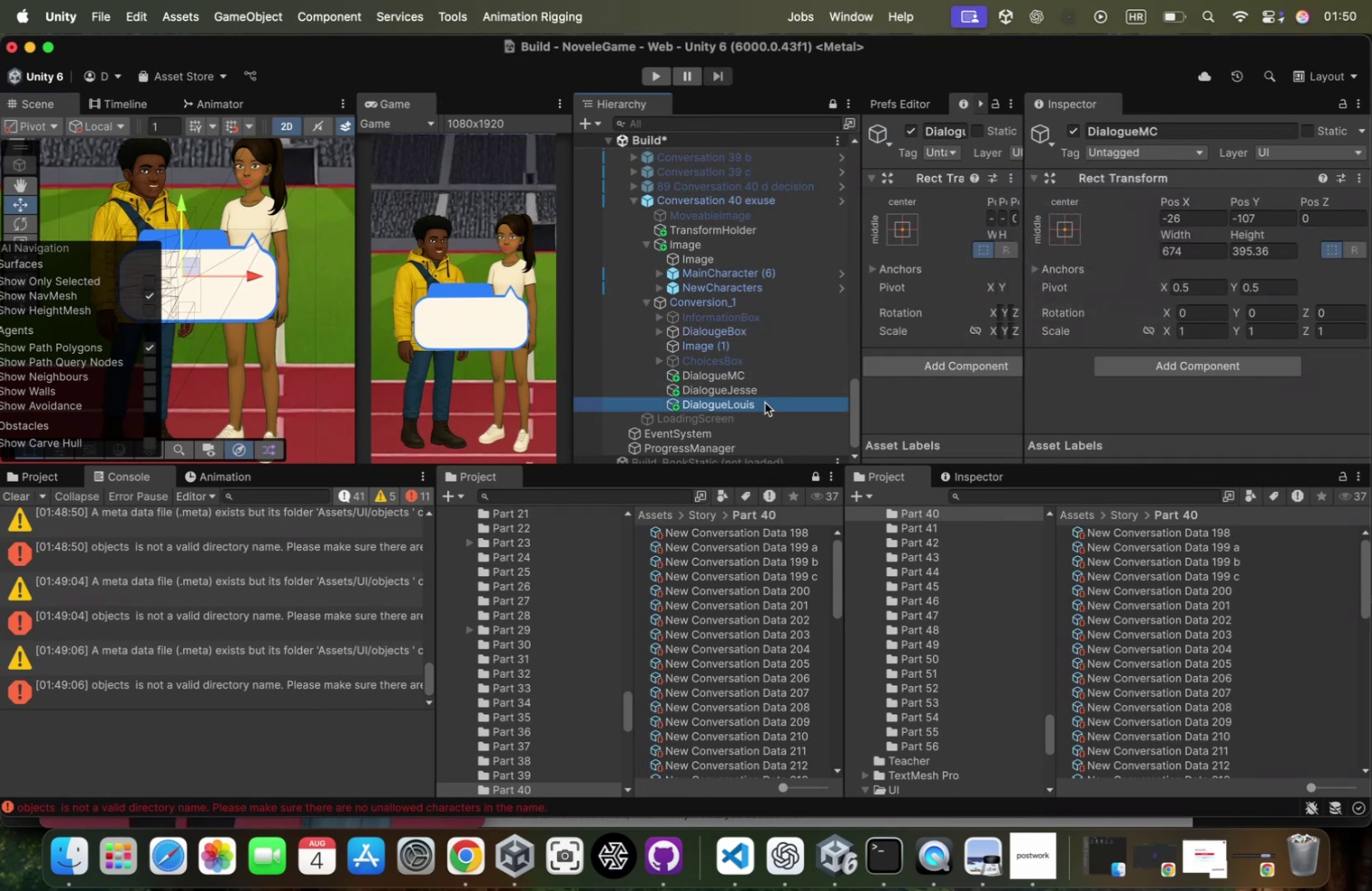 
left_click([765, 402])
 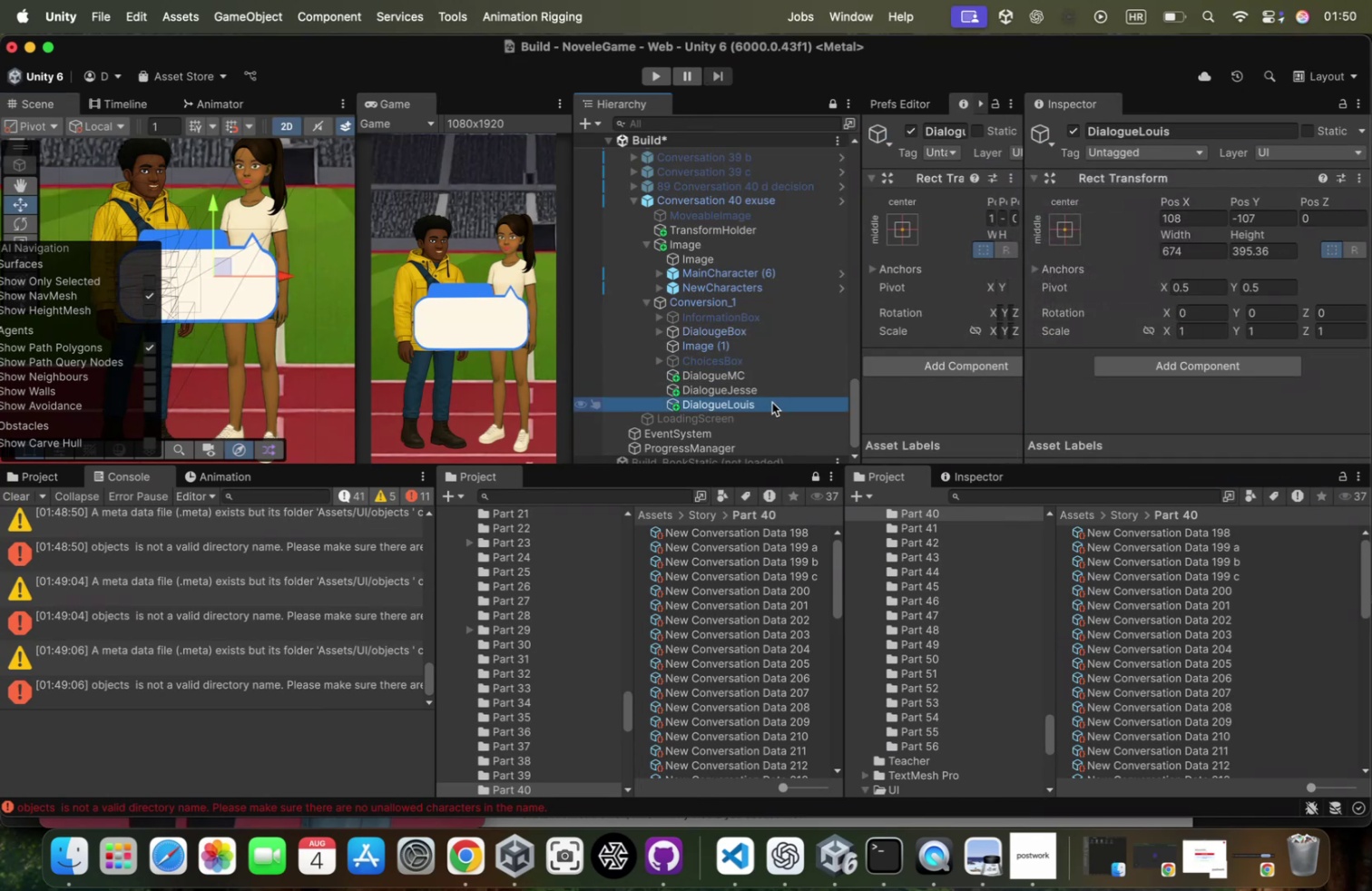 
left_click([772, 402])
 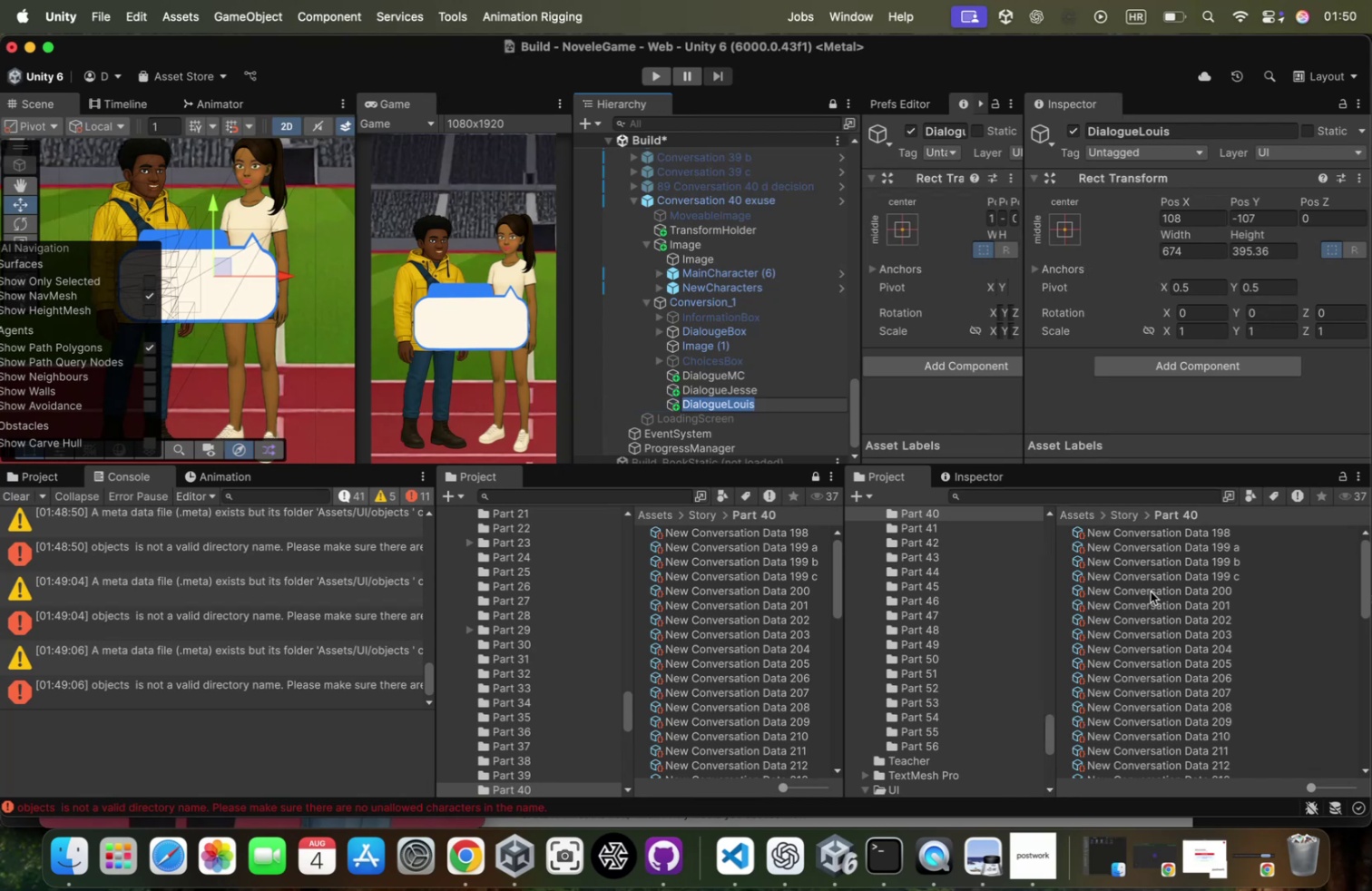 
left_click([1158, 605])
 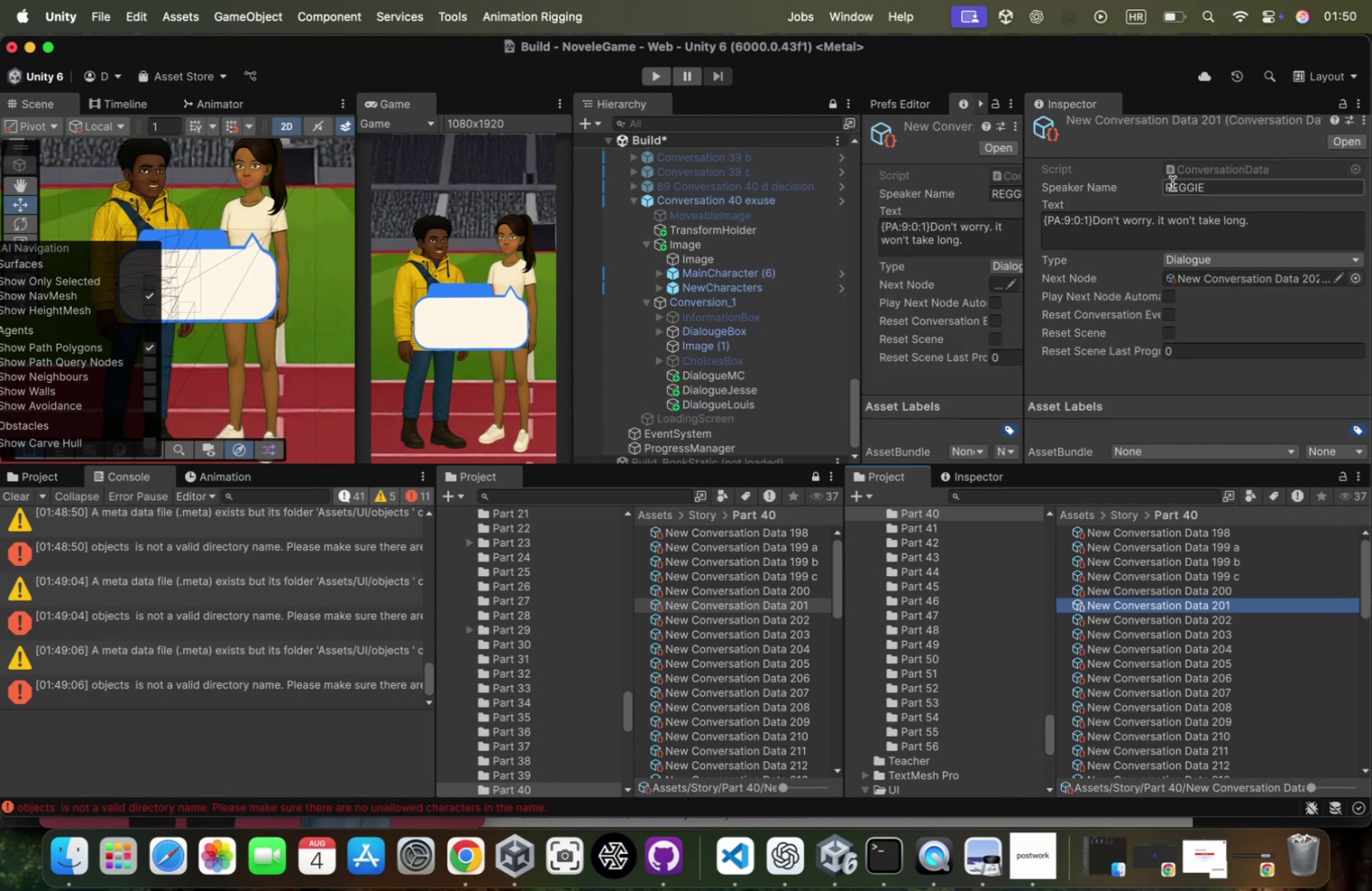 
left_click([1186, 179])
 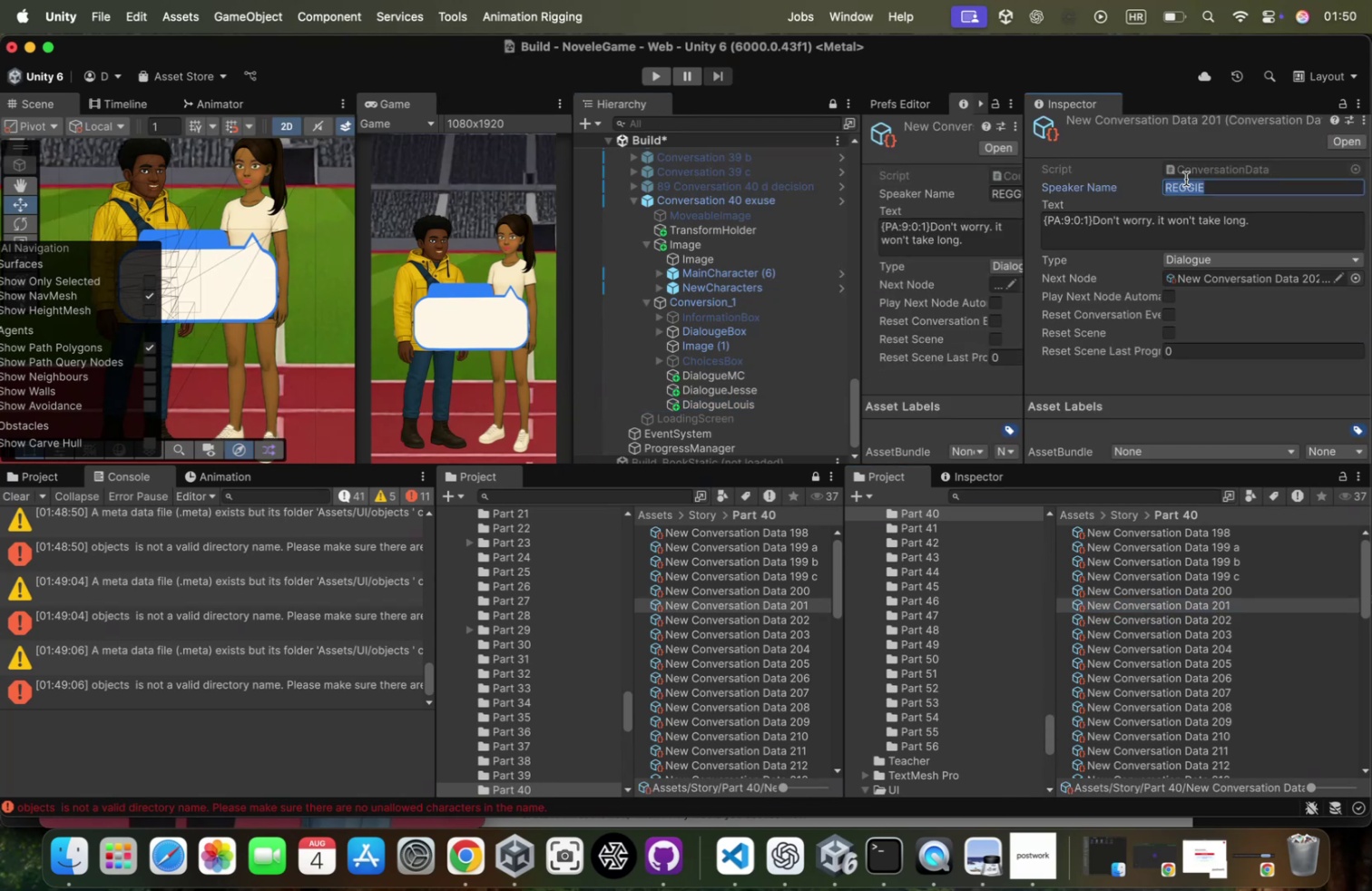 
key(Meta+CommandLeft)
 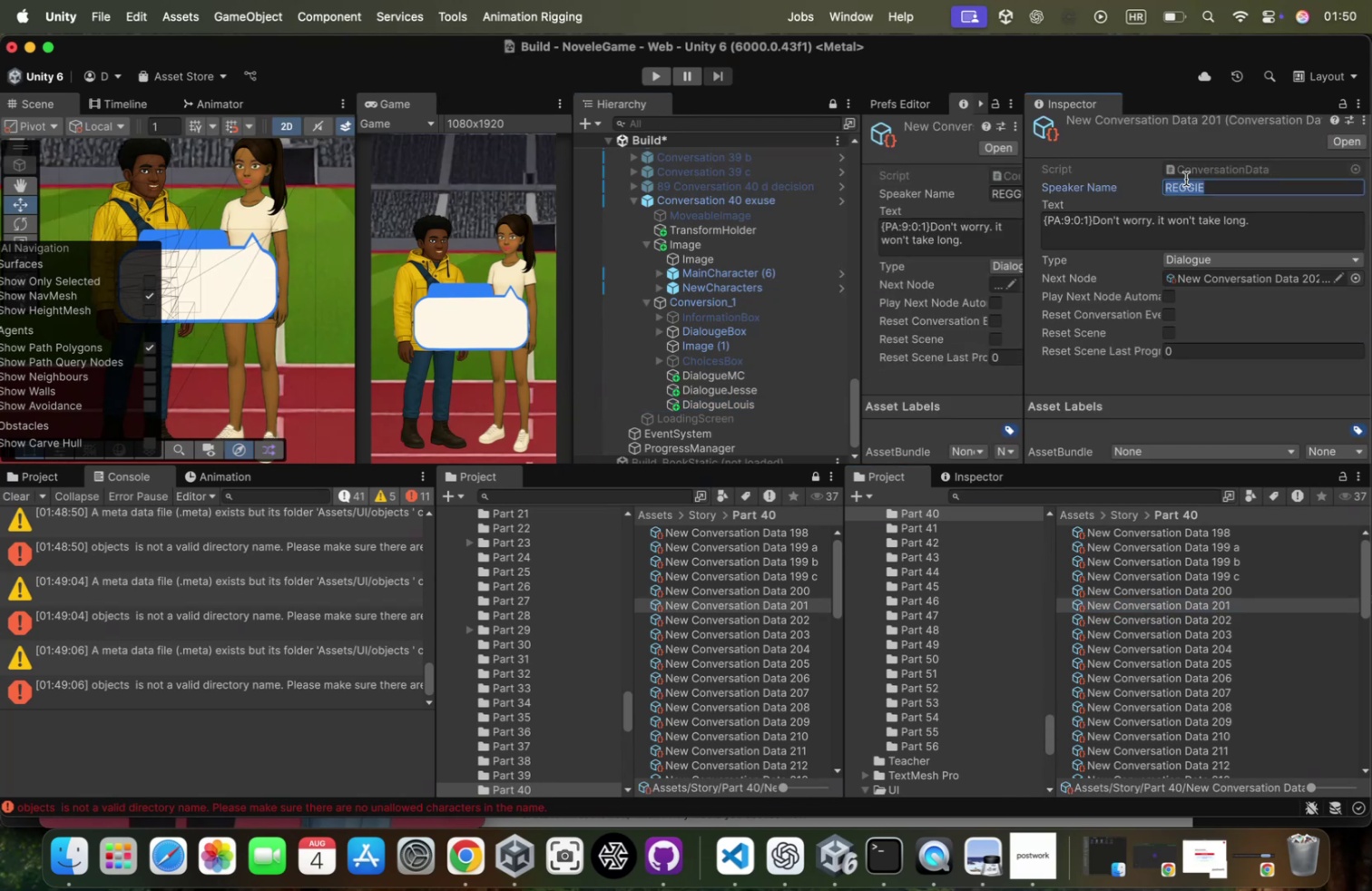 
key(Meta+C)
 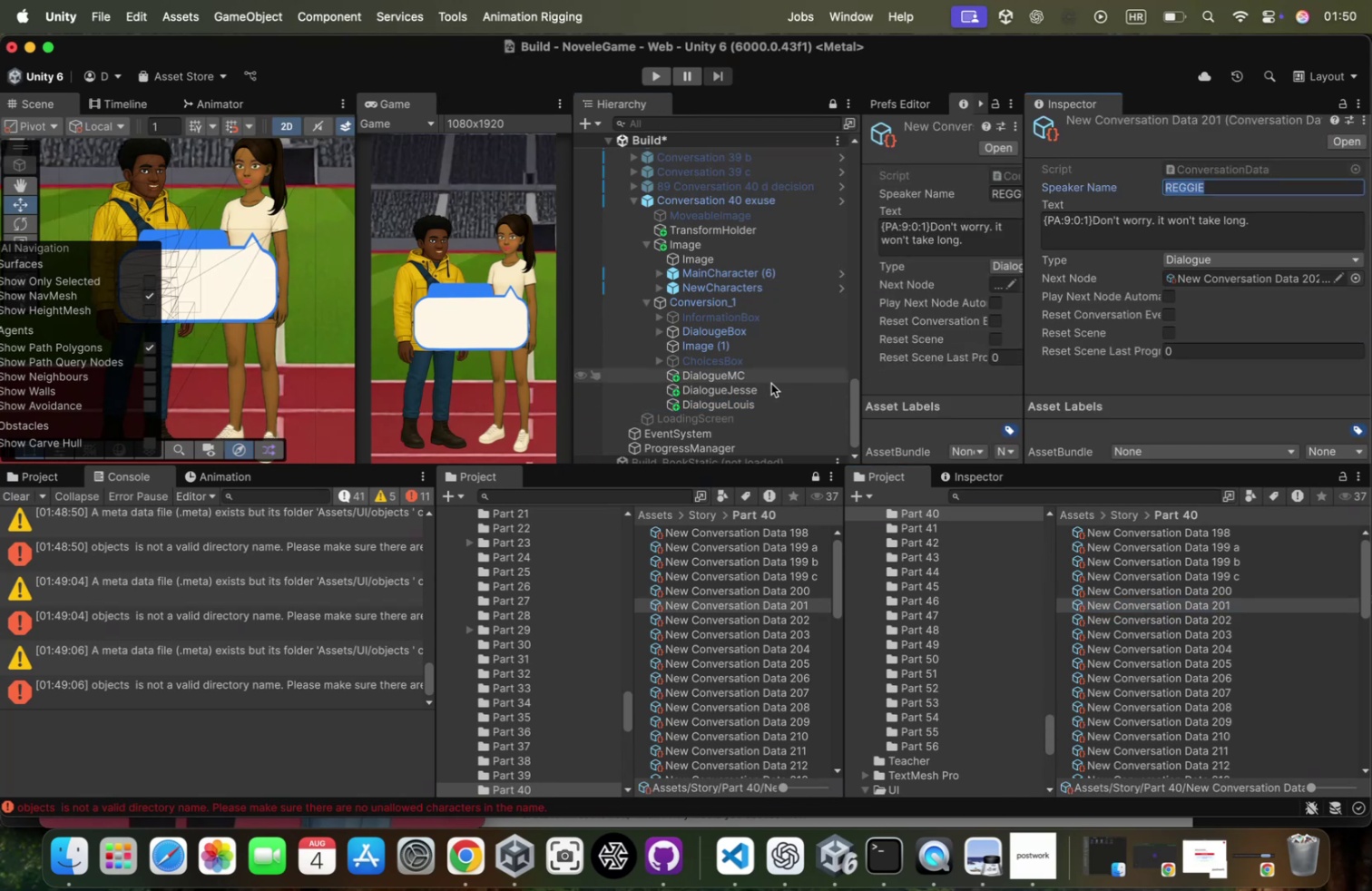 
left_click([776, 396])
 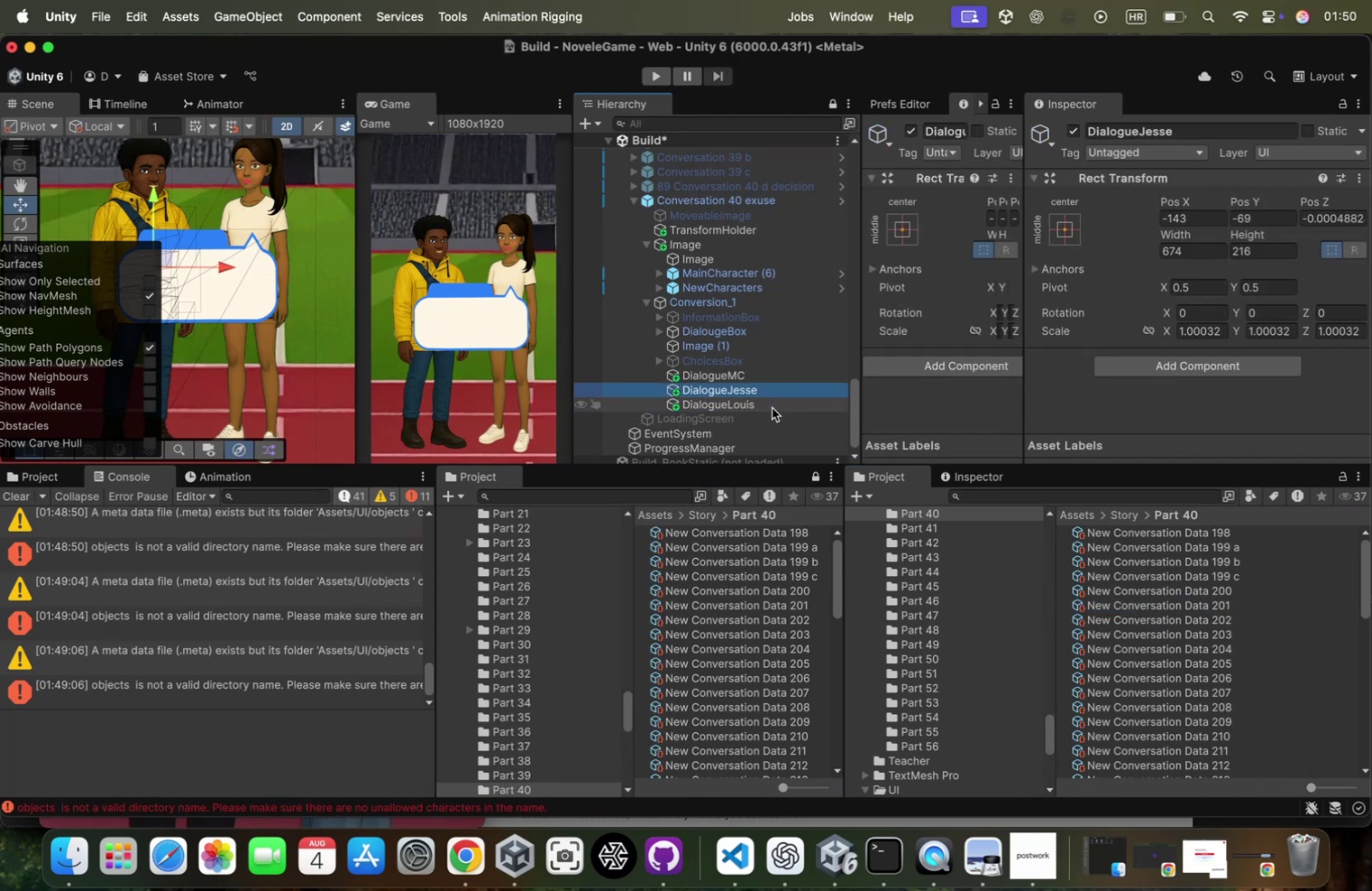 
left_click([771, 407])
 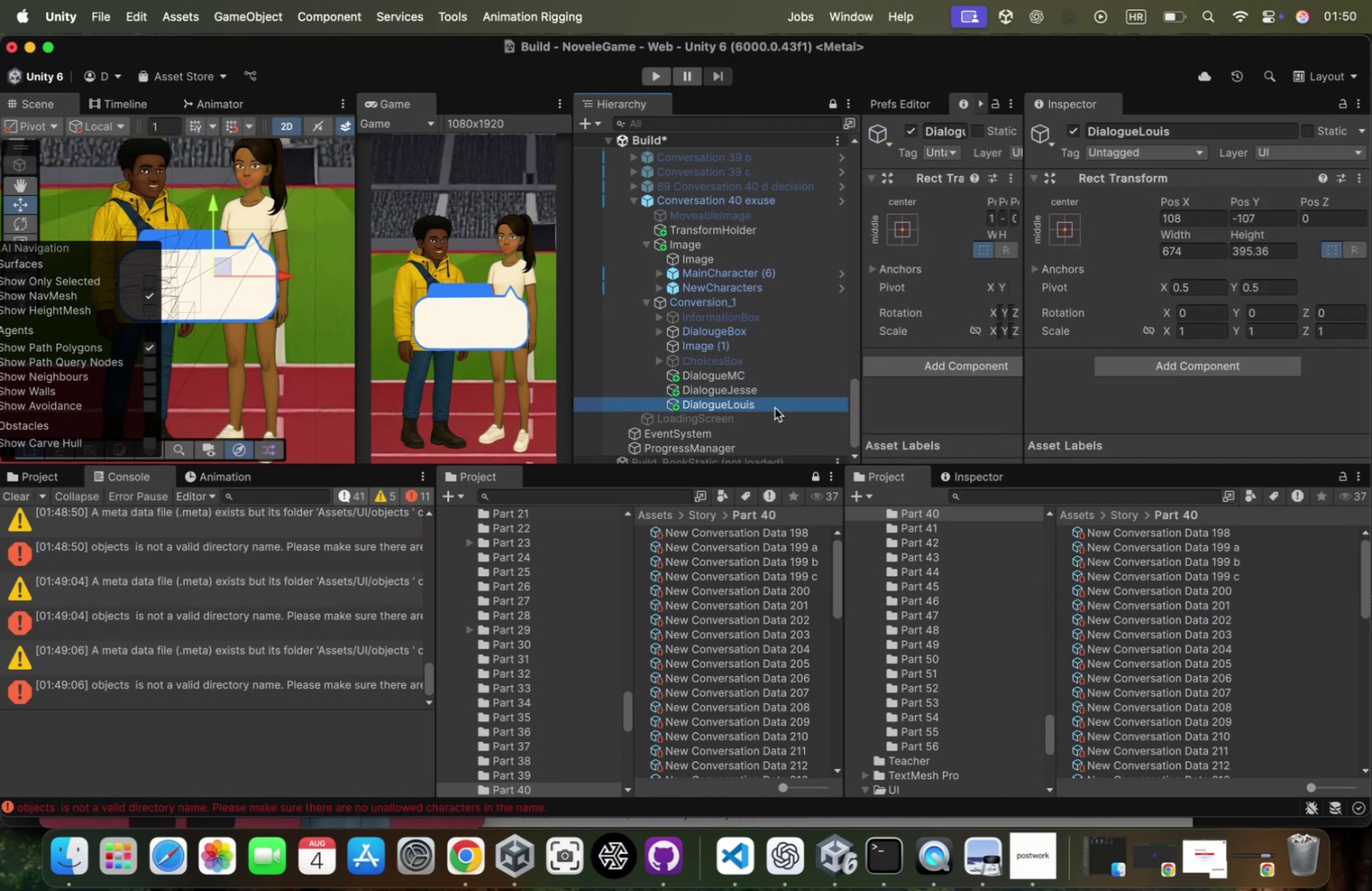 
left_click([775, 407])
 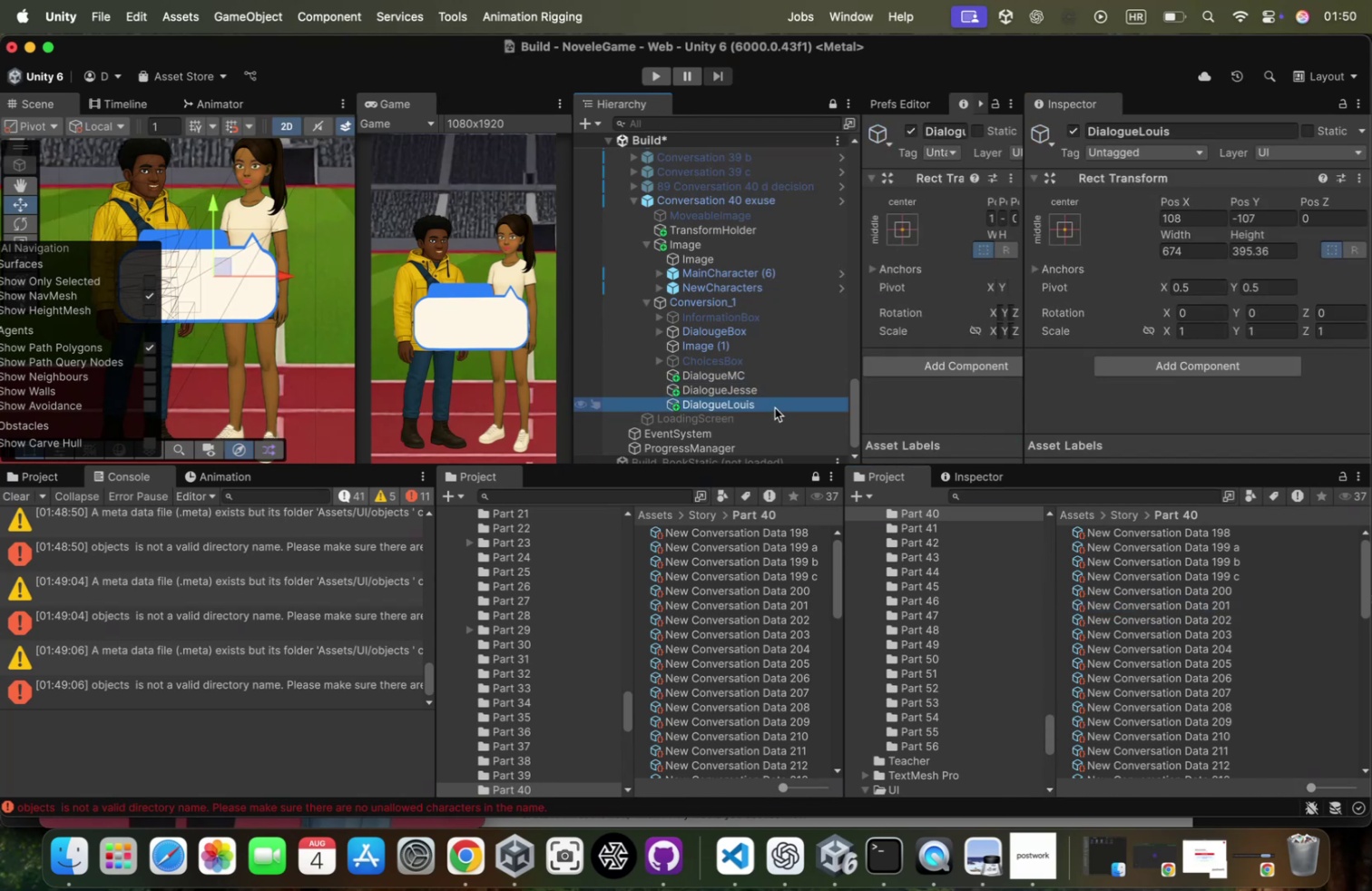 
key(ArrowRight)
 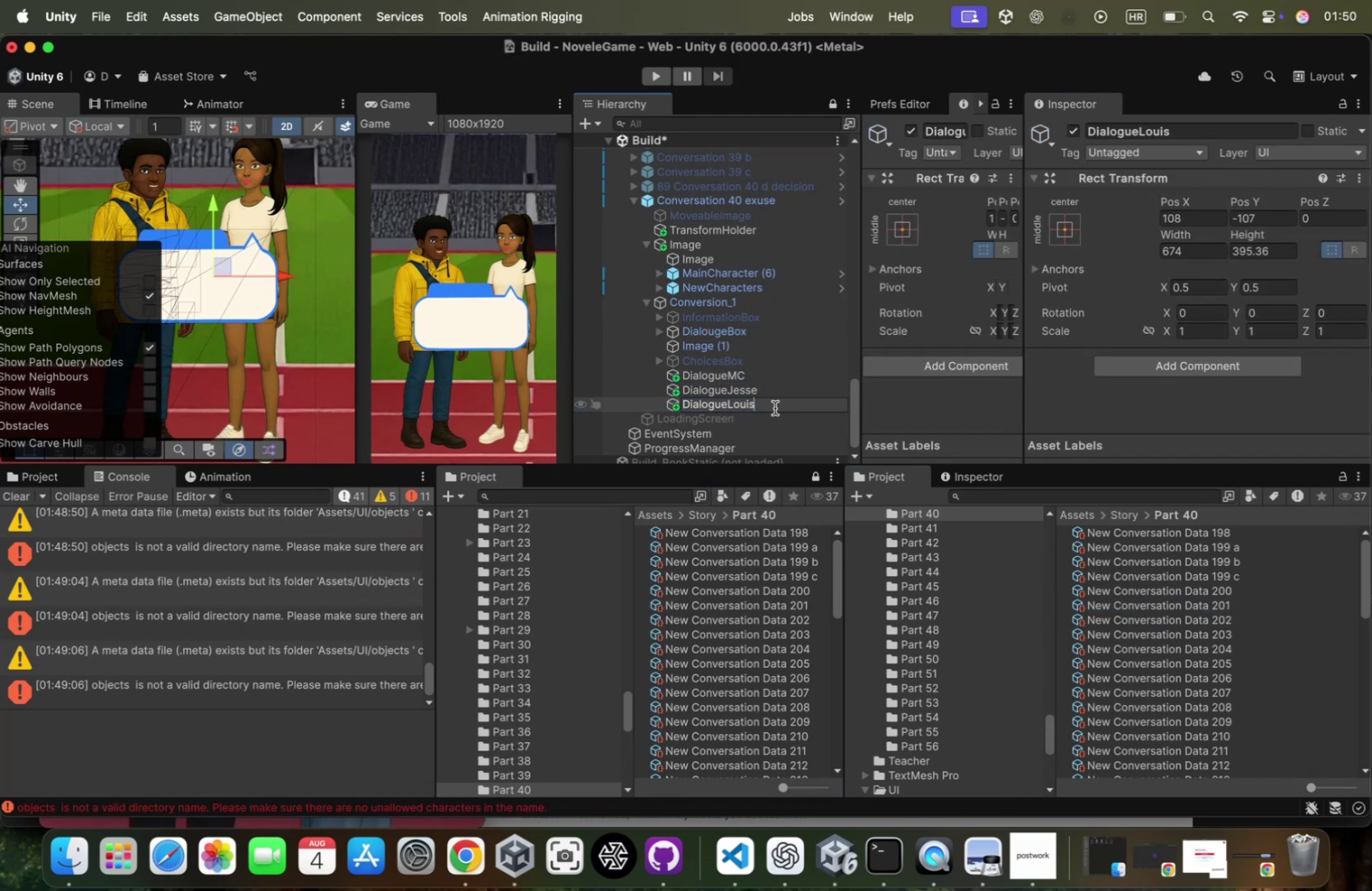 
key(Backspace)
 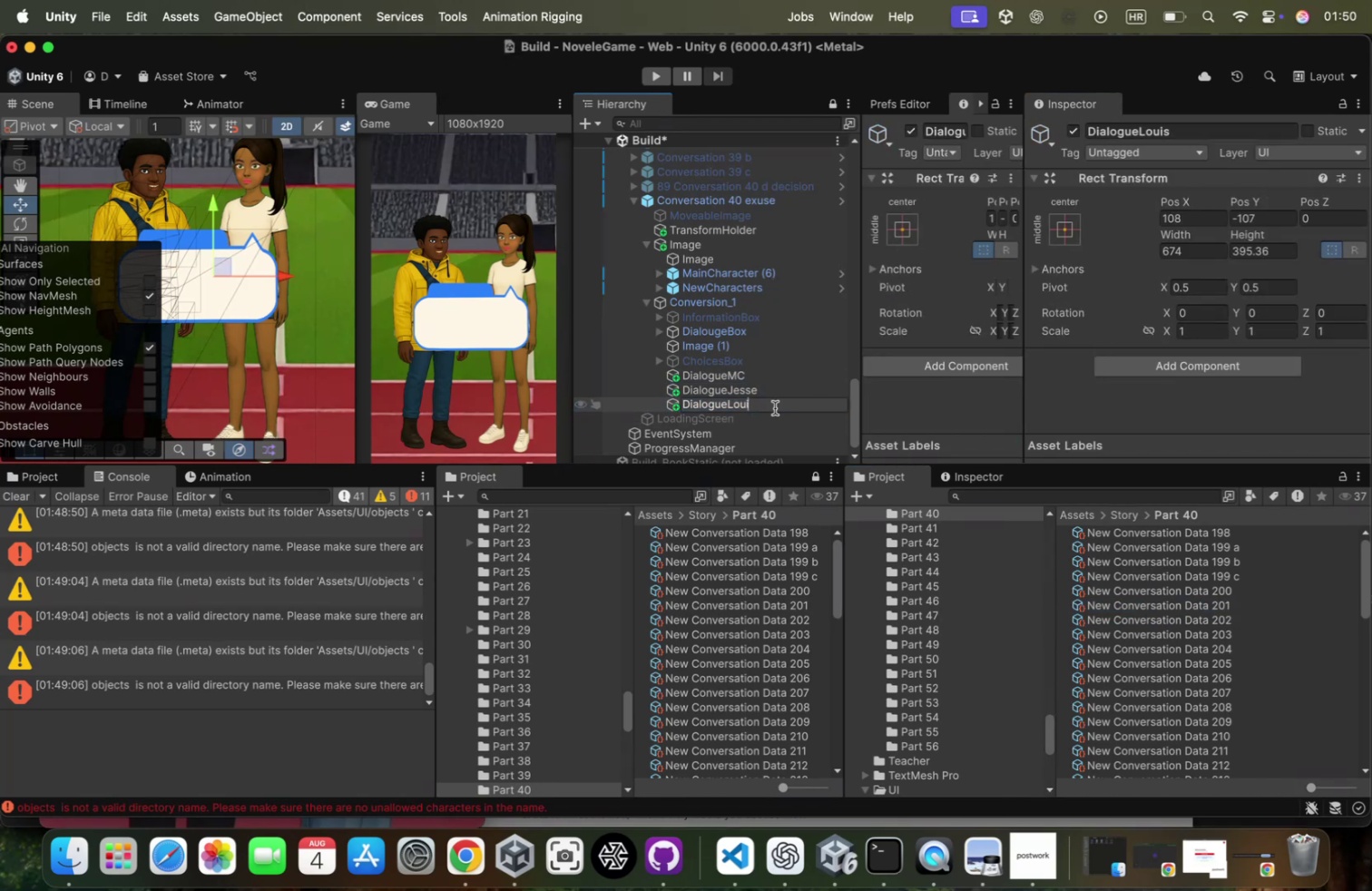 
key(Backspace)
 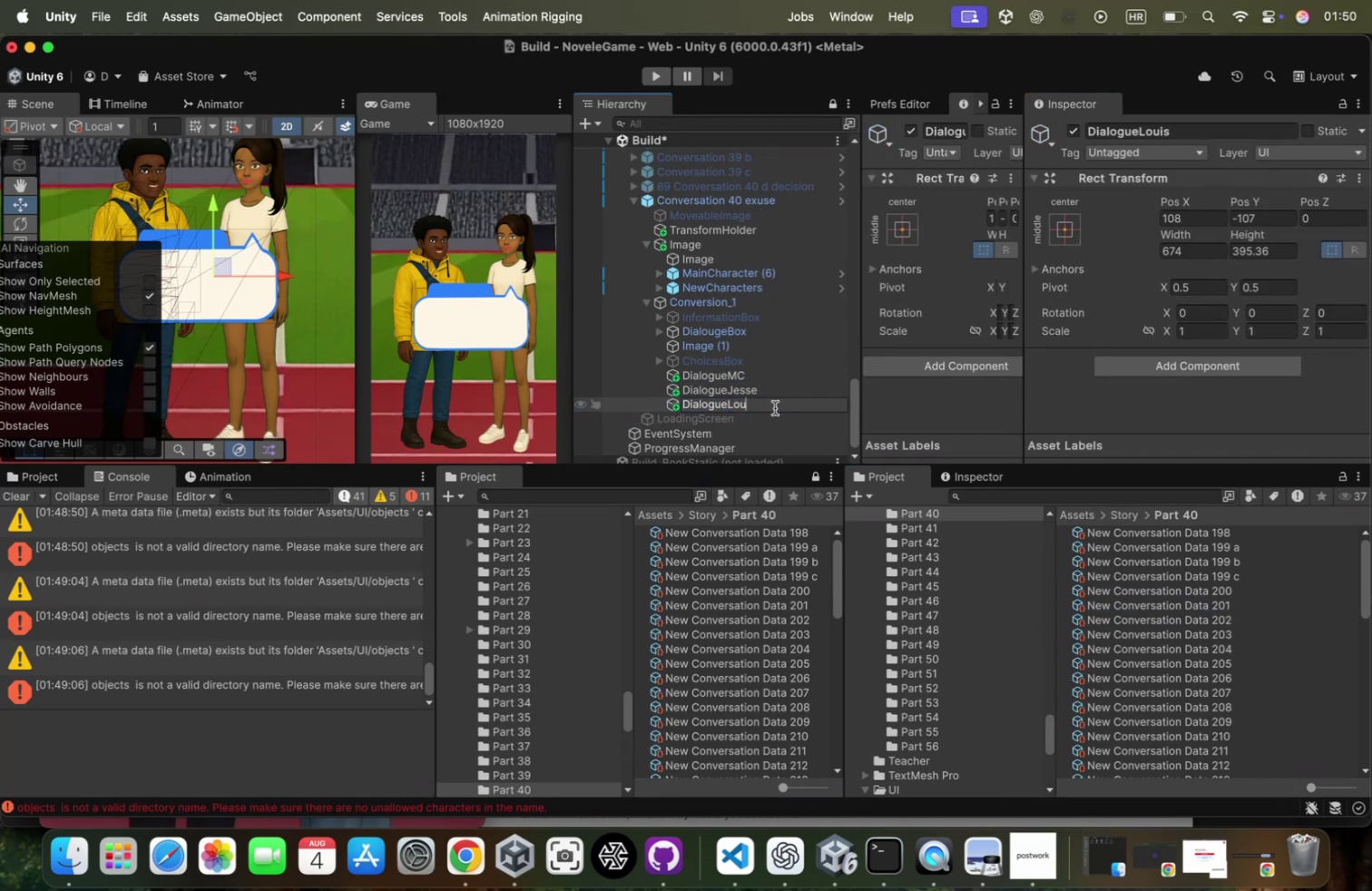 
key(Backspace)
 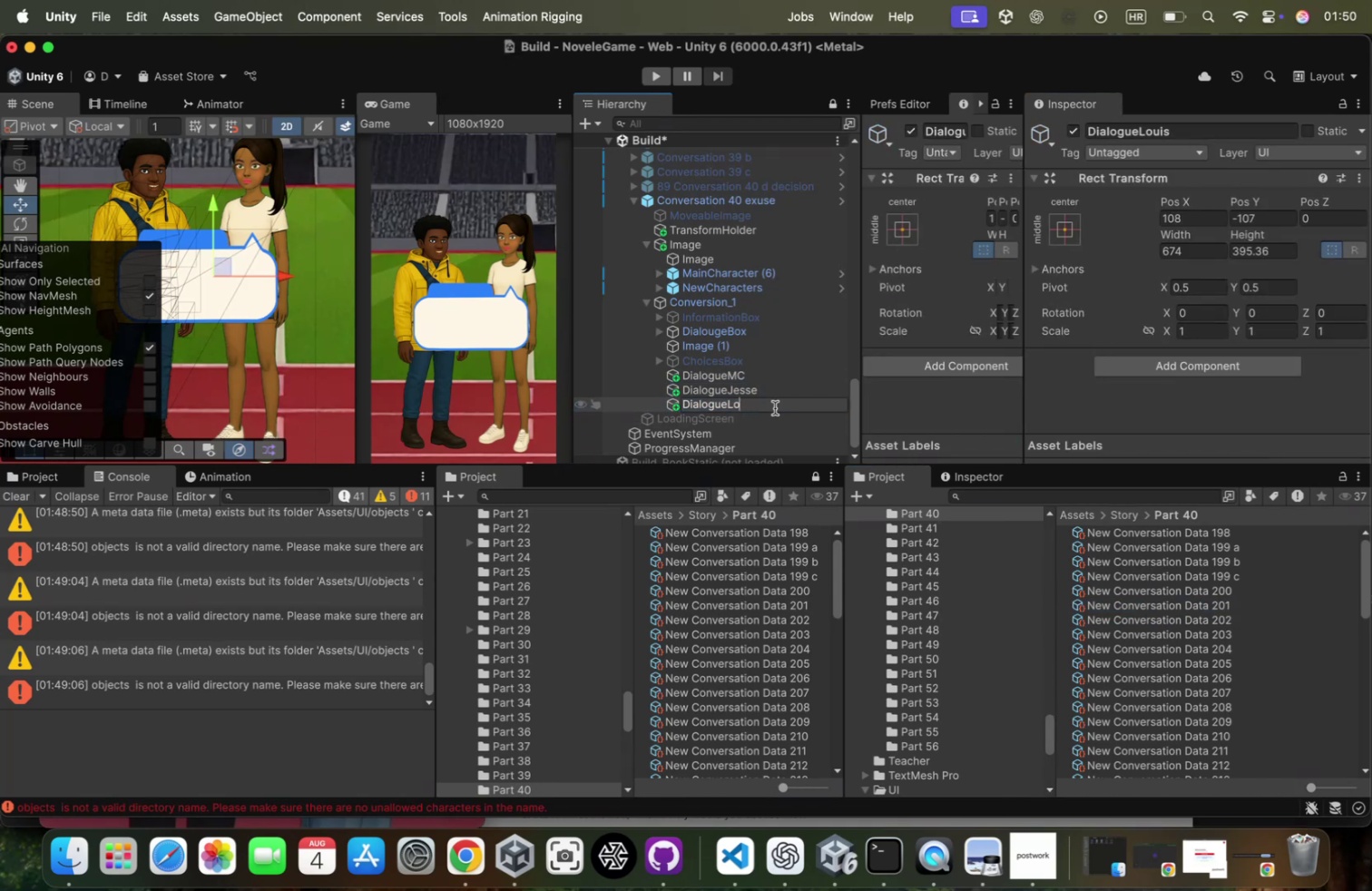 
key(Backspace)
 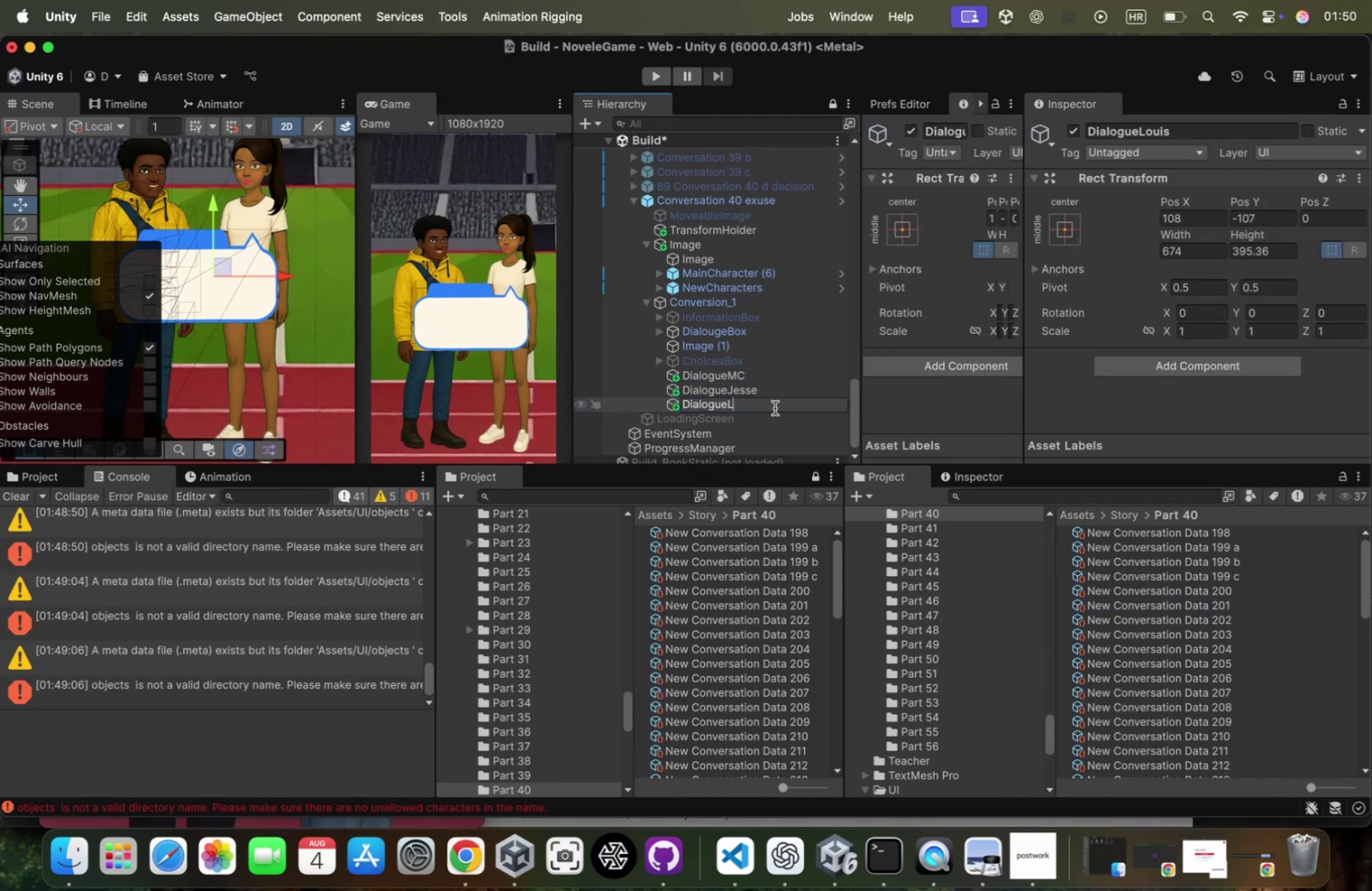 
key(Backspace)
 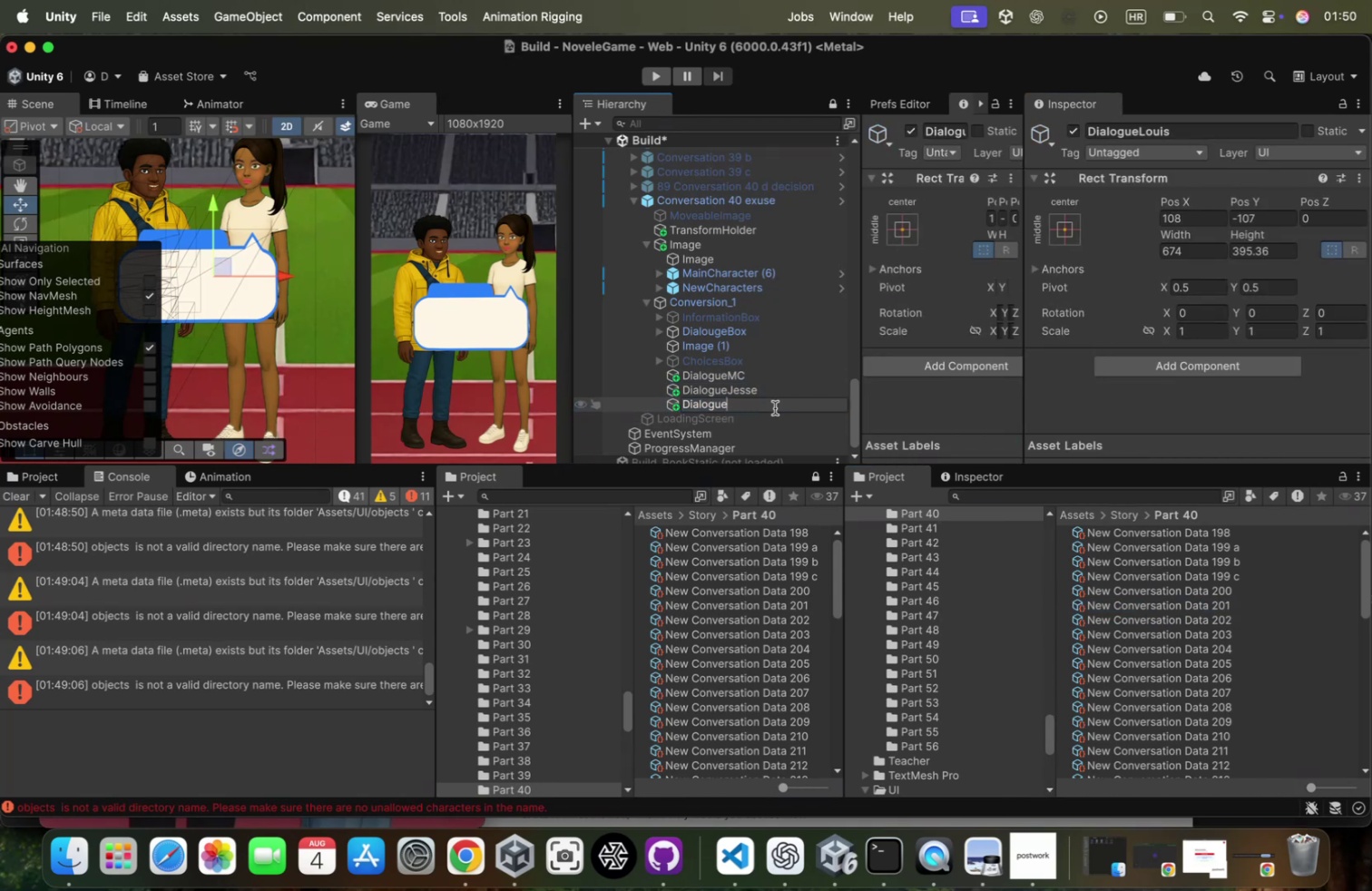 
key(Meta+CommandLeft)
 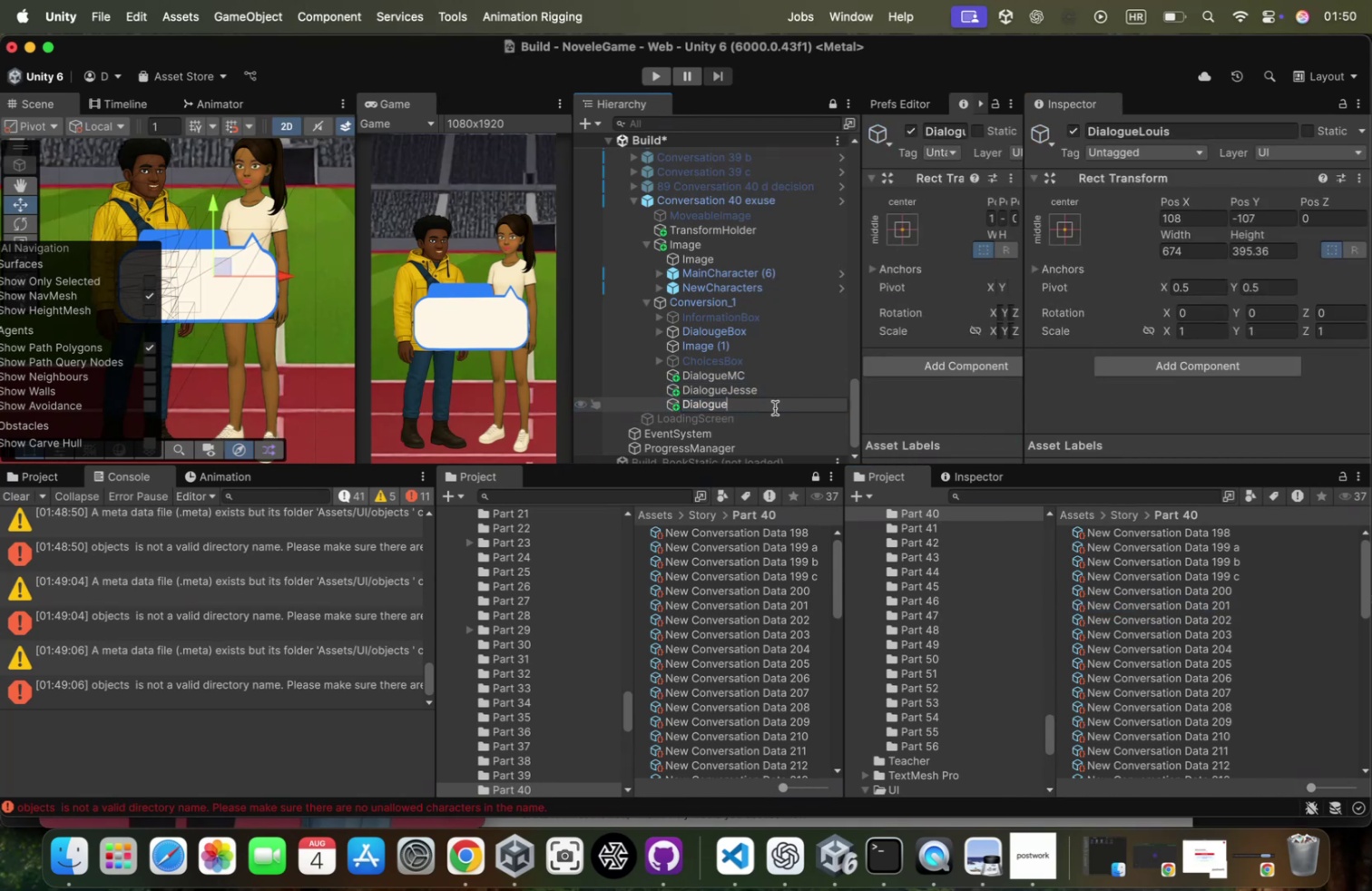 
key(Meta+V)
 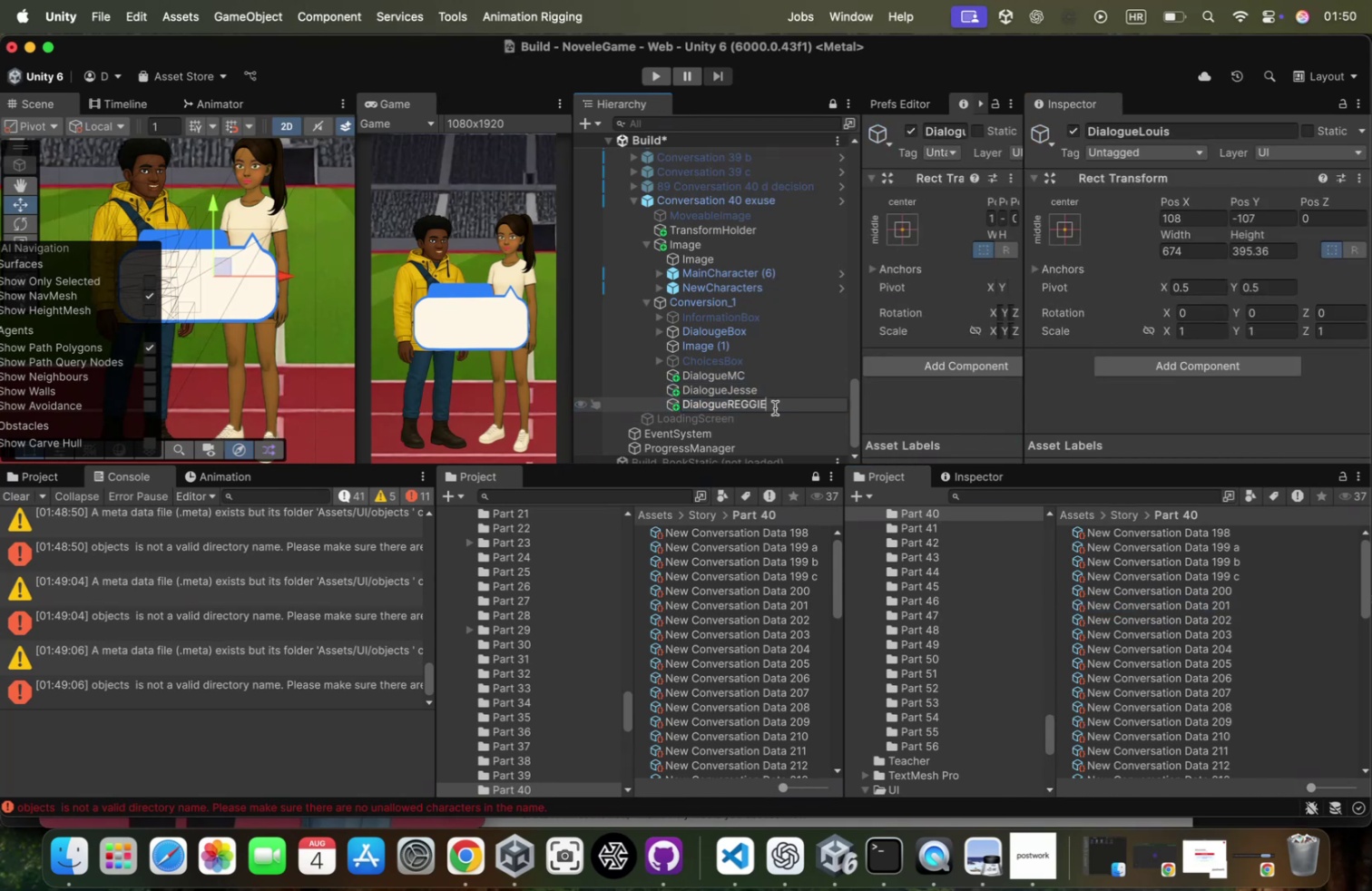 
key(Enter)
 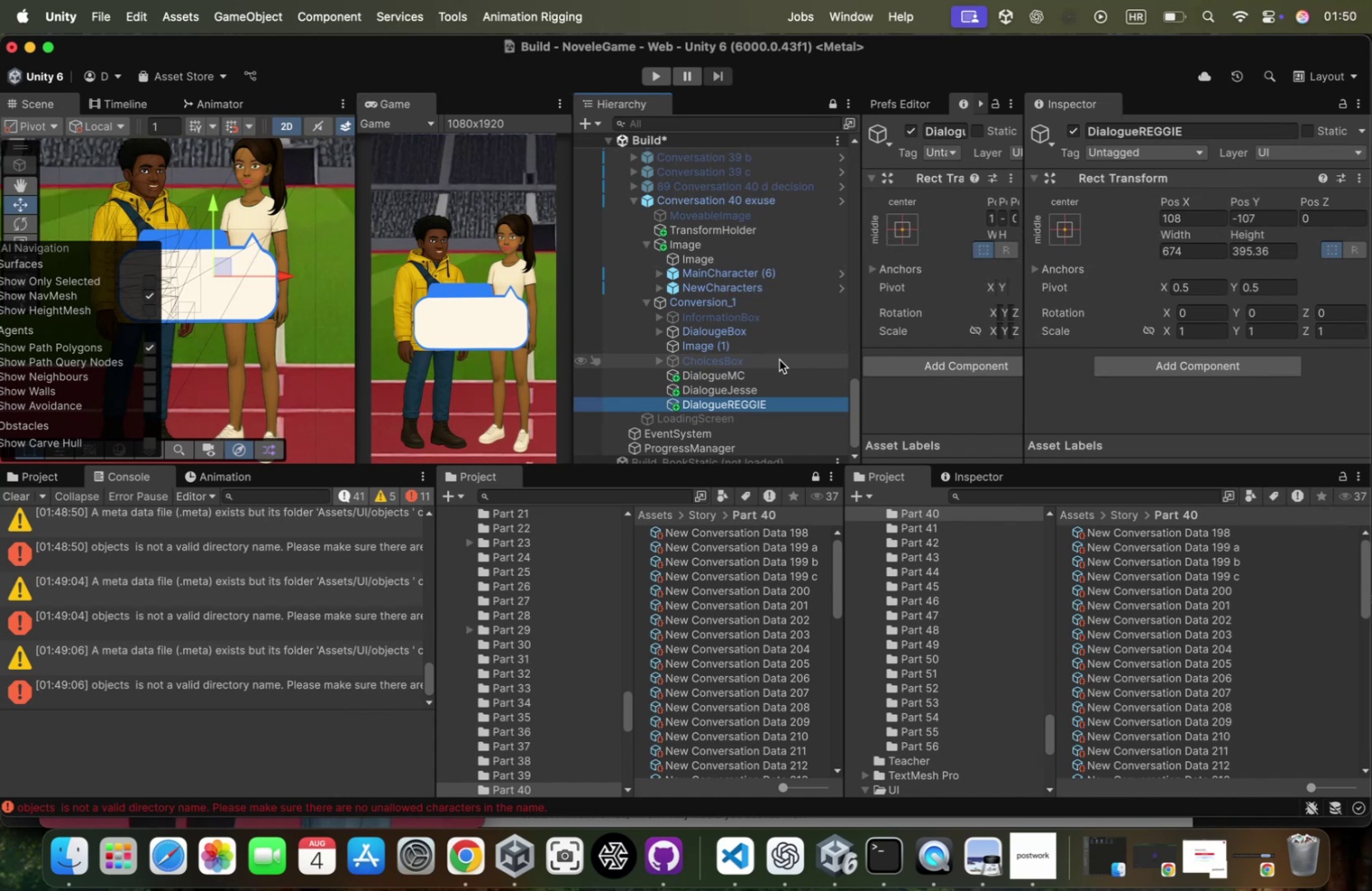 
wait(15.95)
 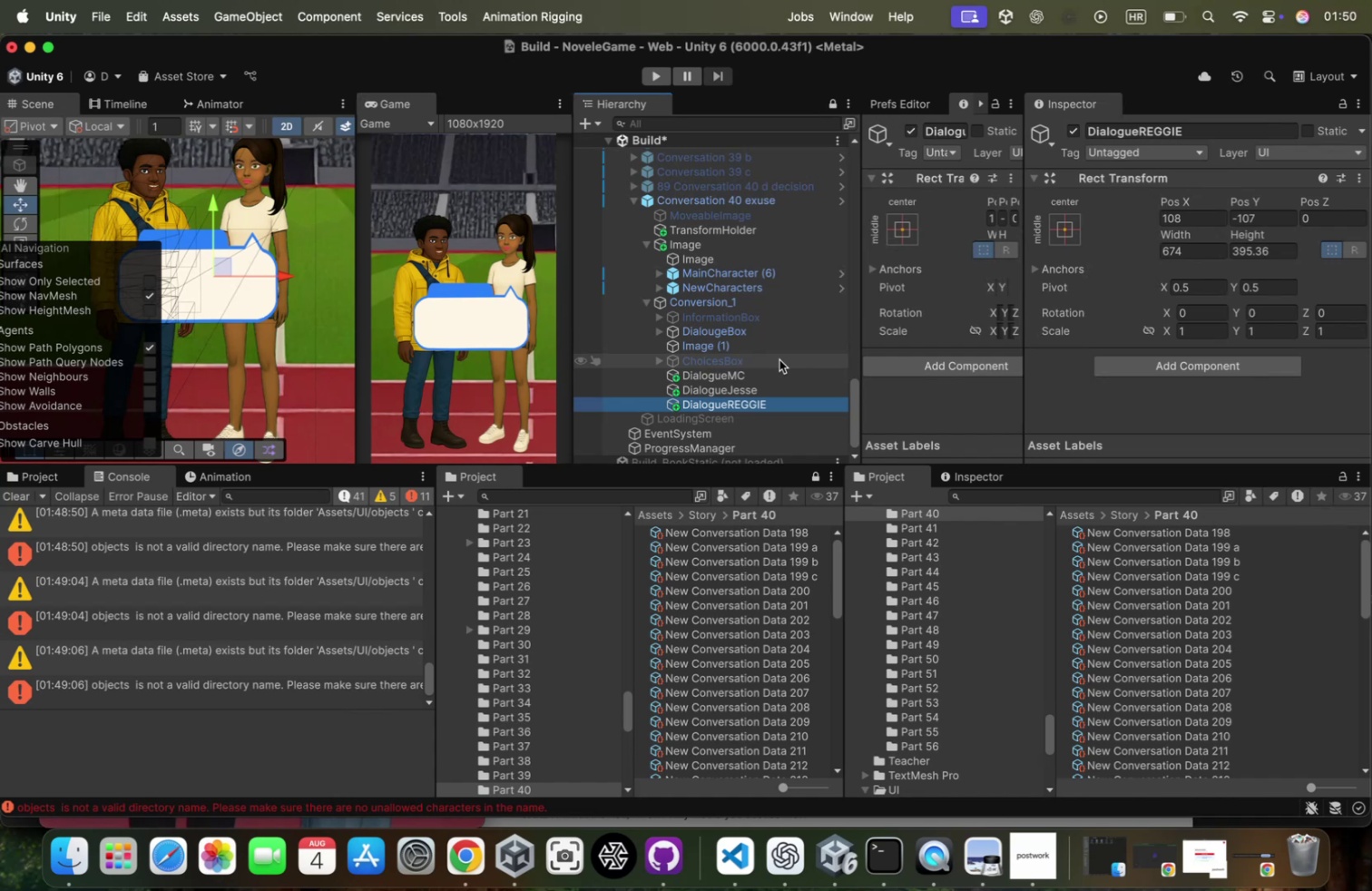 
key(Meta+CommandLeft)
 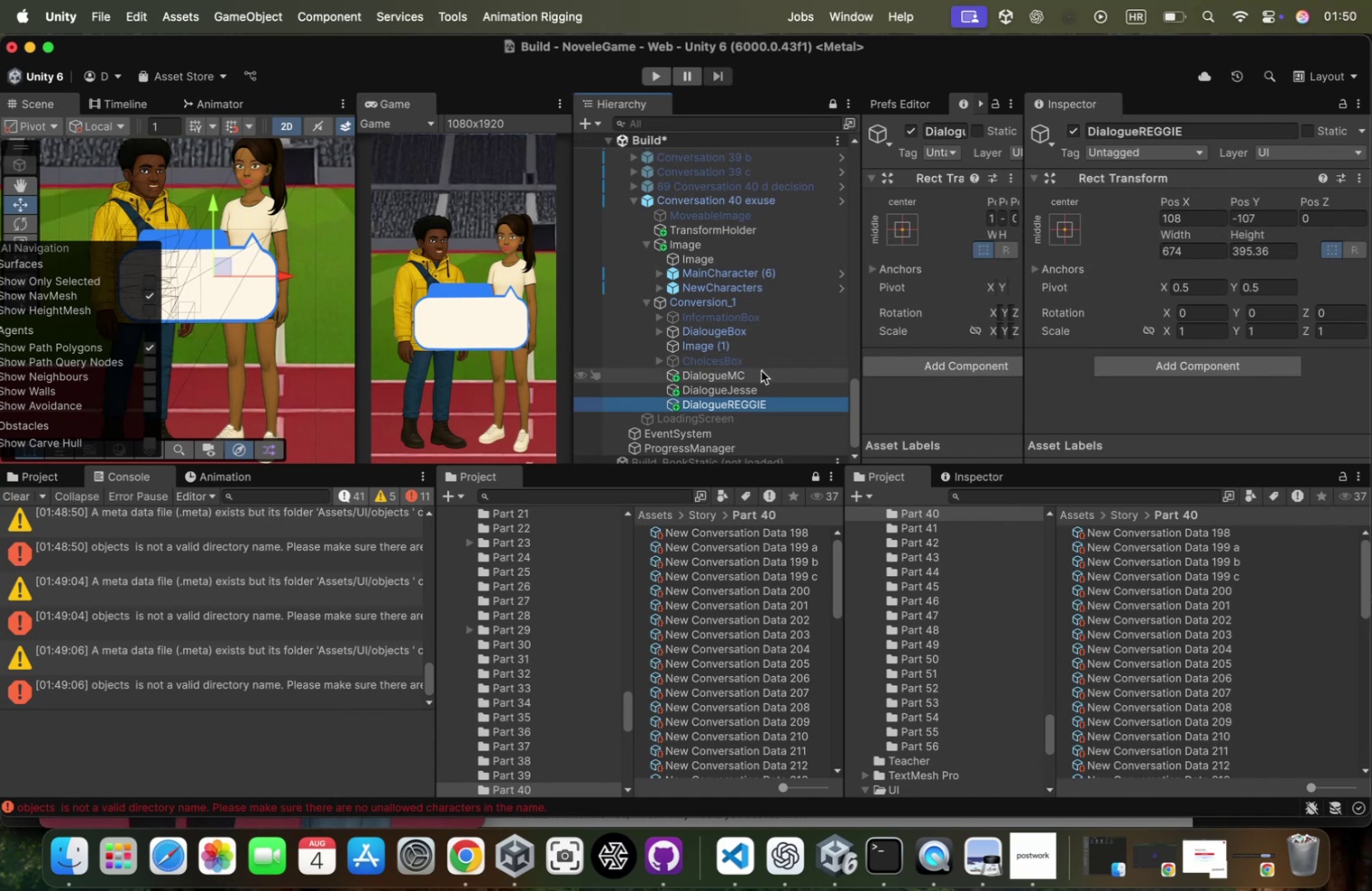 
left_click([761, 370])
 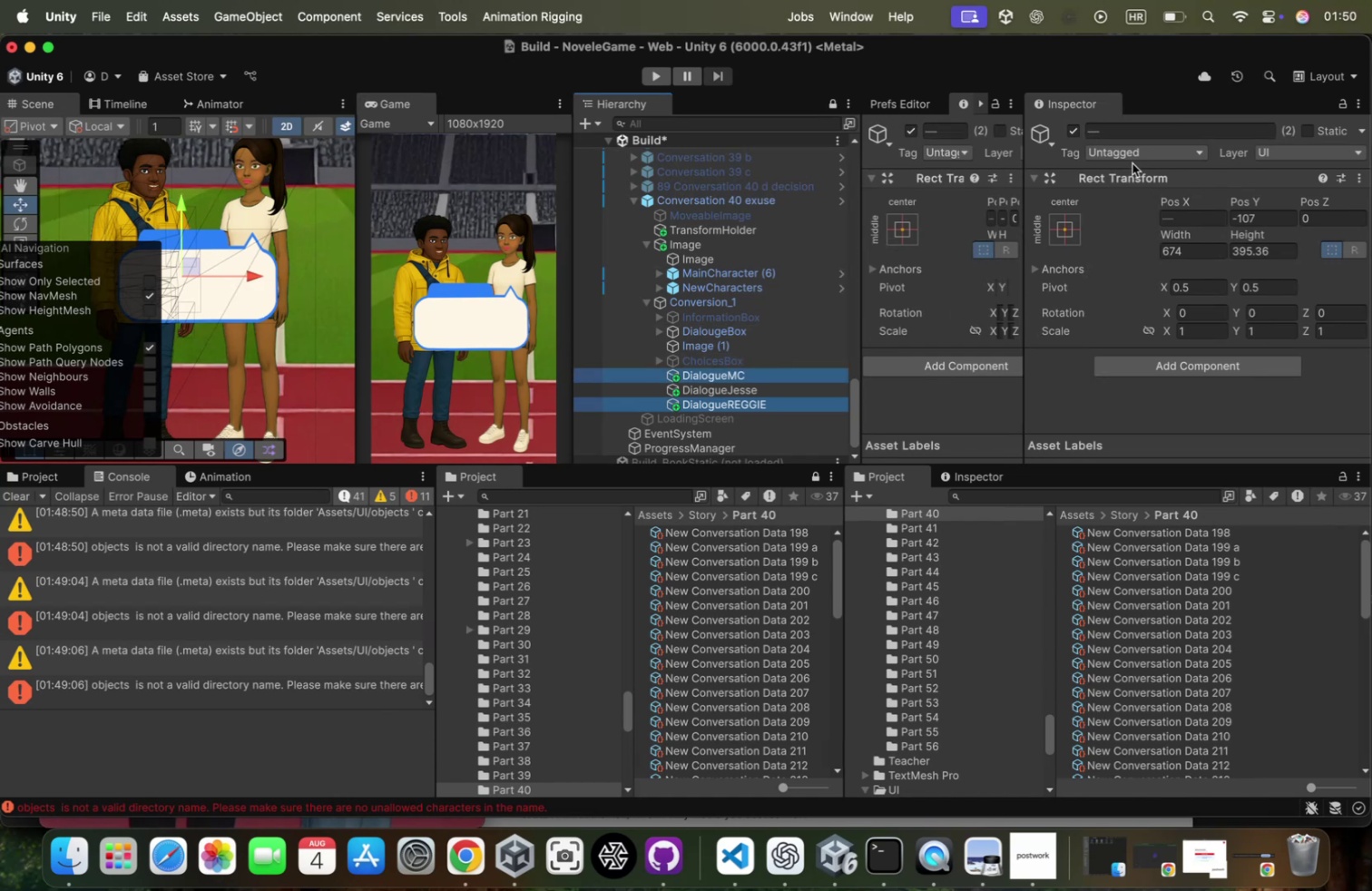 
right_click([1129, 171])
 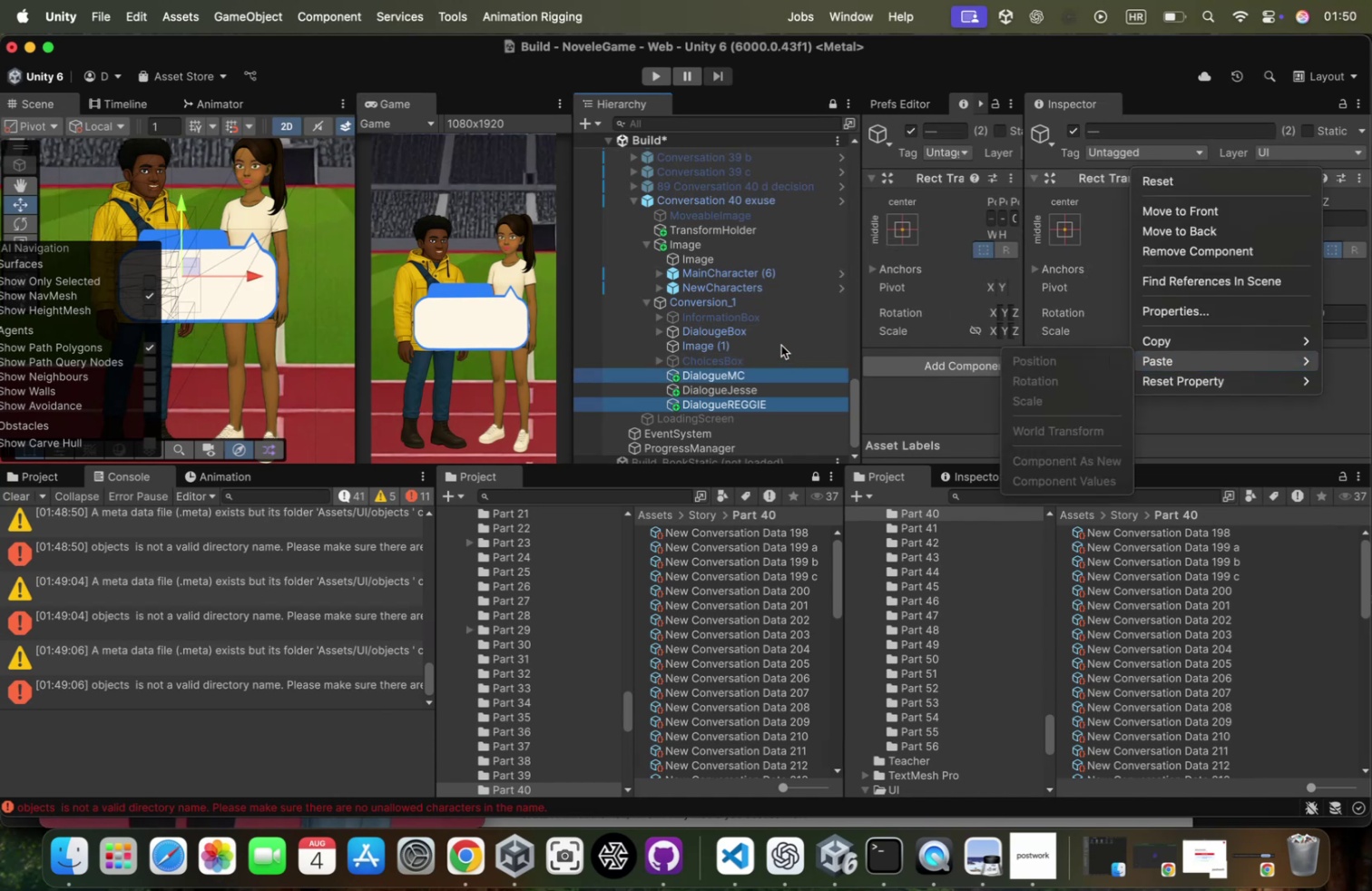 
left_click([777, 326])
 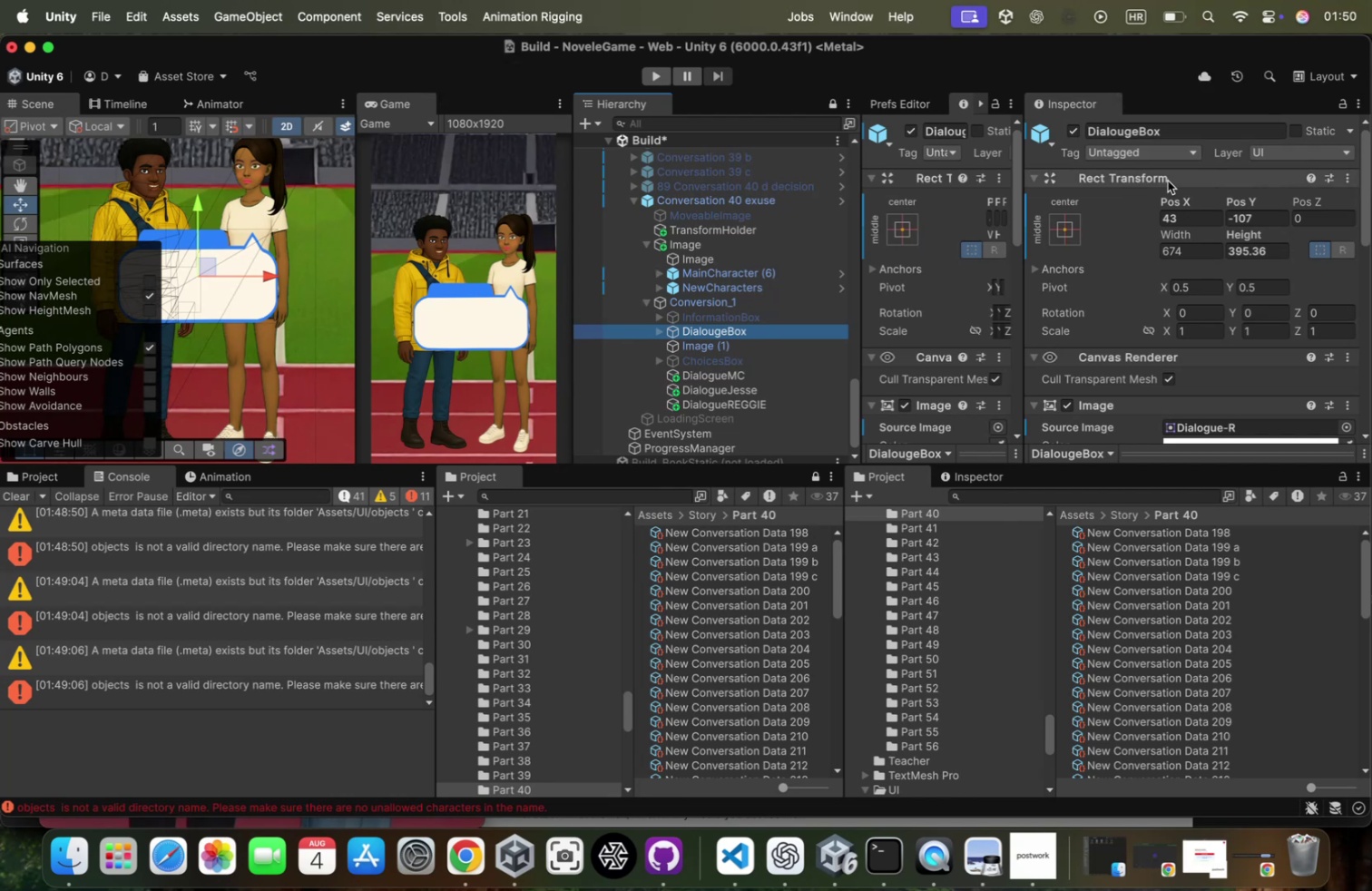 
right_click([1166, 181])
 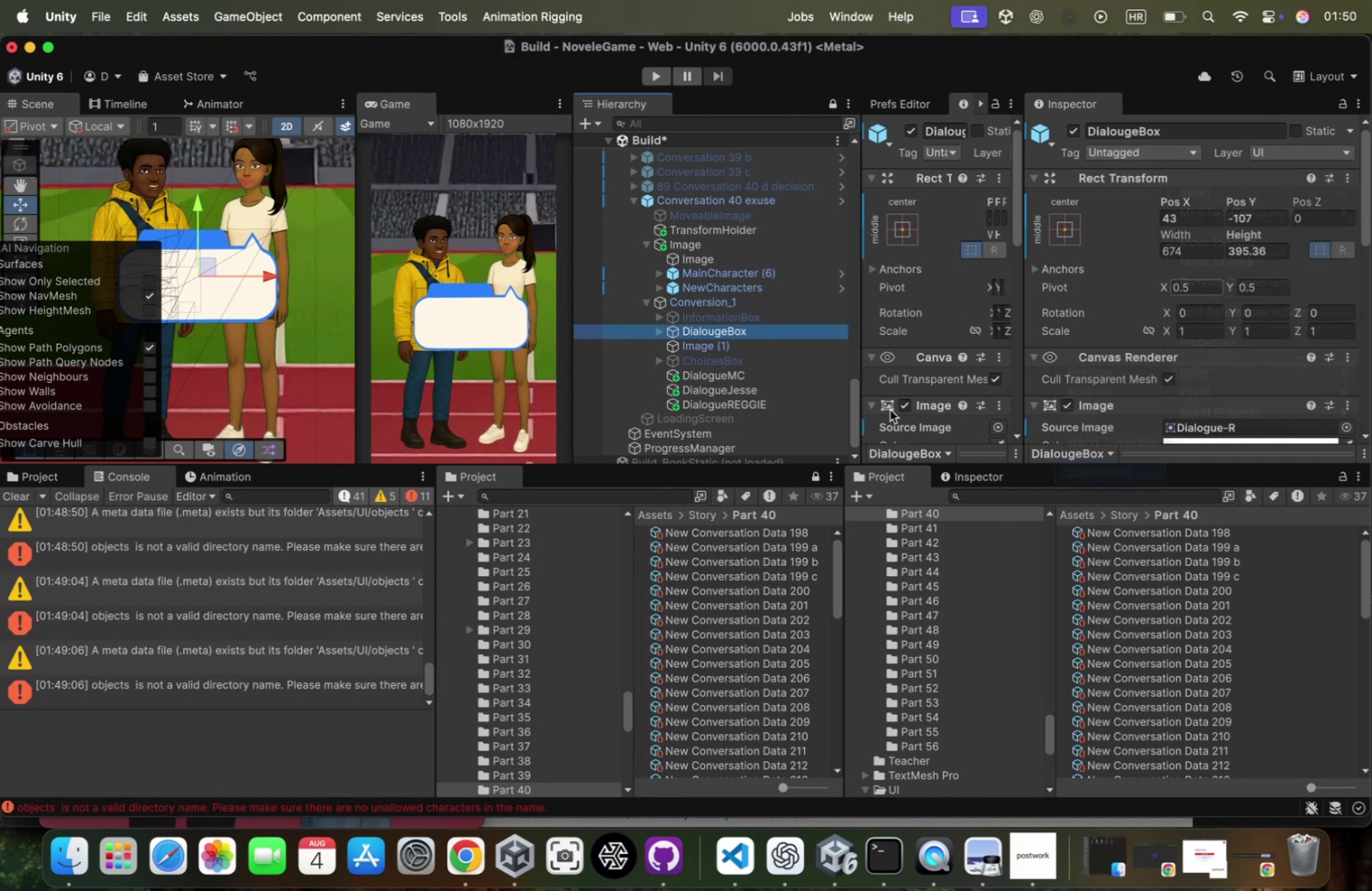 
left_click([780, 372])
 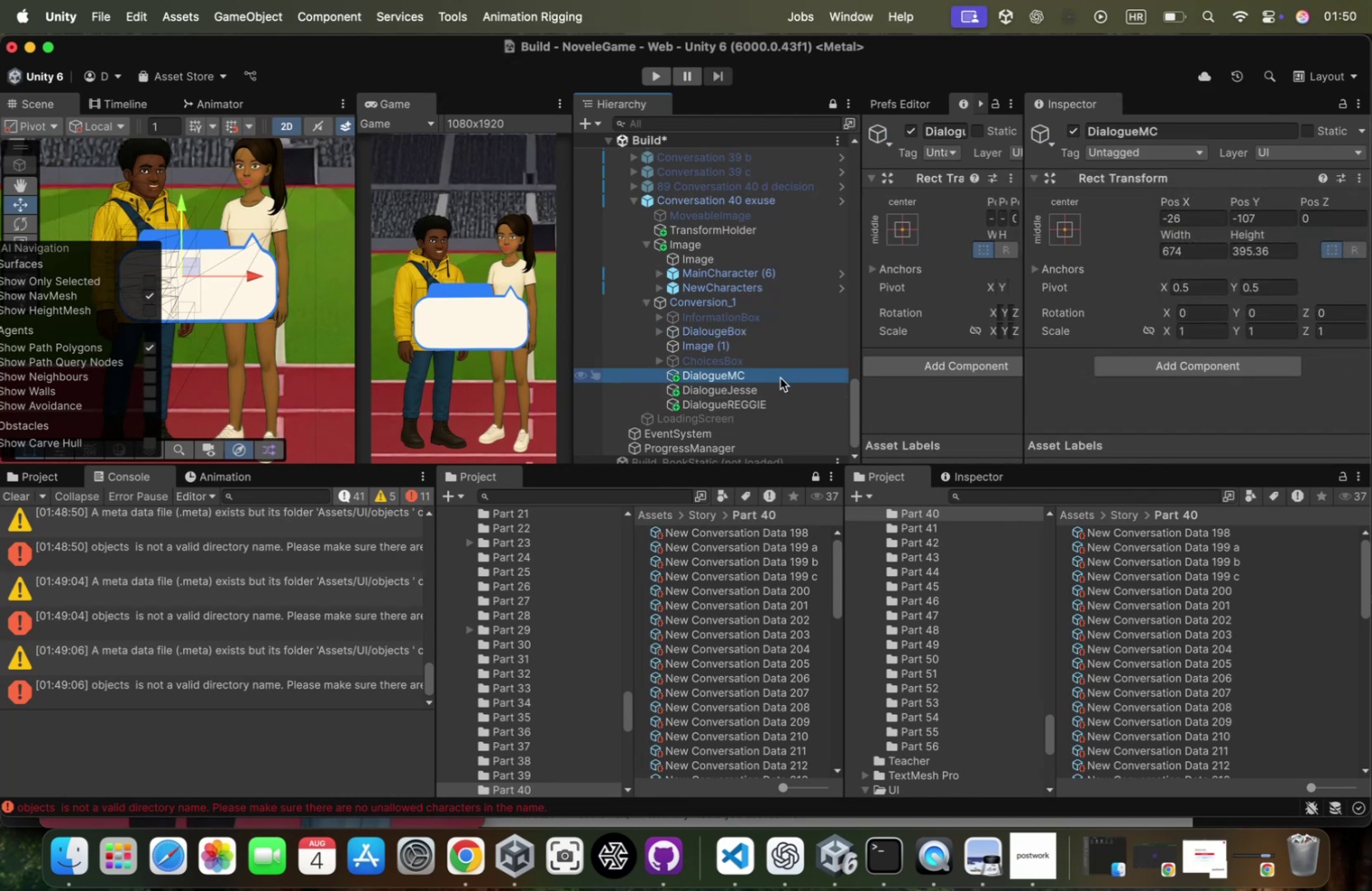 
hold_key(key=CommandLeft, duration=0.45)
 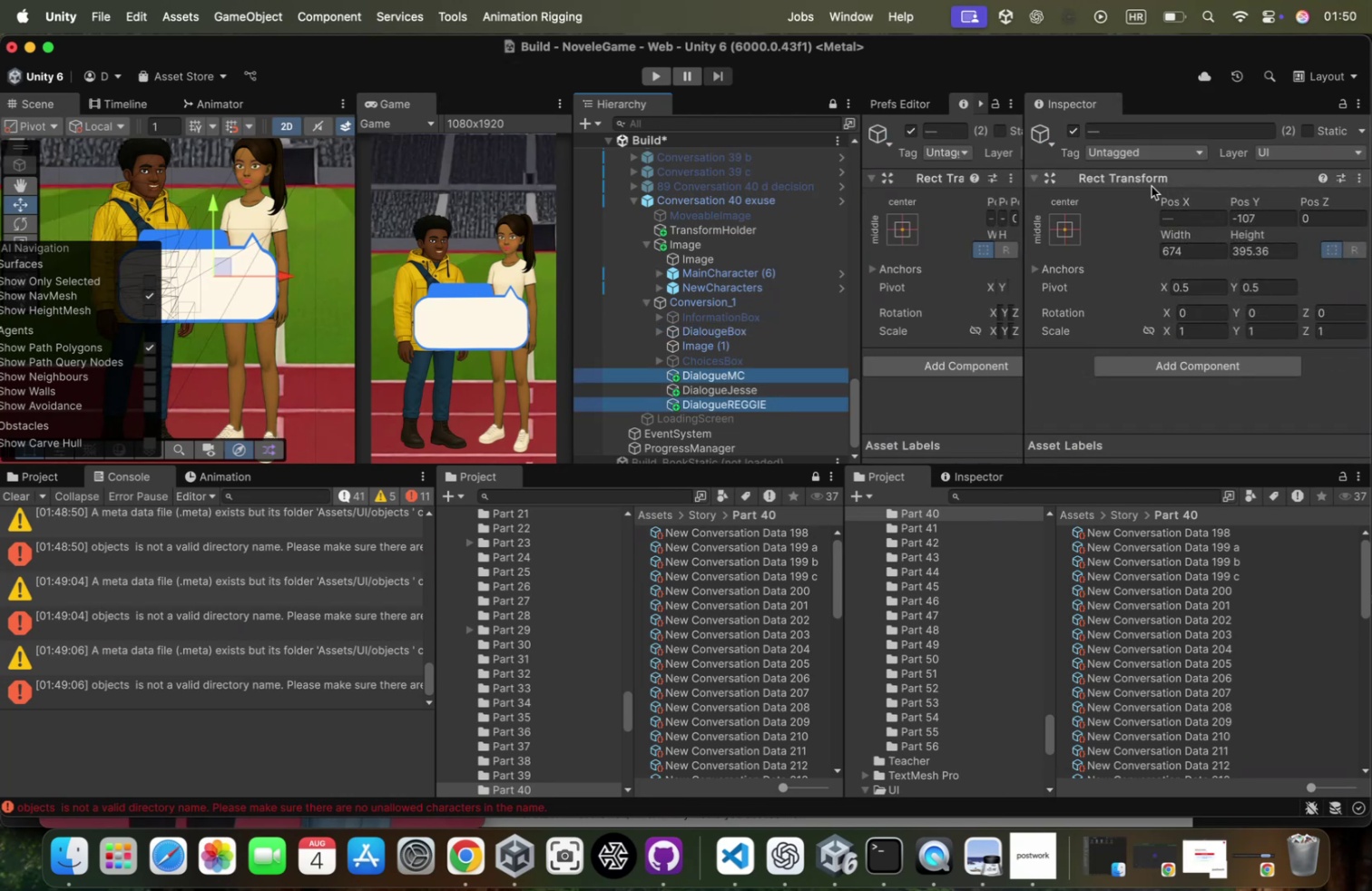 
right_click([1152, 186])
 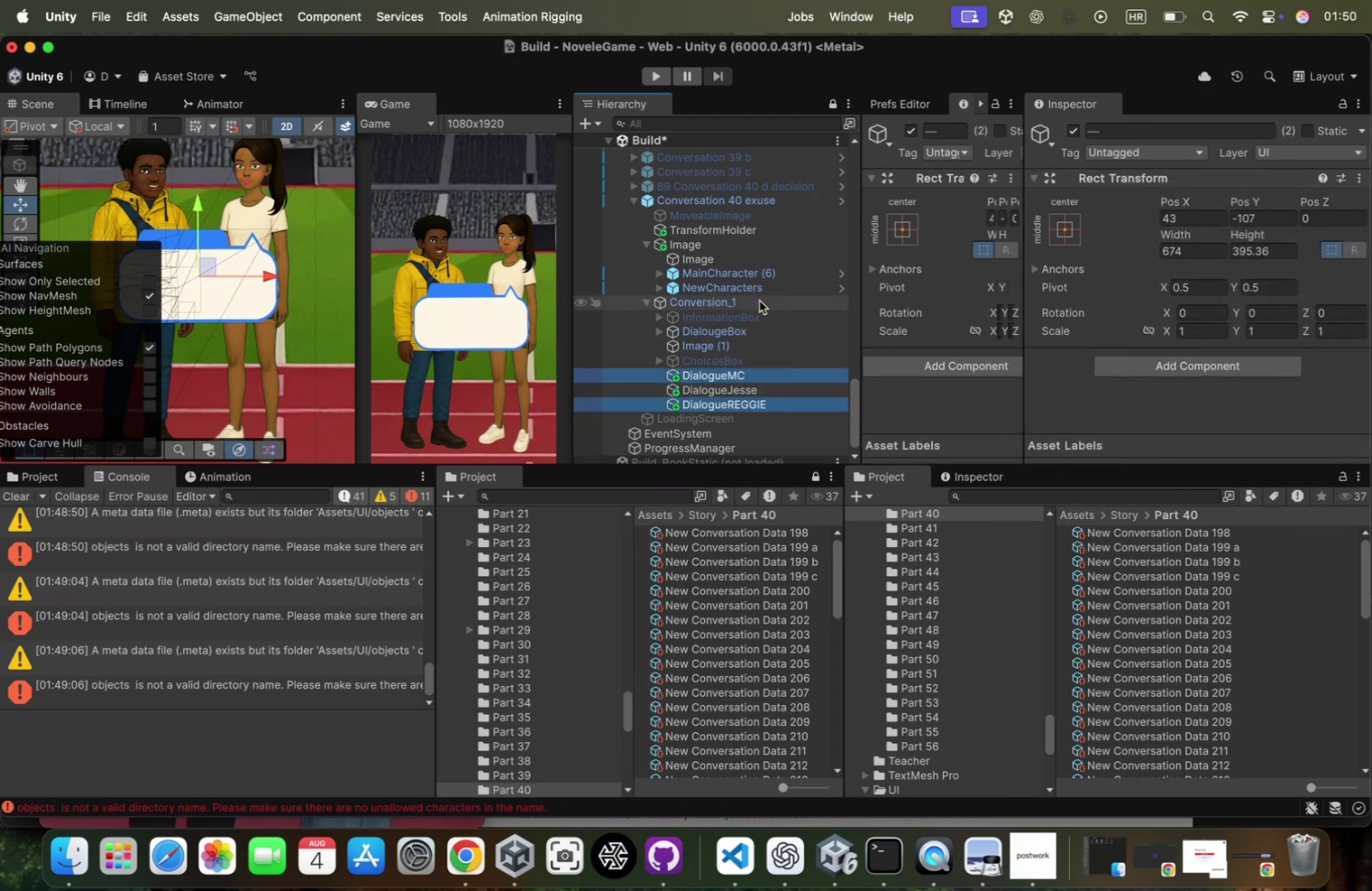 
wait(5.88)
 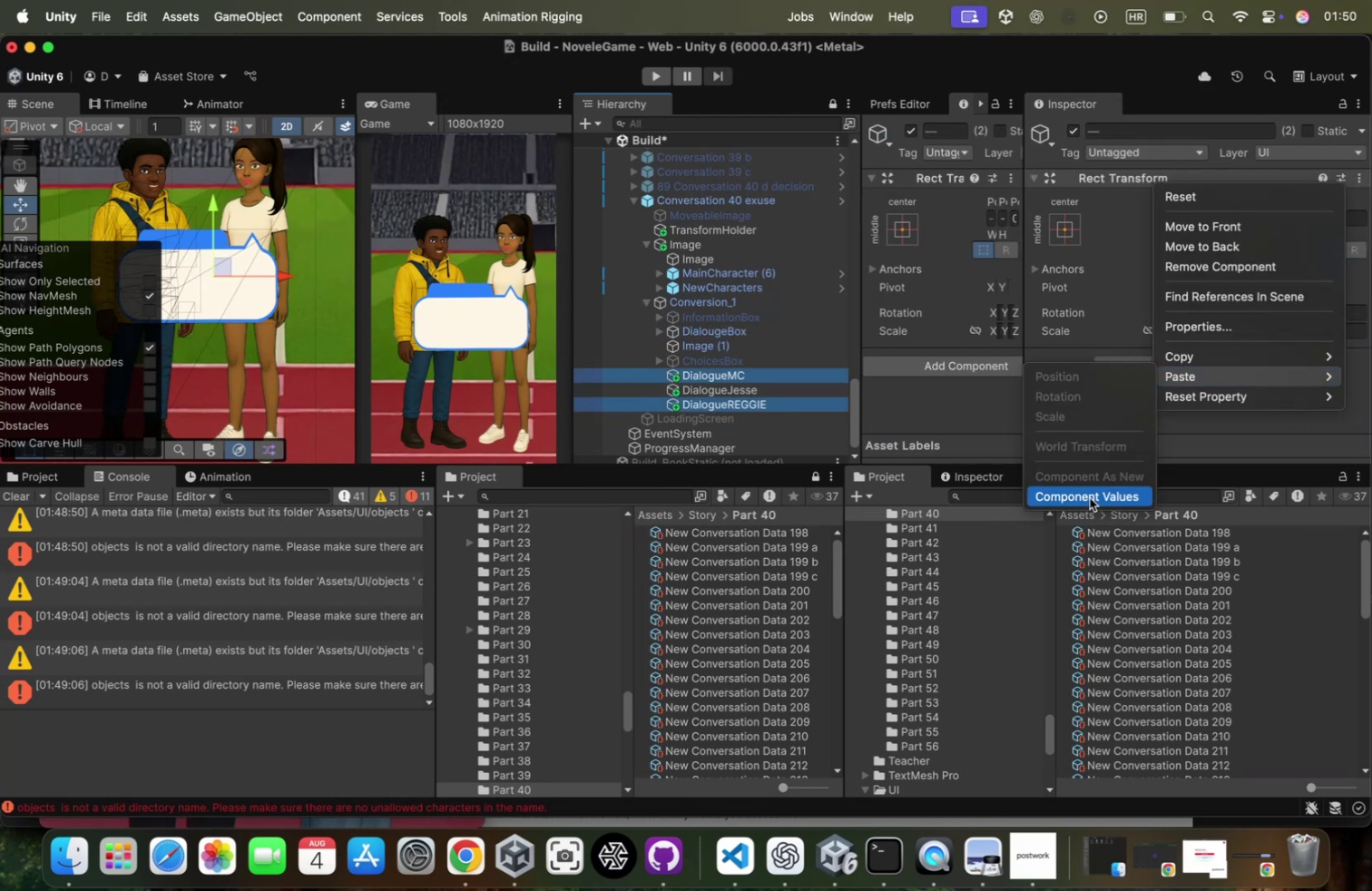 
left_click([770, 202])
 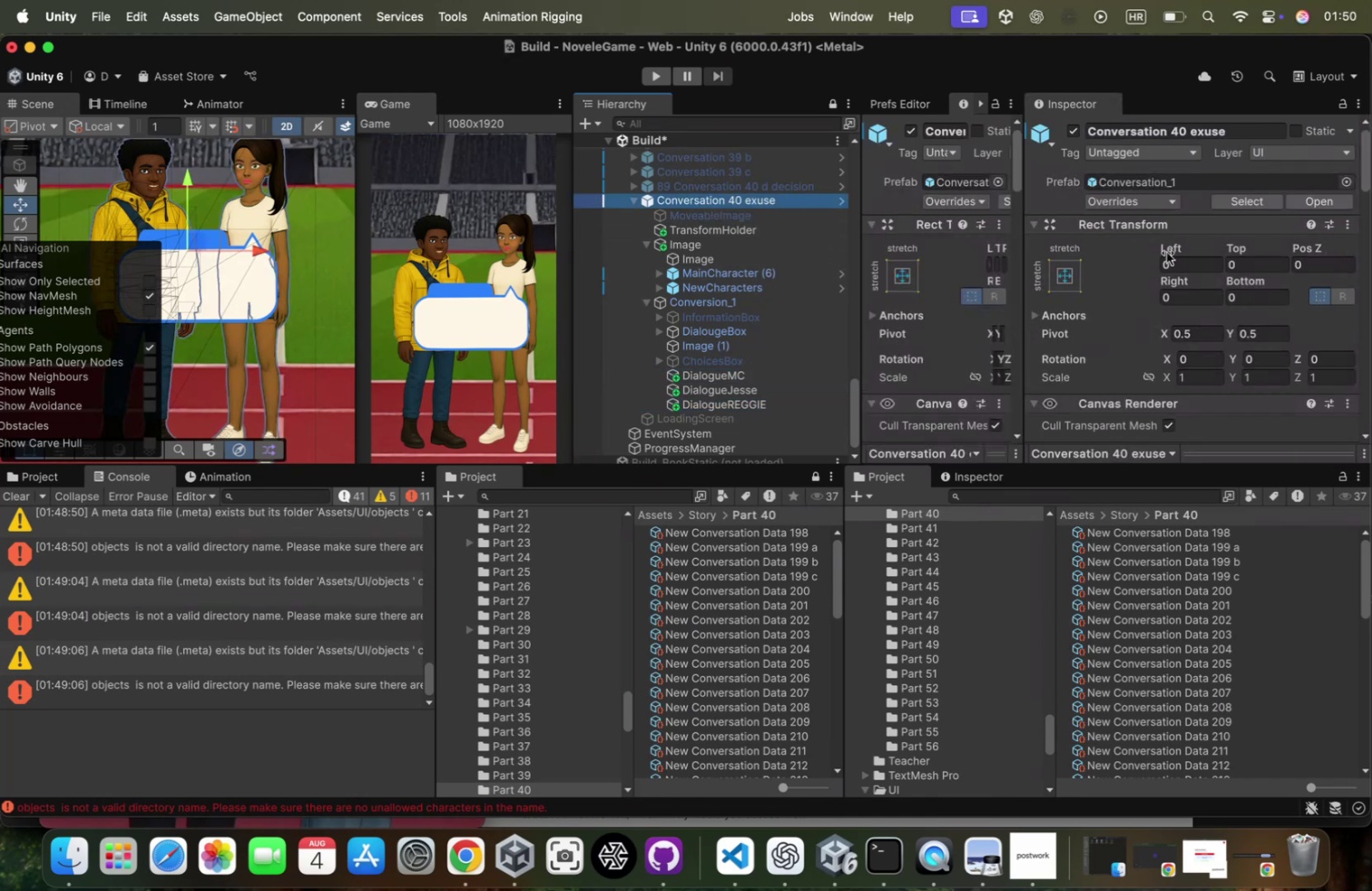 
scroll: coordinate [1164, 253], scroll_direction: down, amount: 42.0
 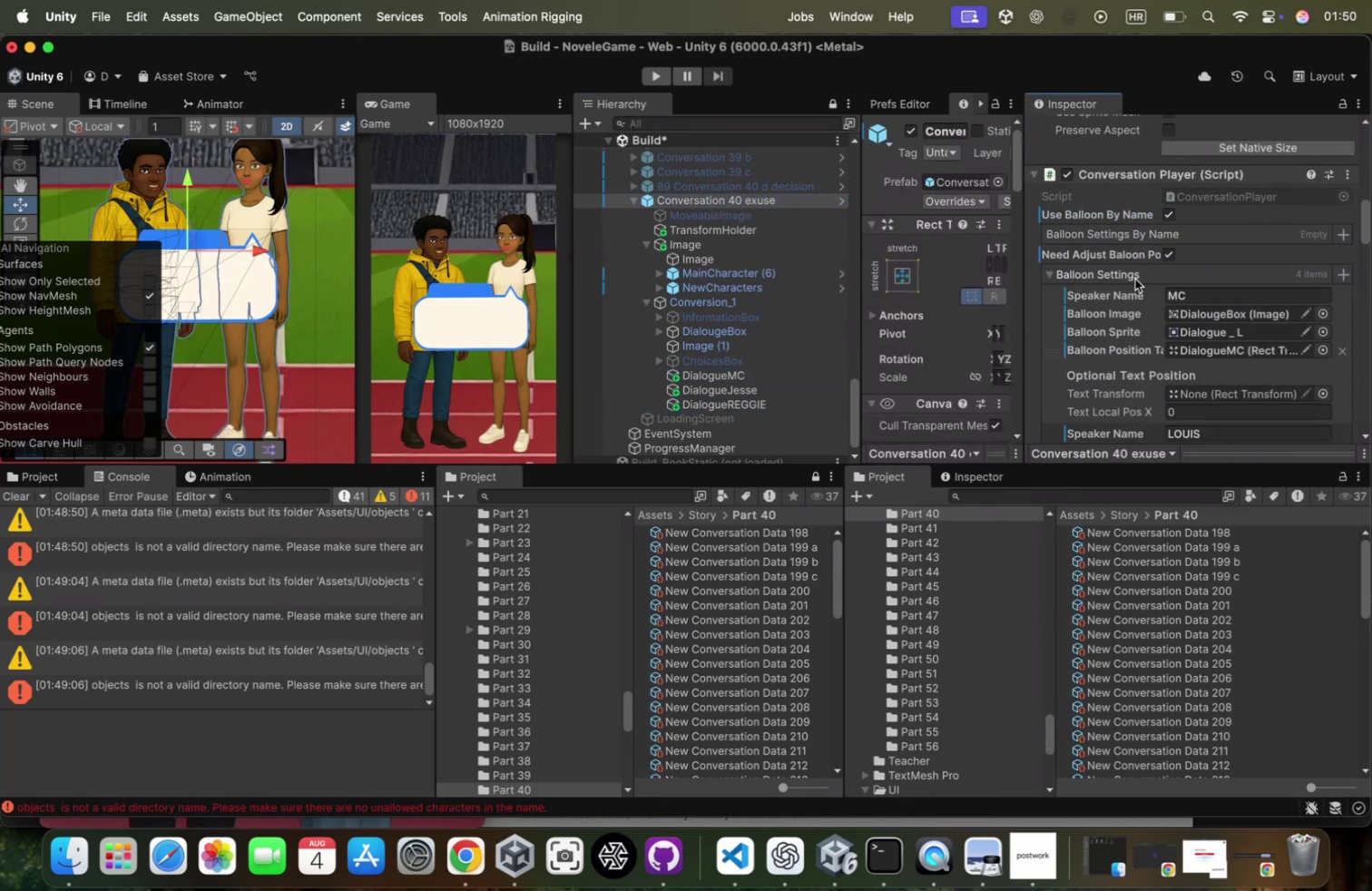 
wait(5.29)
 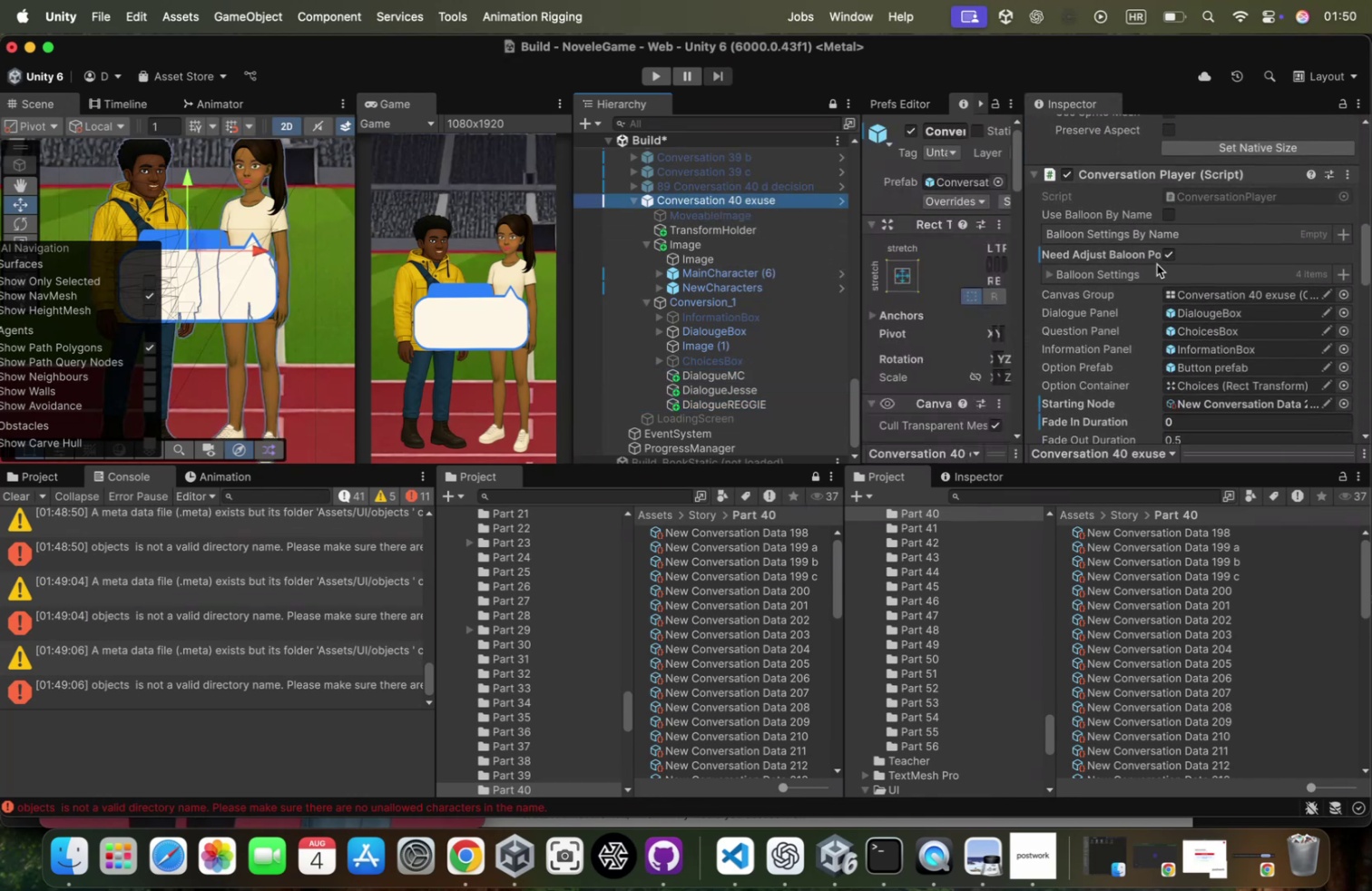 
right_click([1058, 315])
 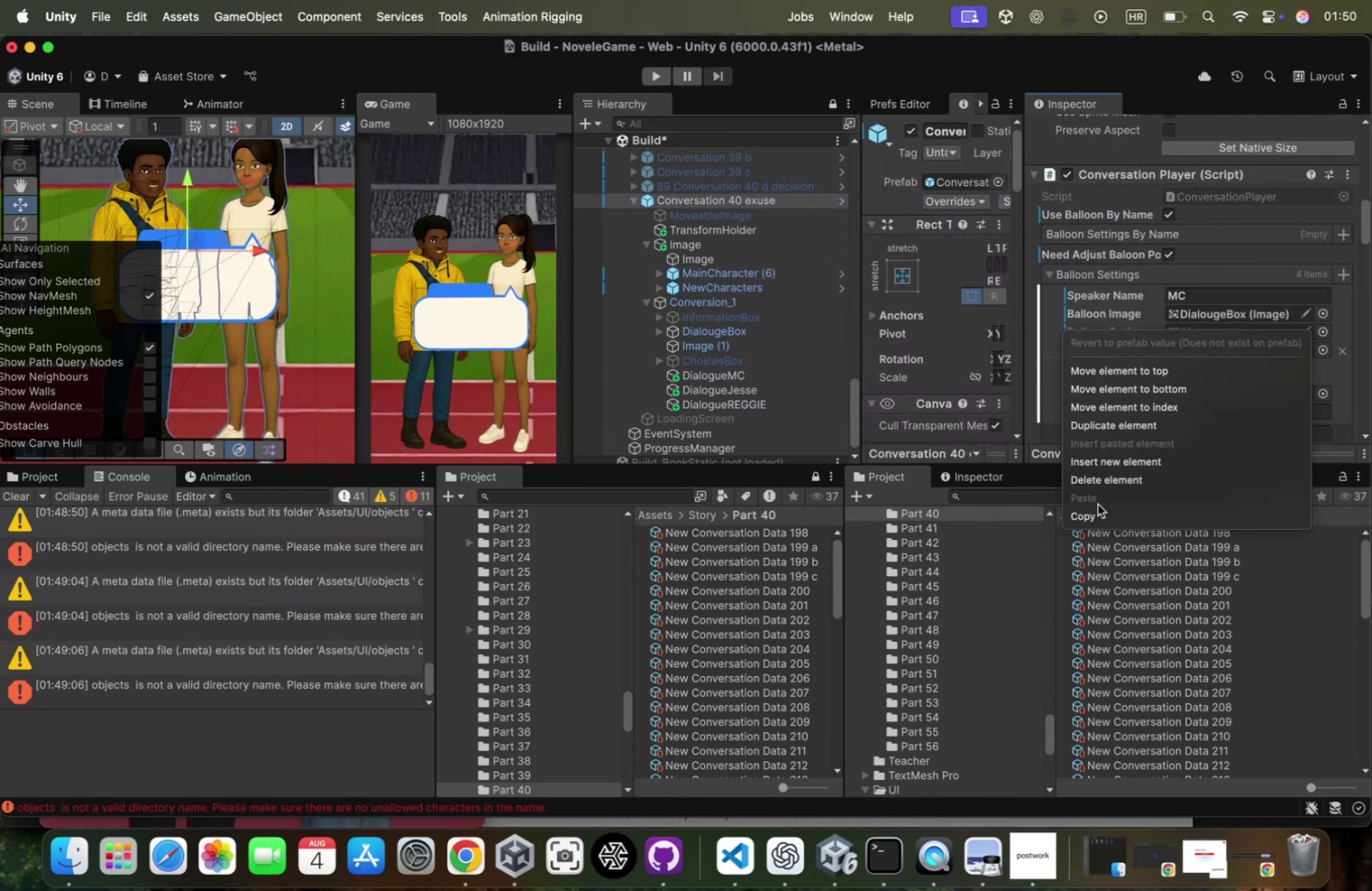 
left_click([1097, 507])
 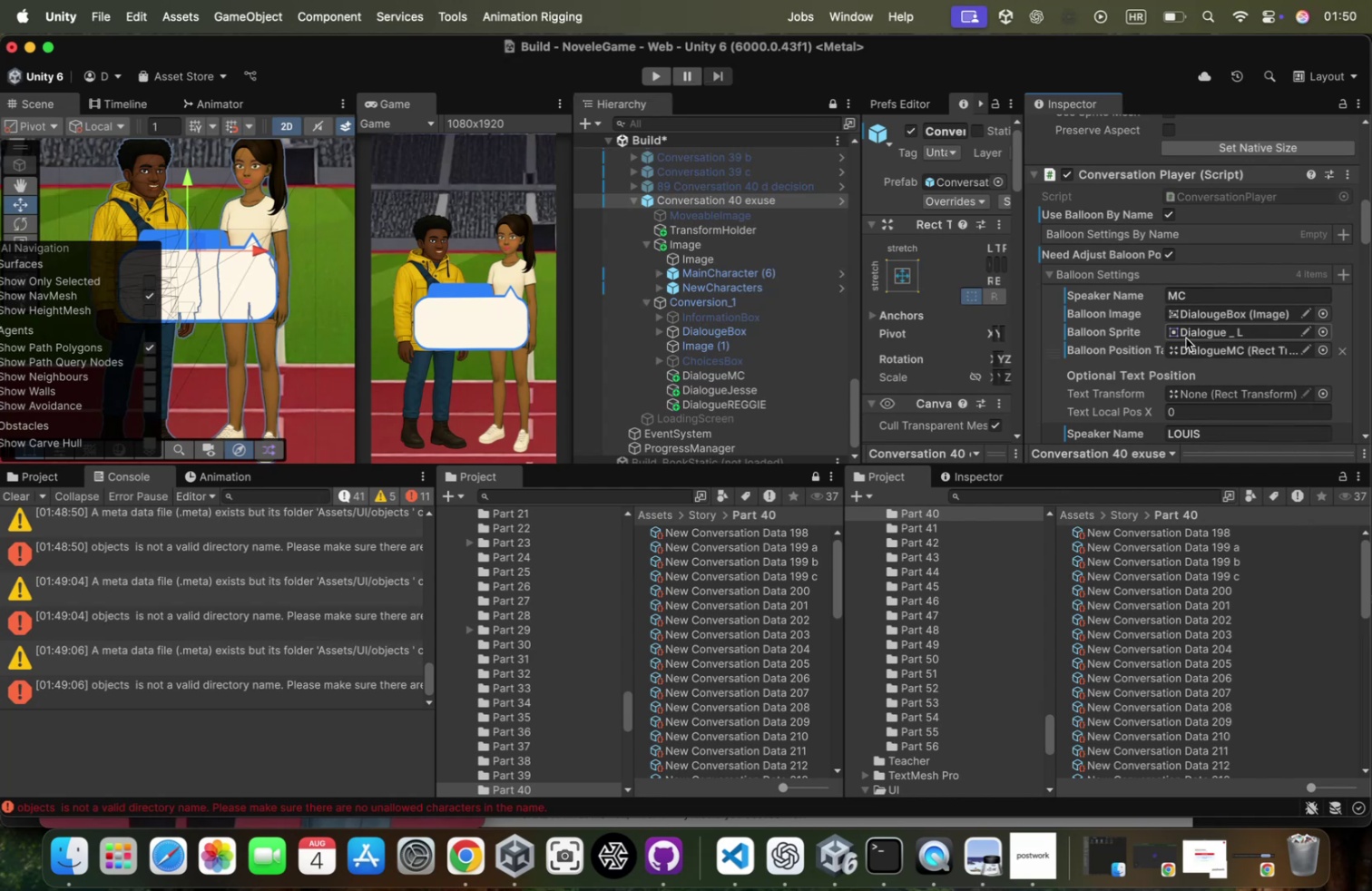 
left_click([1206, 314])
 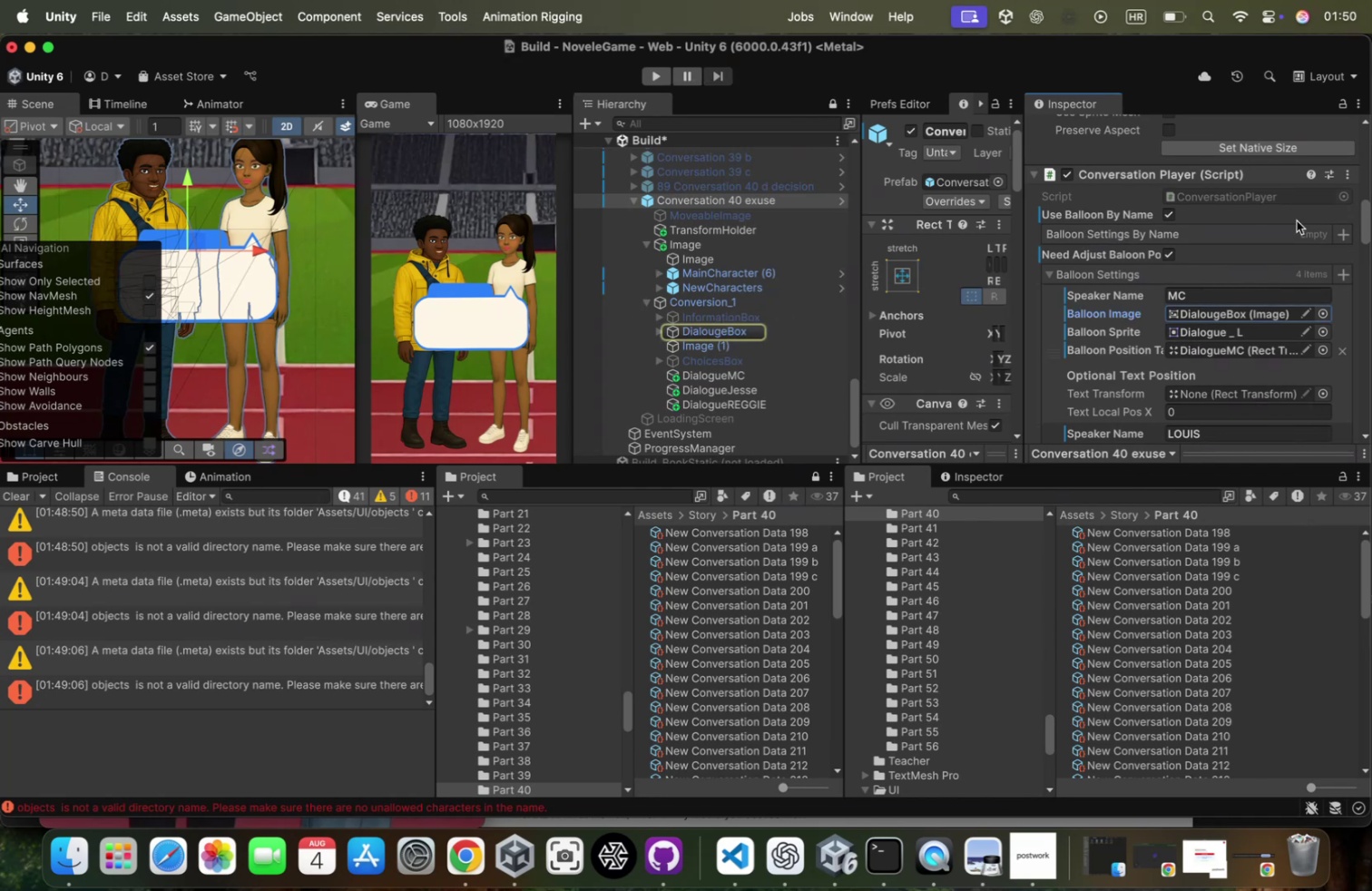 
left_click([1346, 232])
 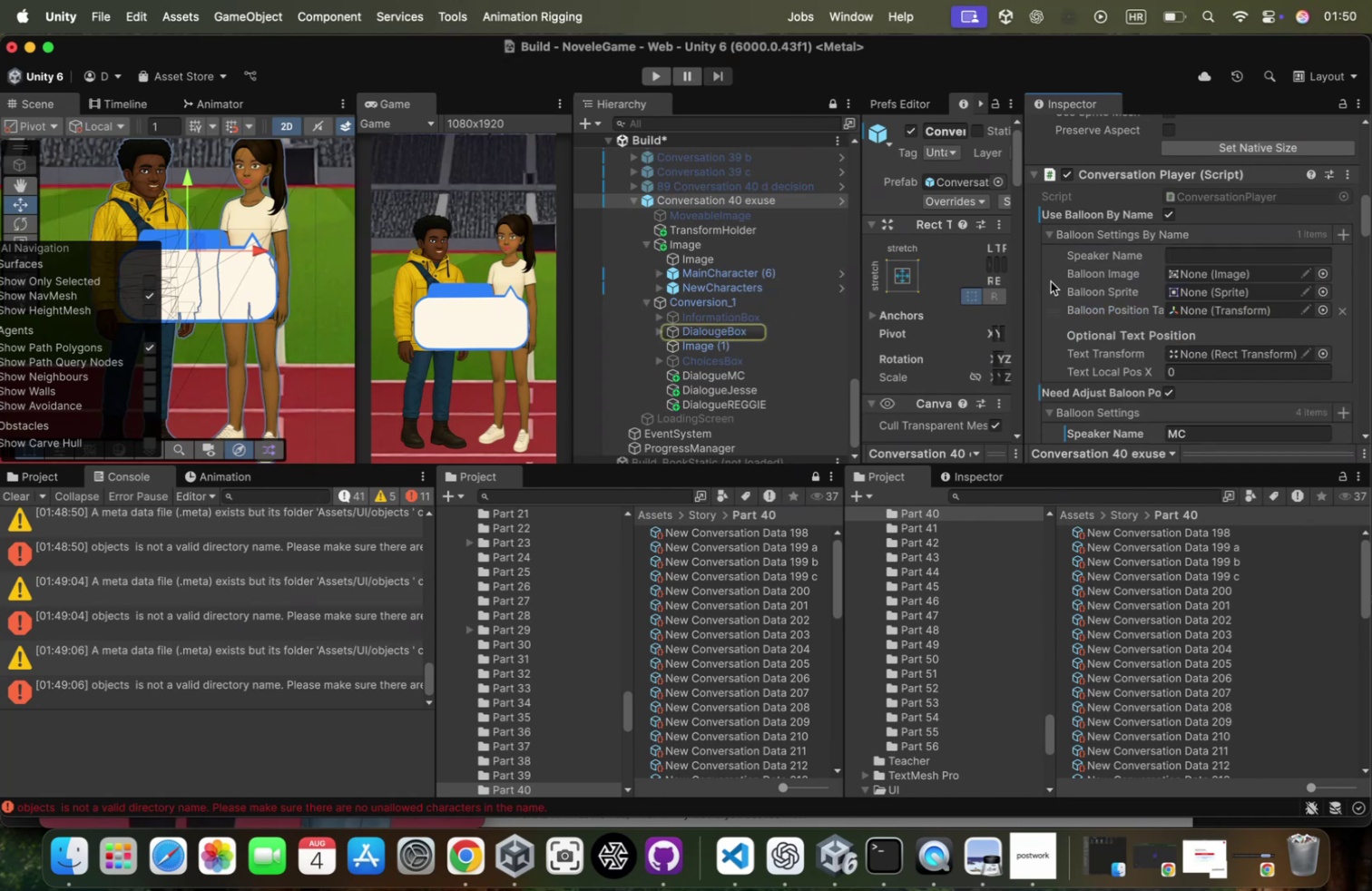 
right_click([1051, 281])
 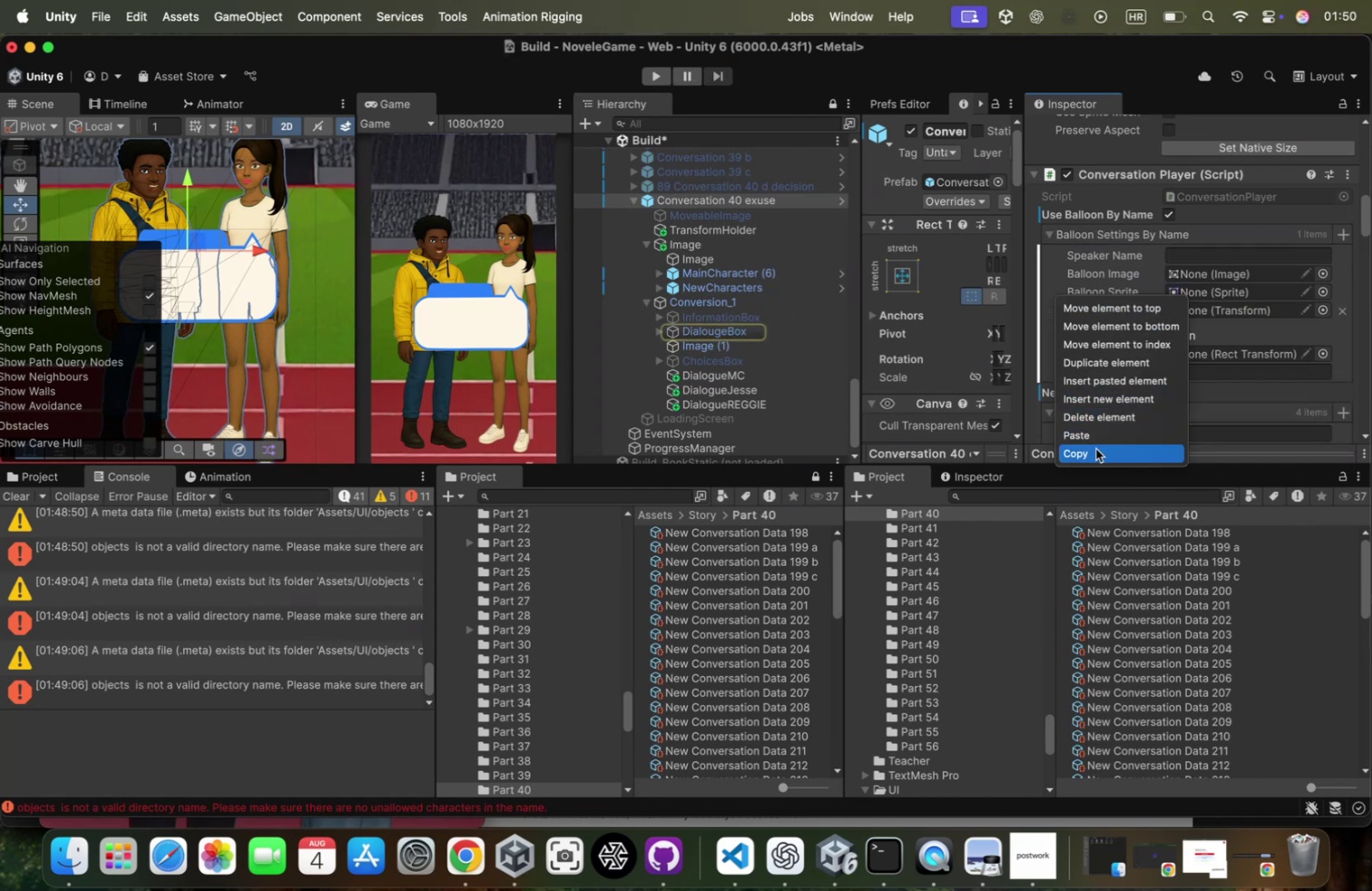 
left_click([1100, 436])
 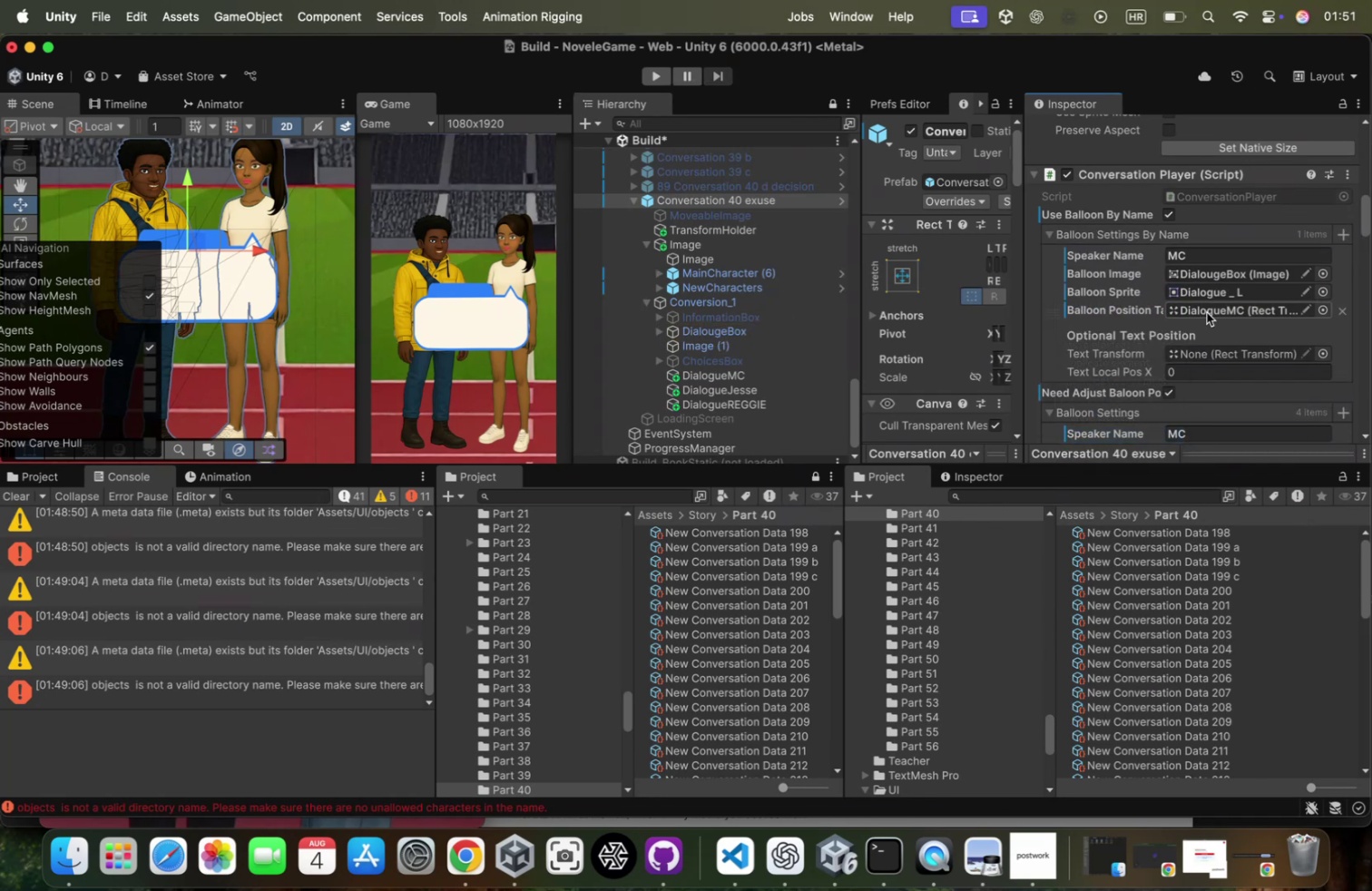 
left_click([1206, 312])
 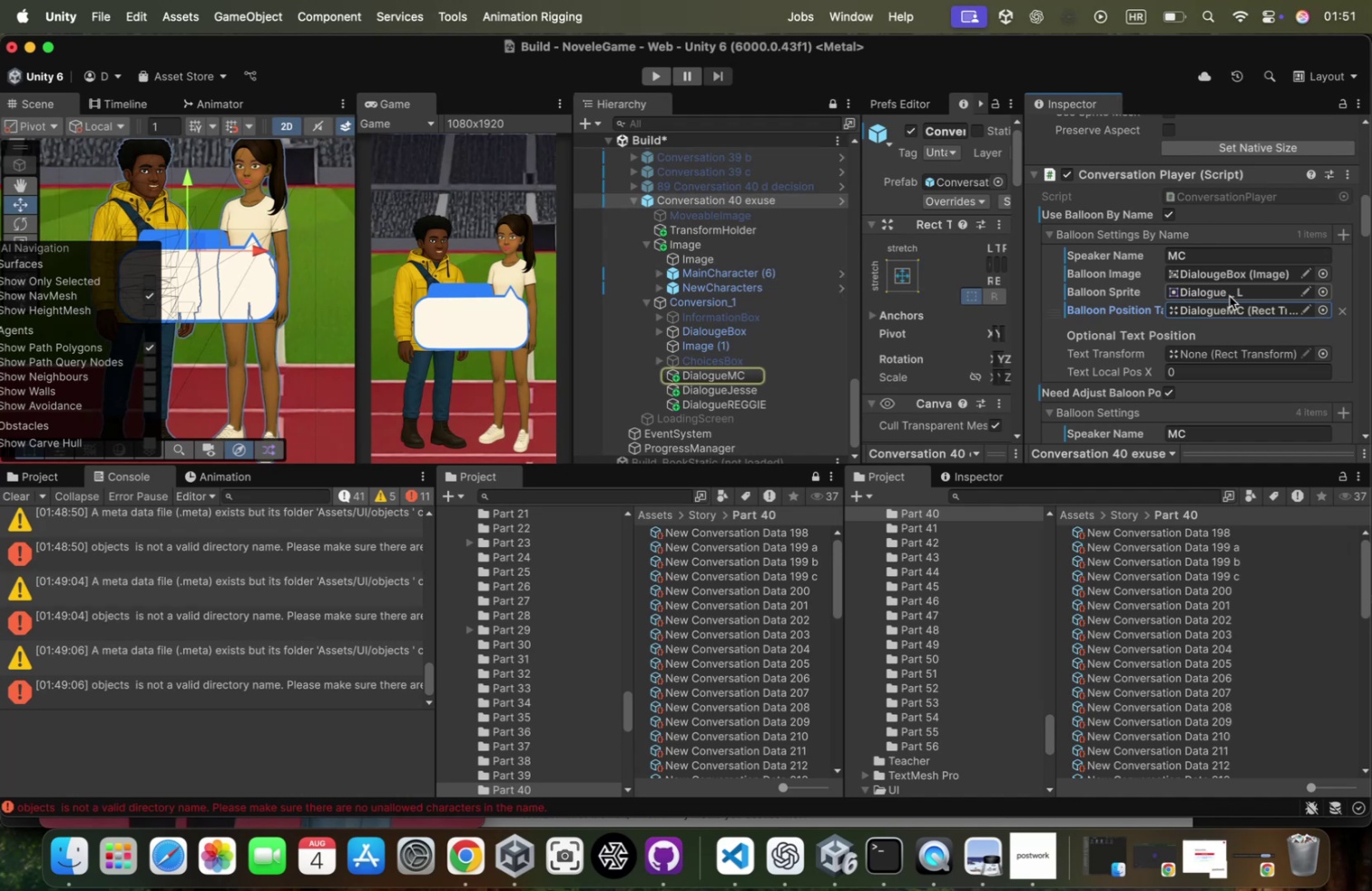 
left_click([1325, 289])
 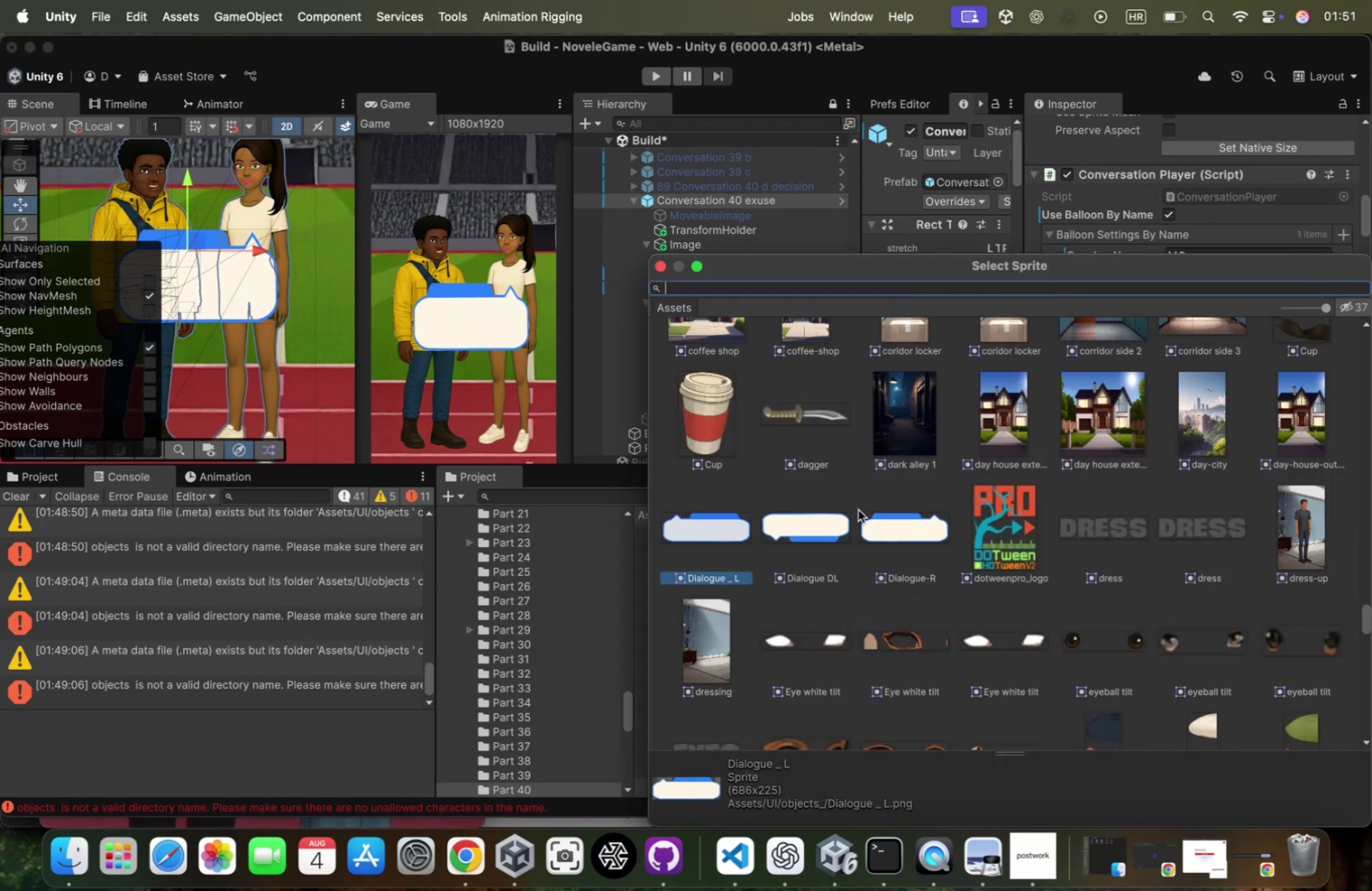 
double_click([887, 525])
 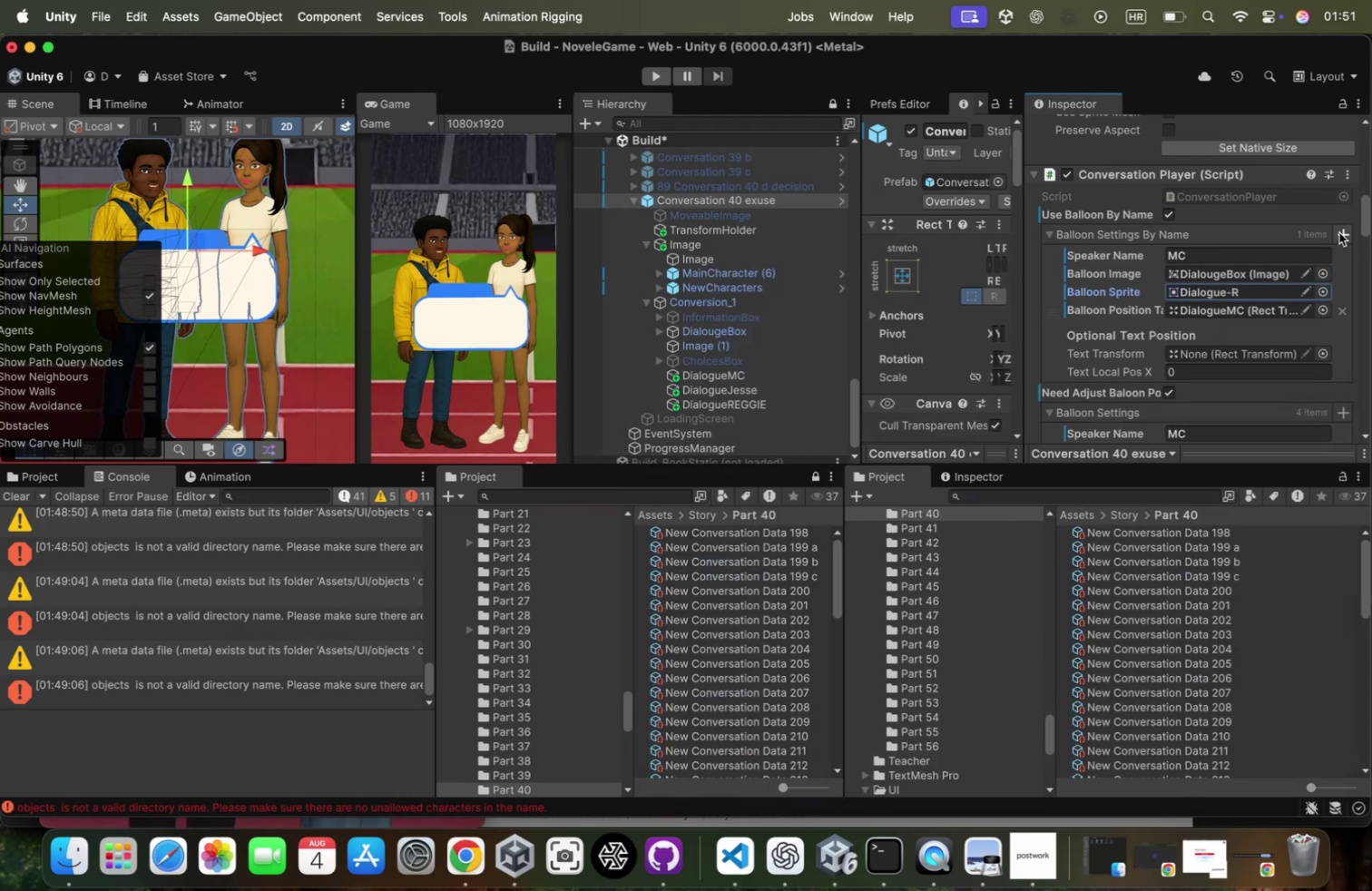 
left_click([1339, 232])
 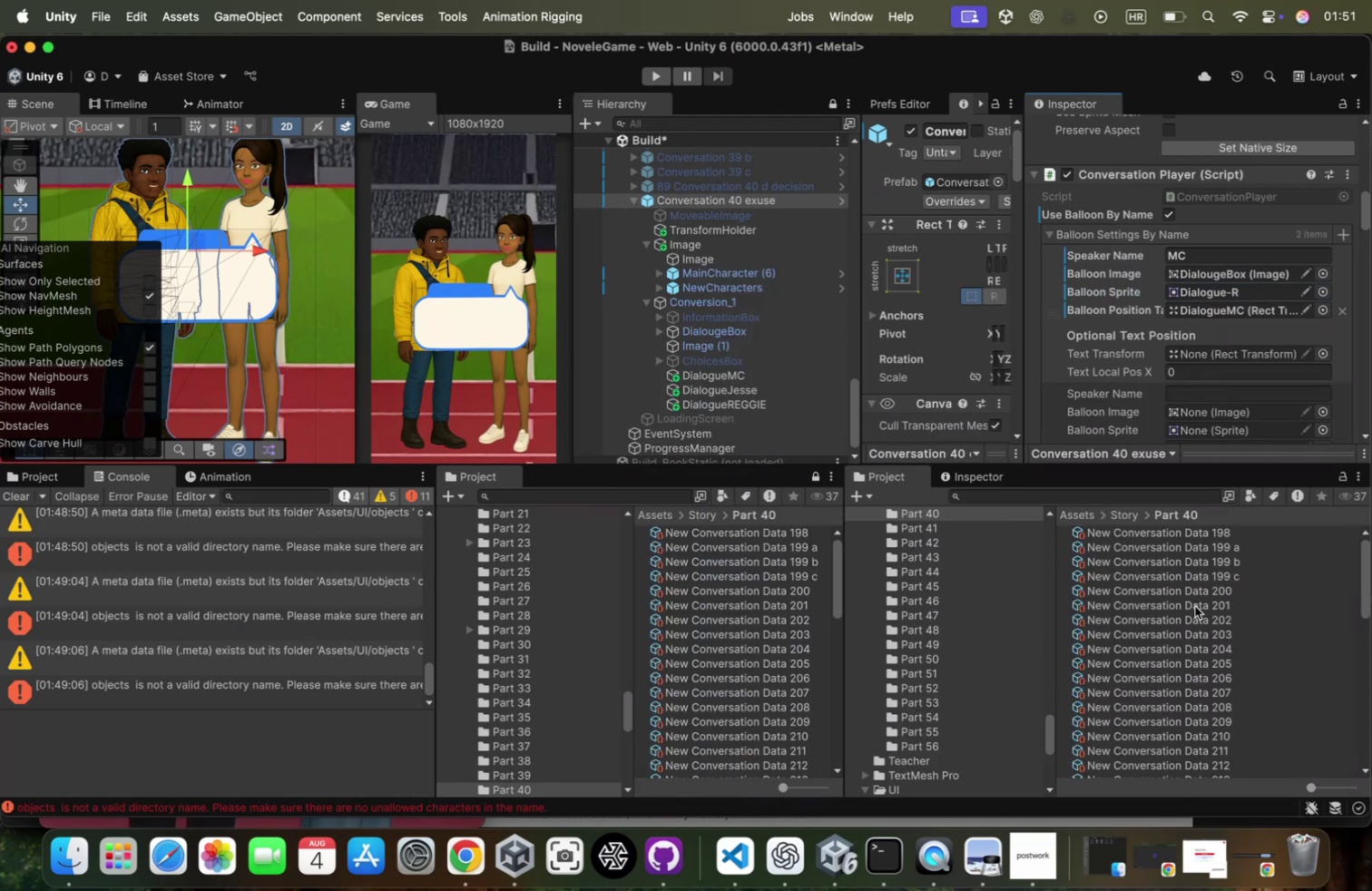 
left_click([1190, 626])
 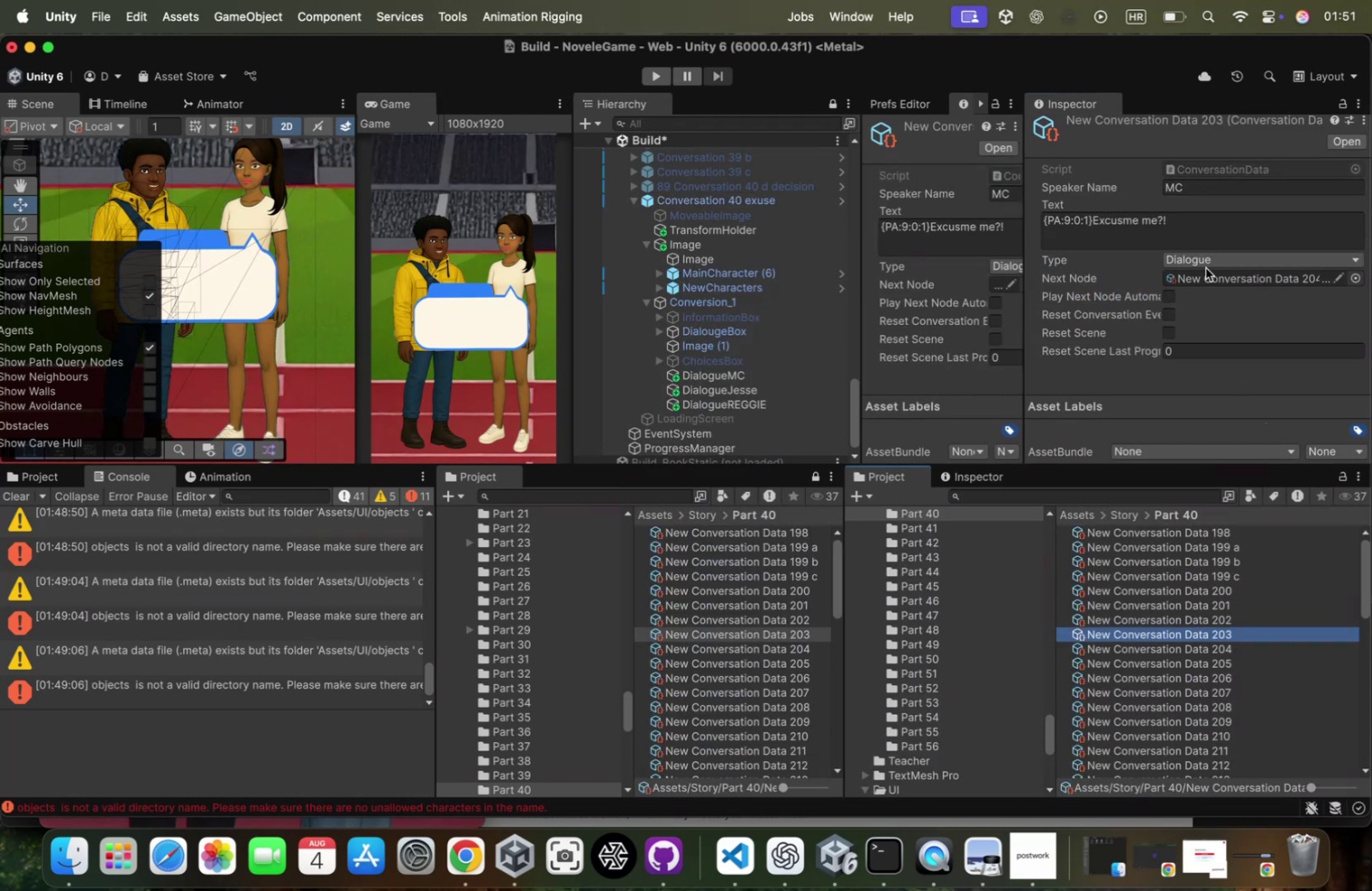 
key(ArrowUp)
 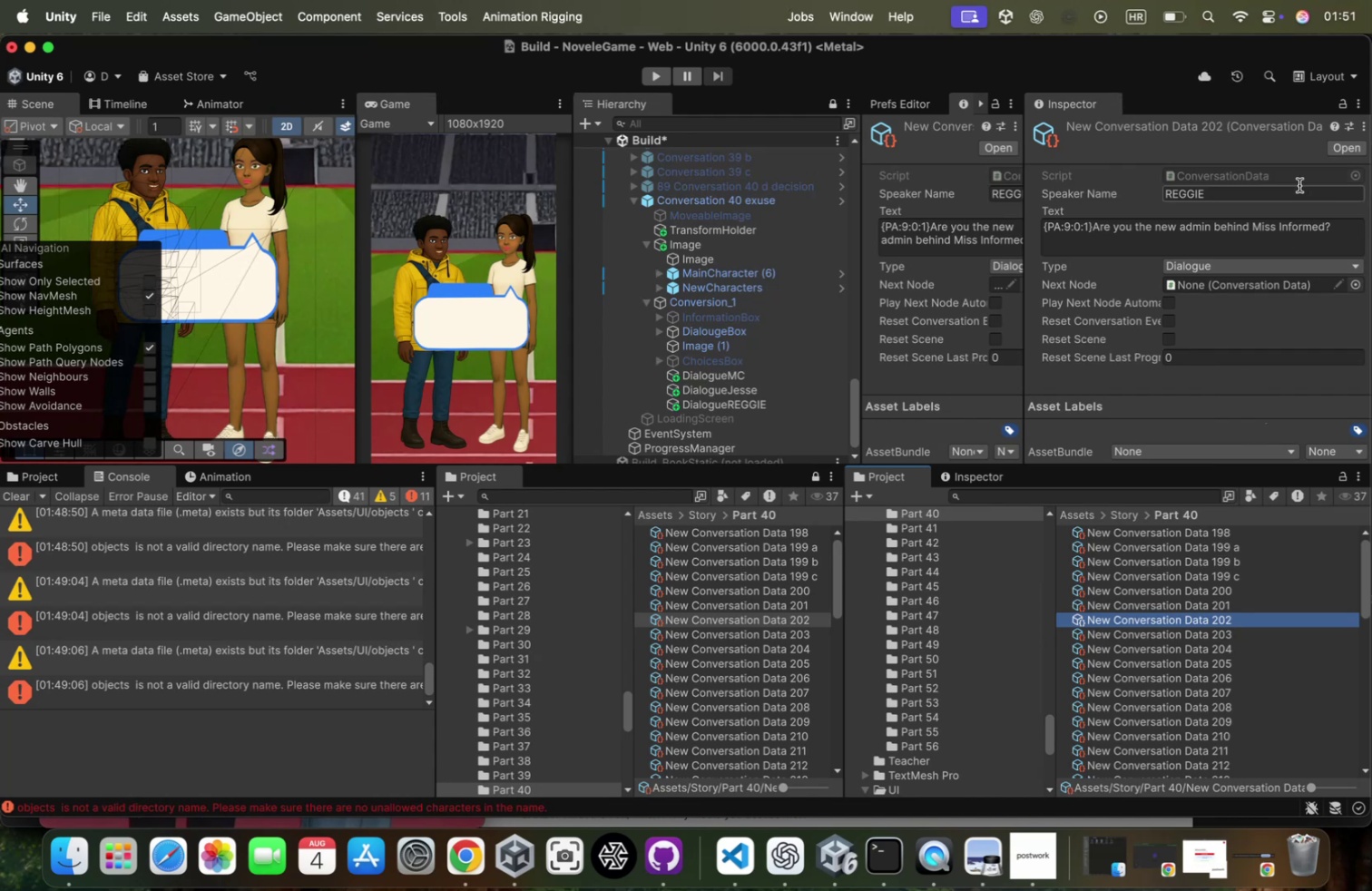 
left_click([1269, 203])
 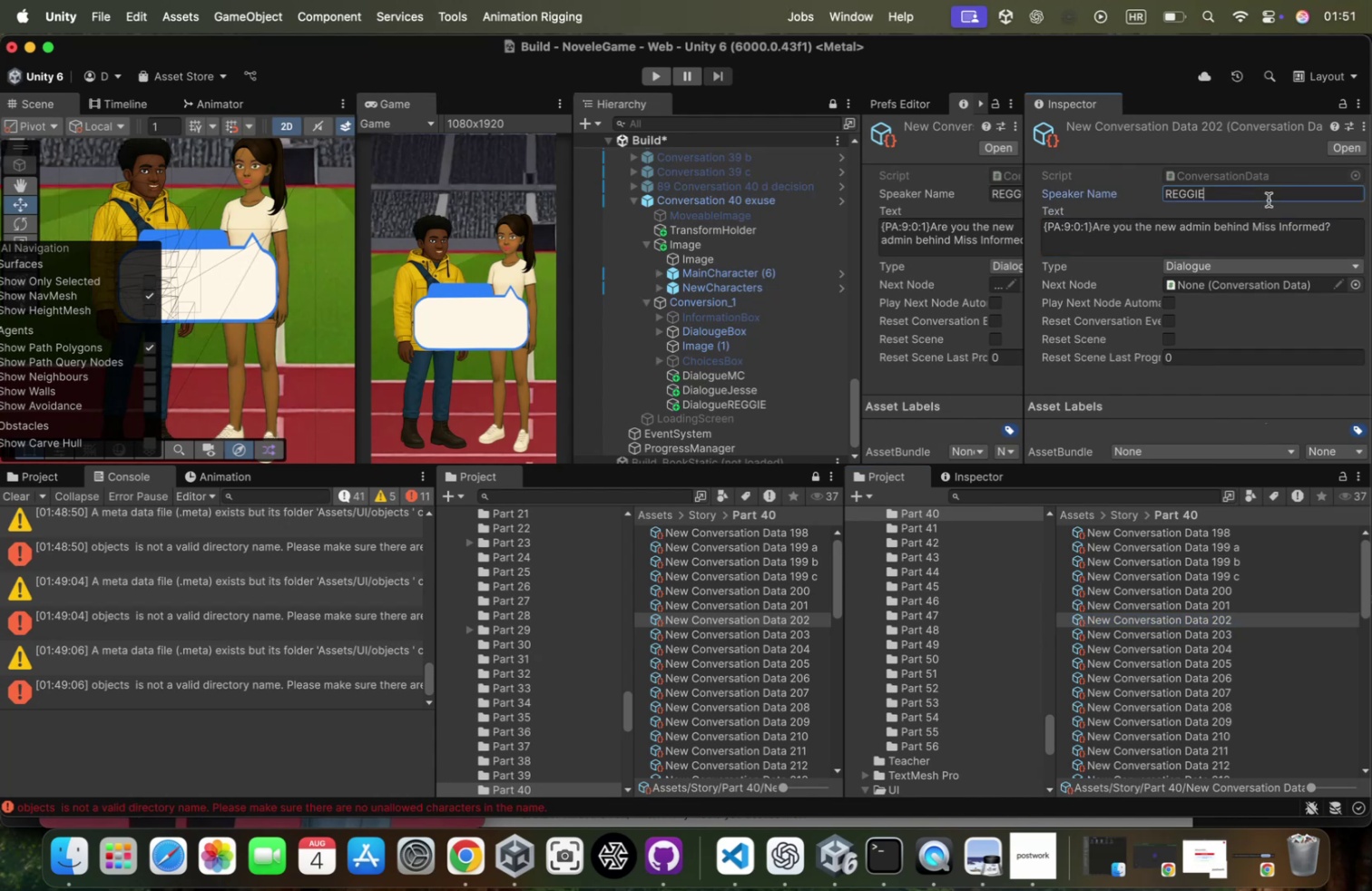 
key(Meta+CommandLeft)
 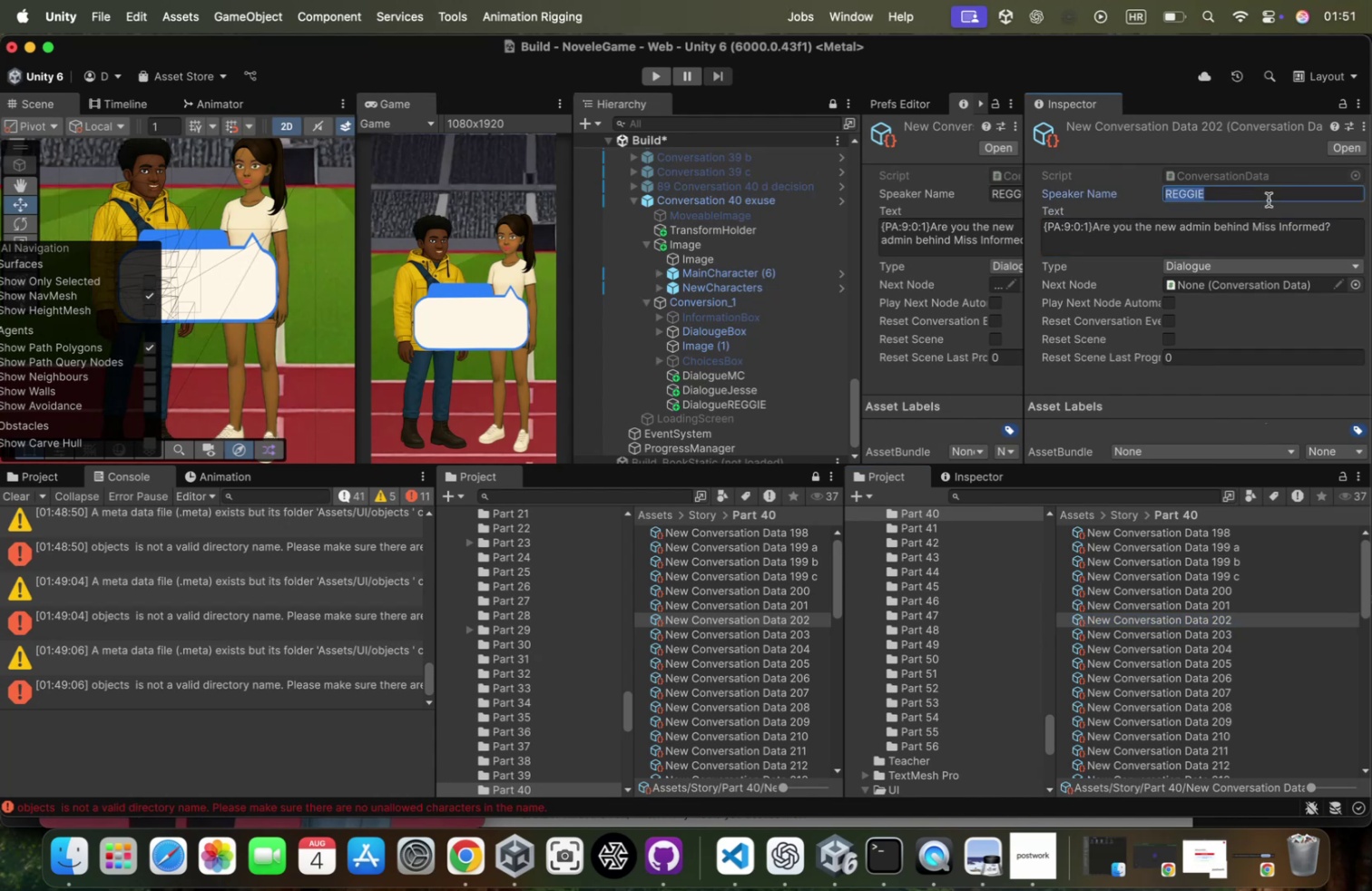 
key(Meta+C)
 